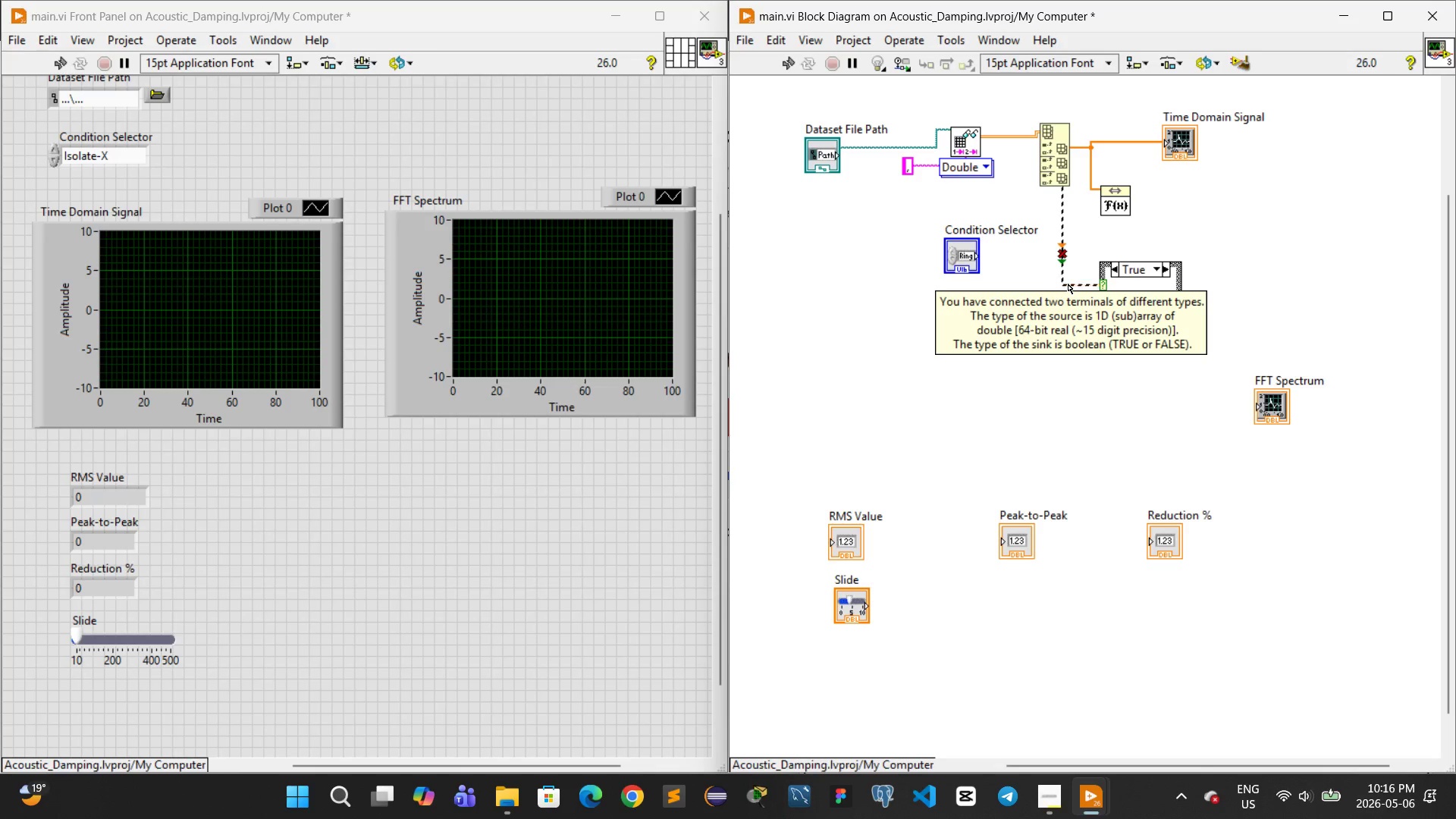 
hold_key(key=ControlLeft, duration=1.64)
 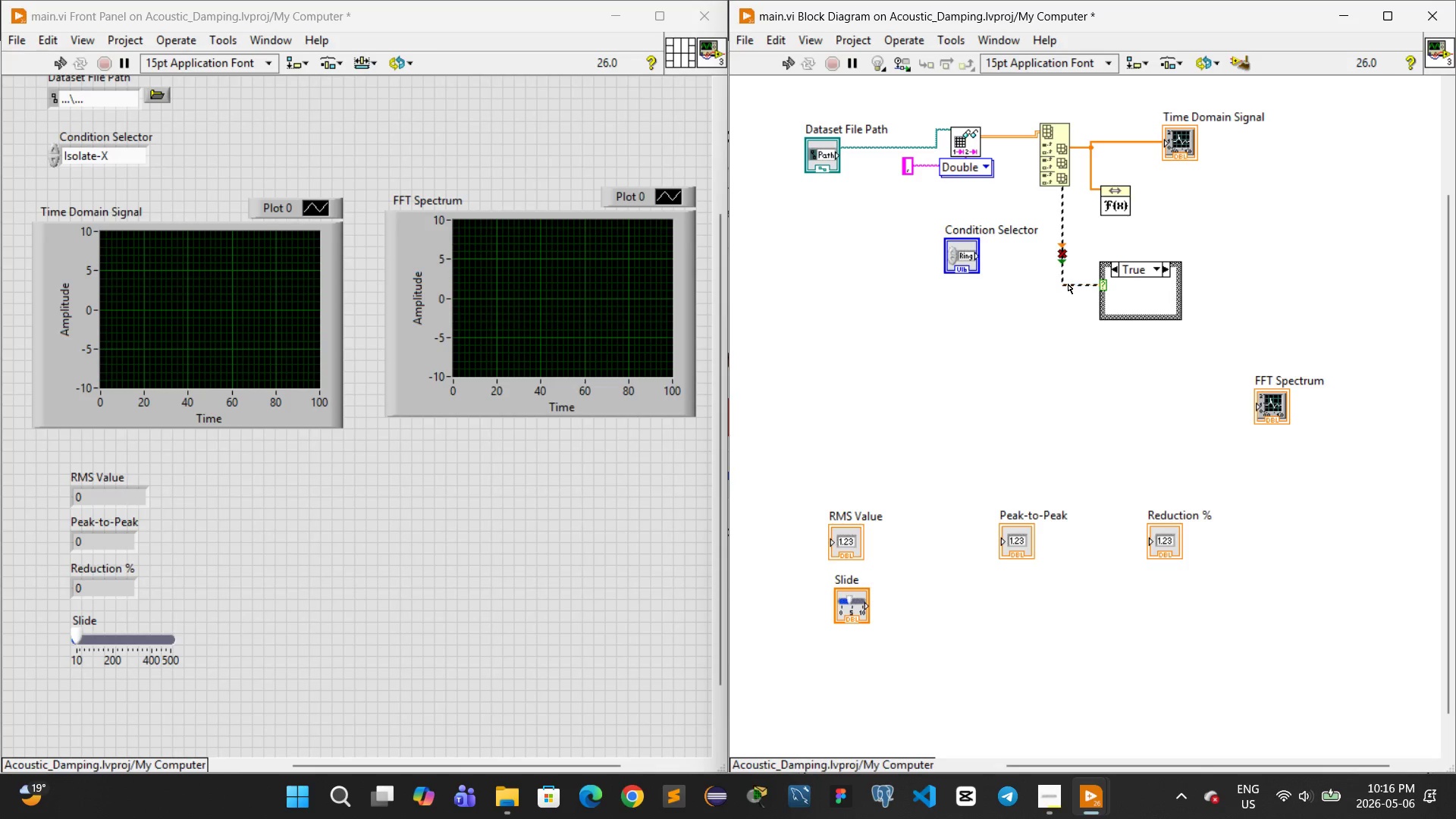 
wait(21.45)
 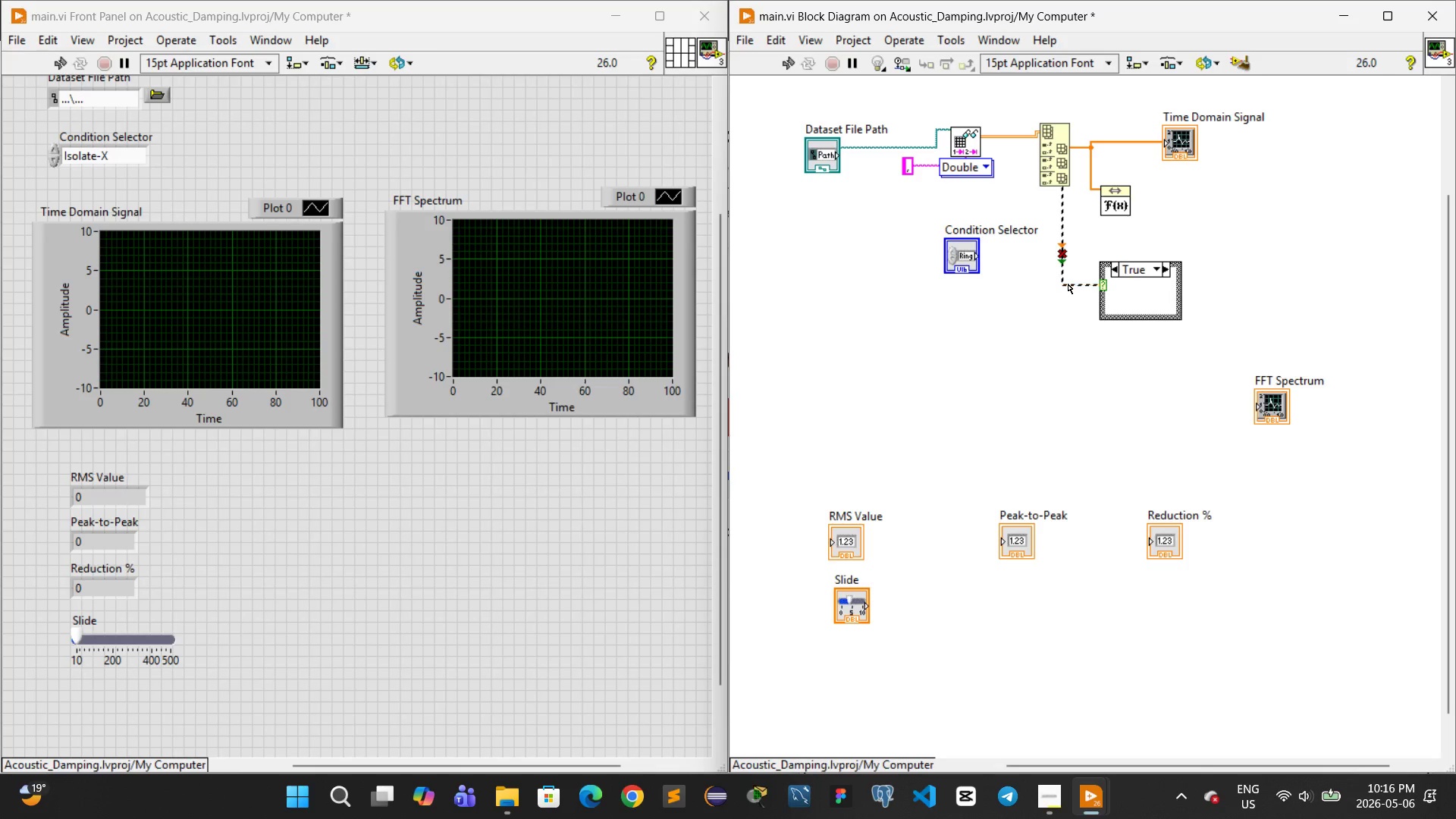 
mouse_move([1087, 293])
 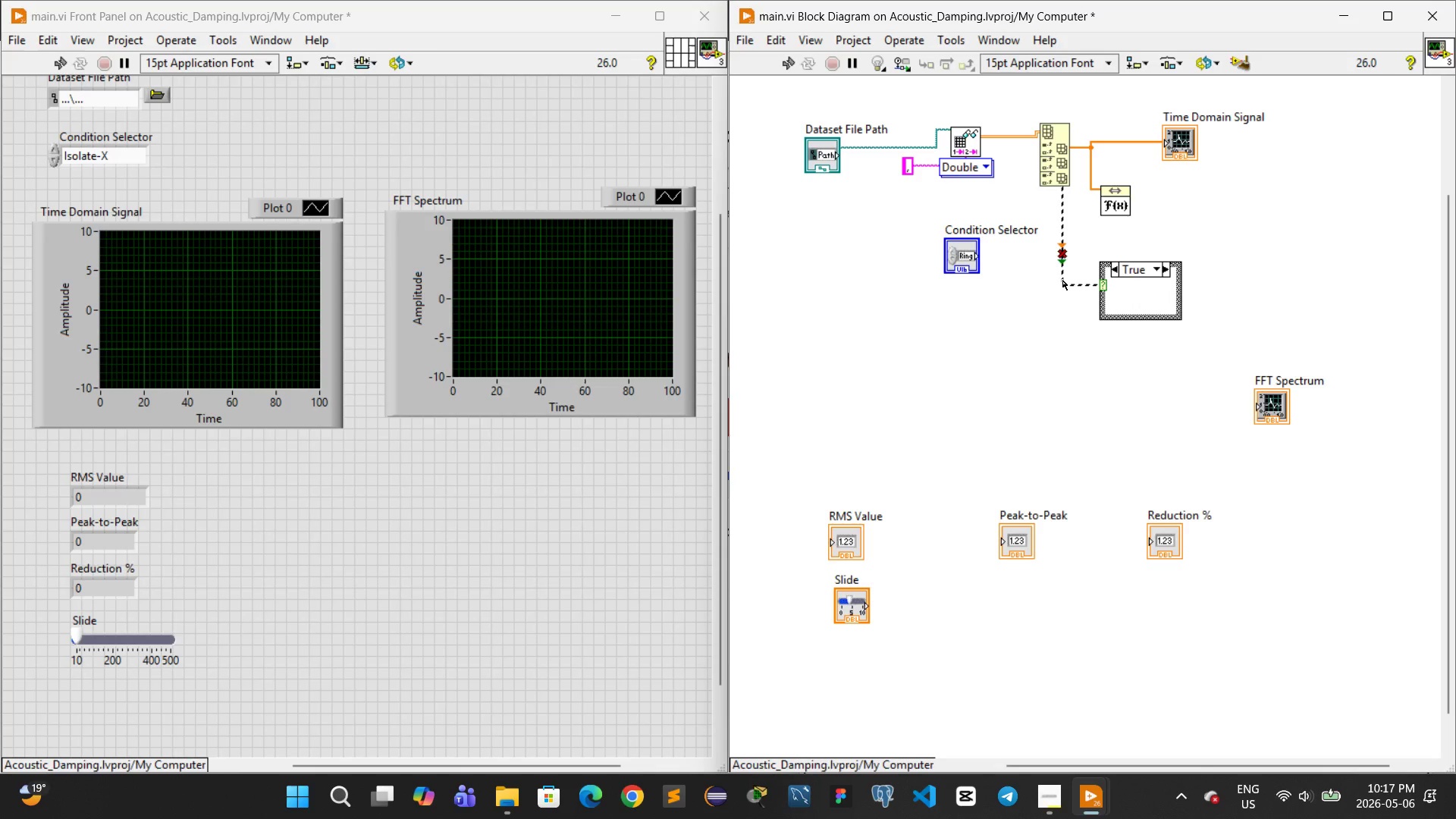 
wait(33.41)
 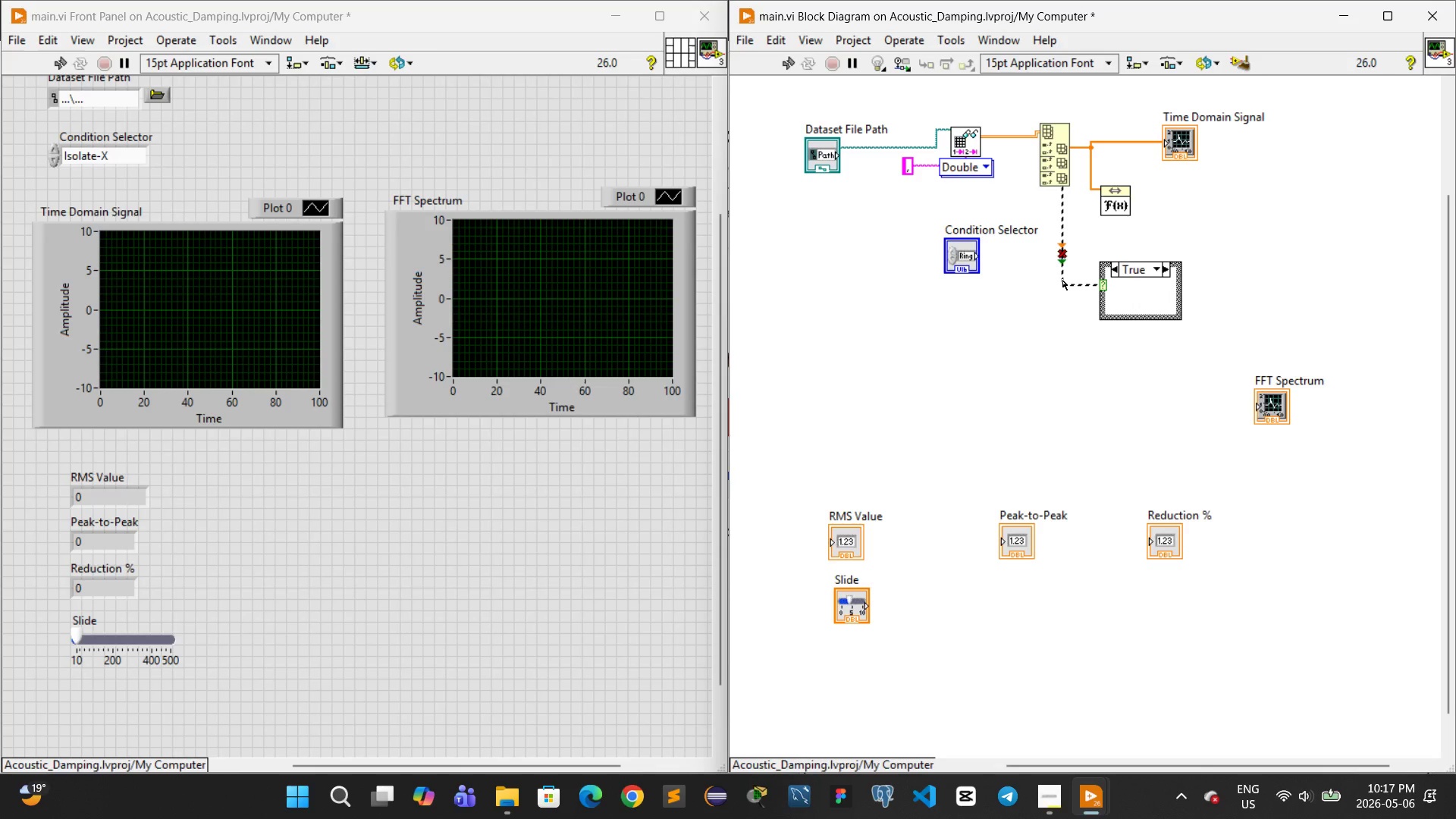 
left_click([792, 68])
 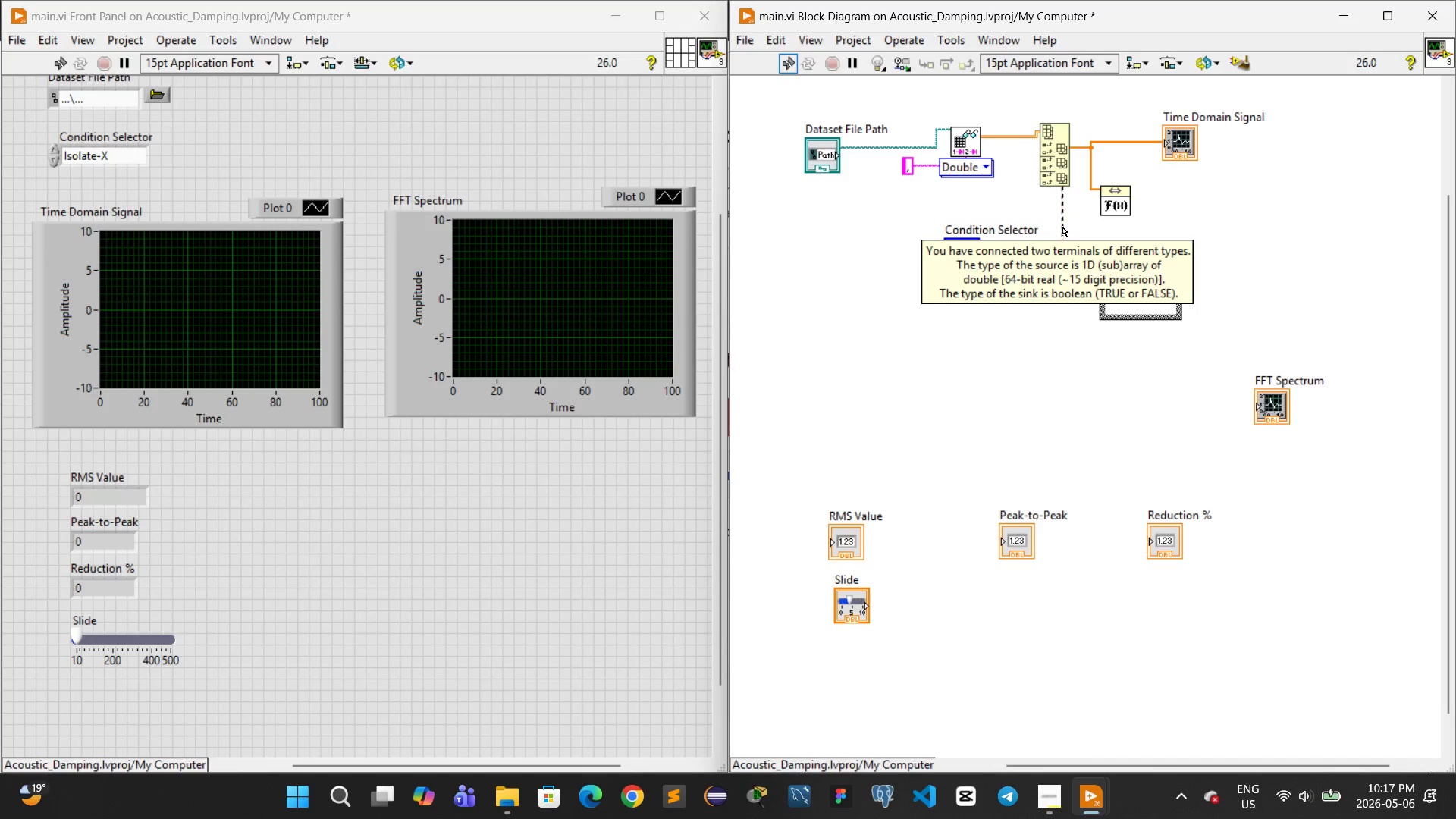 
wait(20.9)
 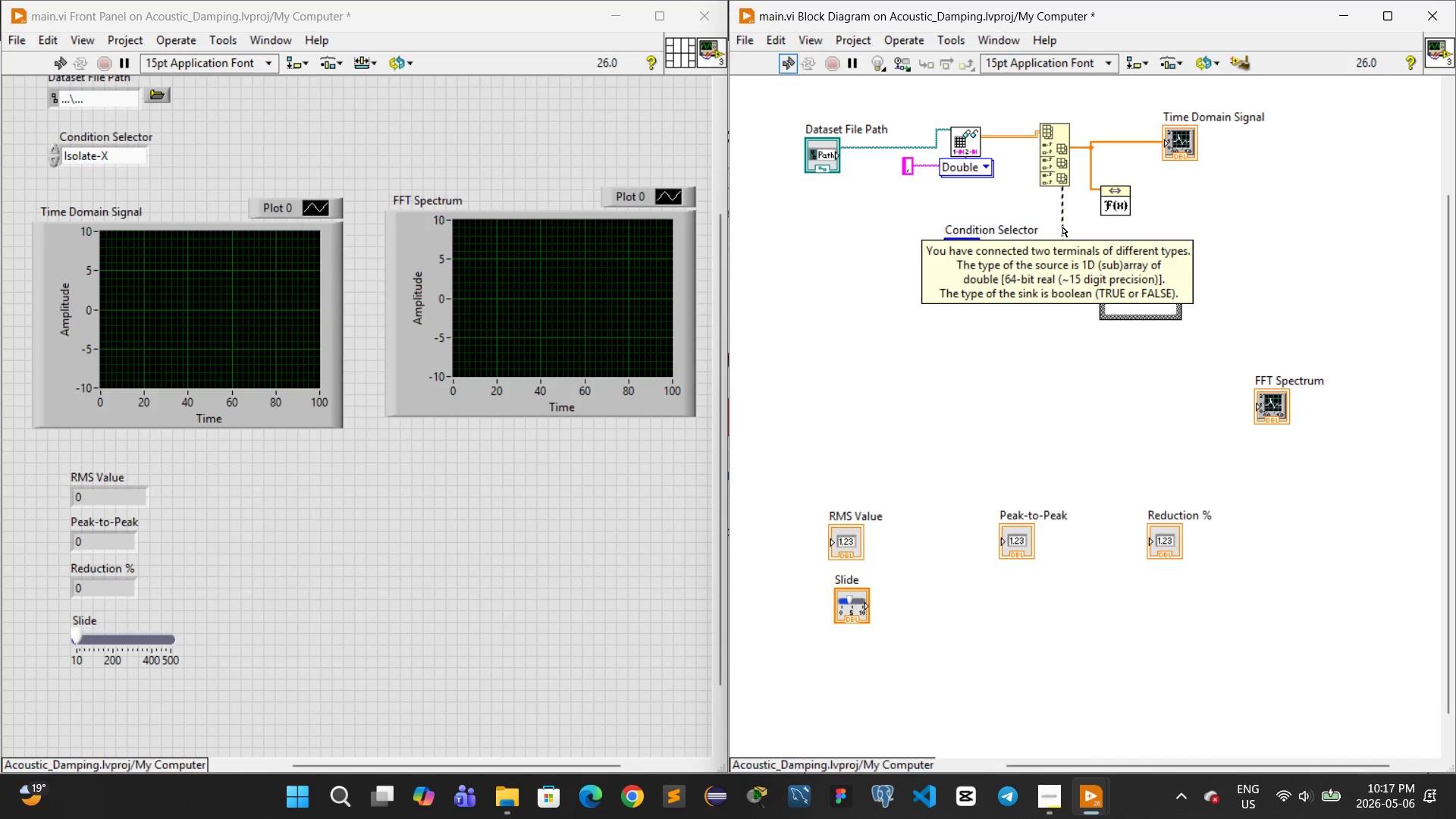 
mouse_move([1051, 295])
 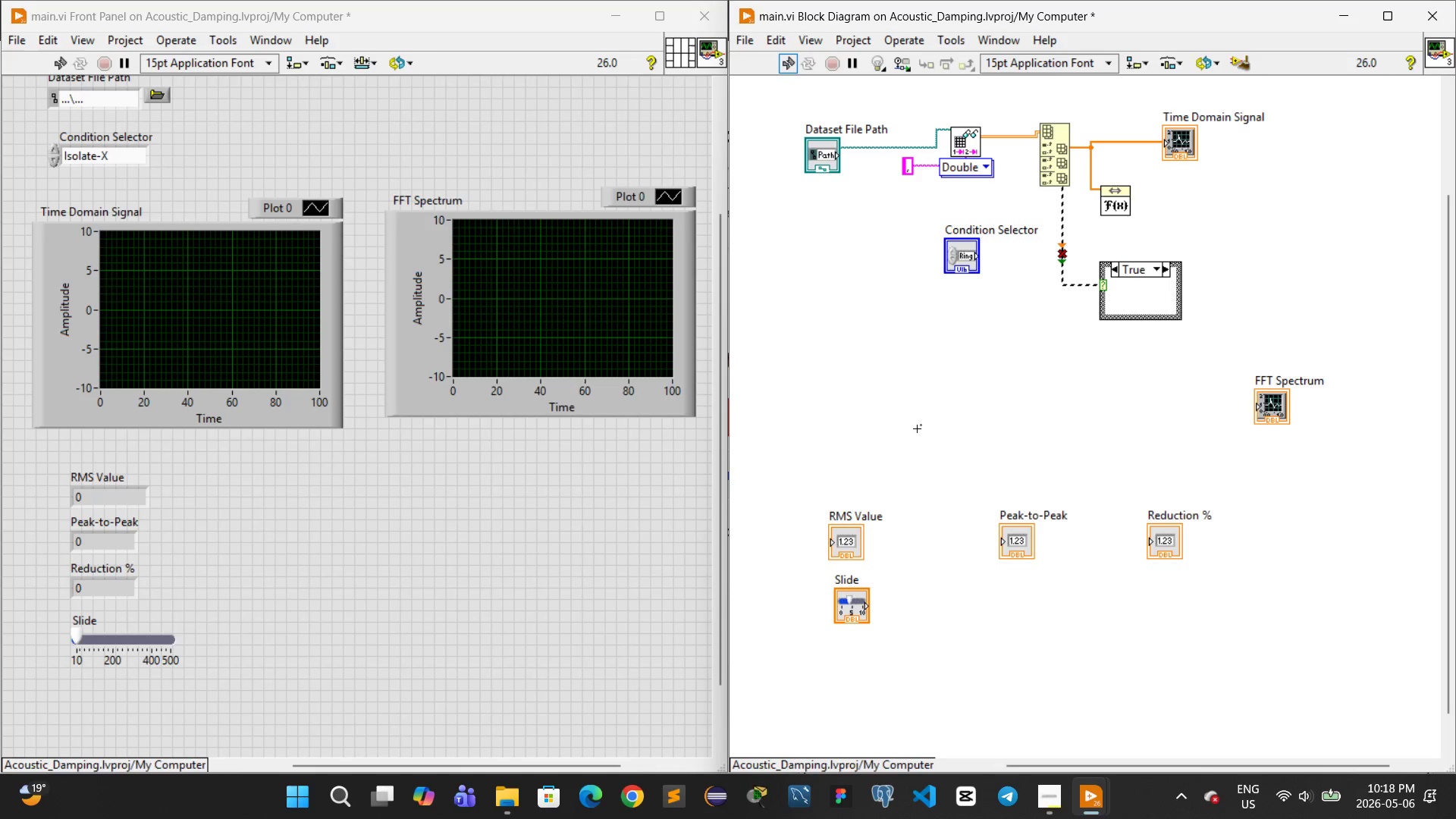 
wait(28.74)
 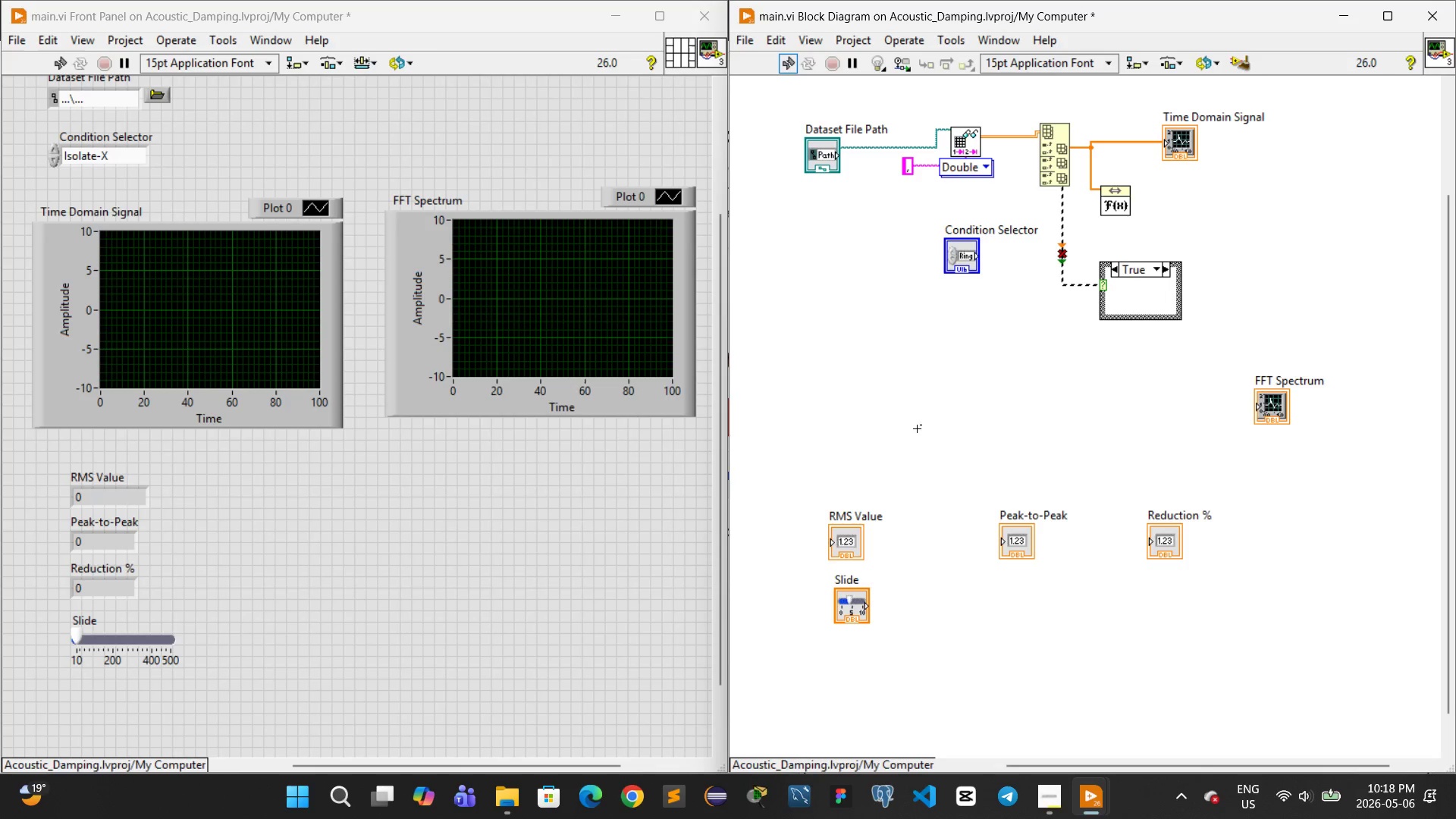 
left_click([1062, 220])
 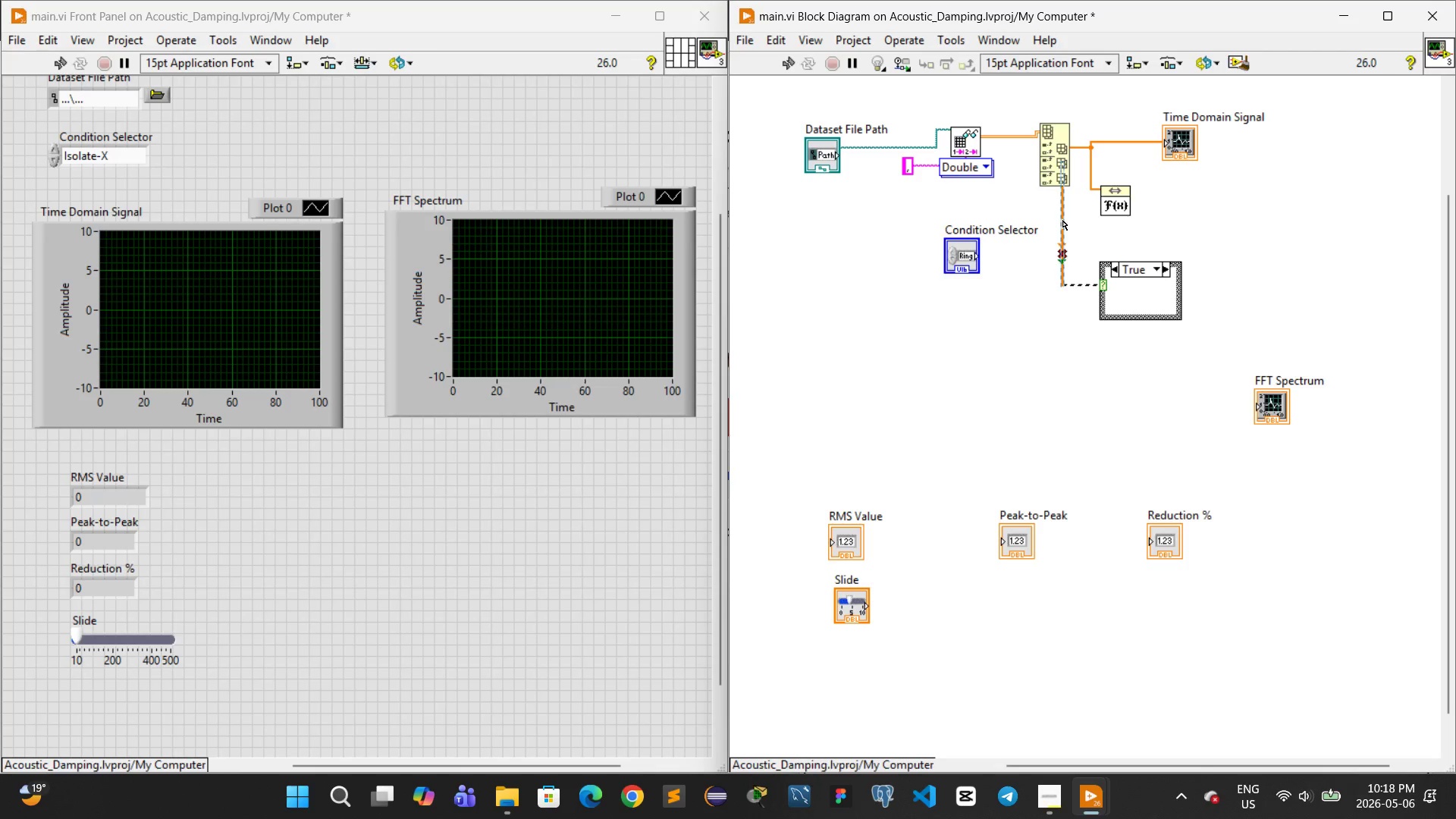 
key(Control+X)
 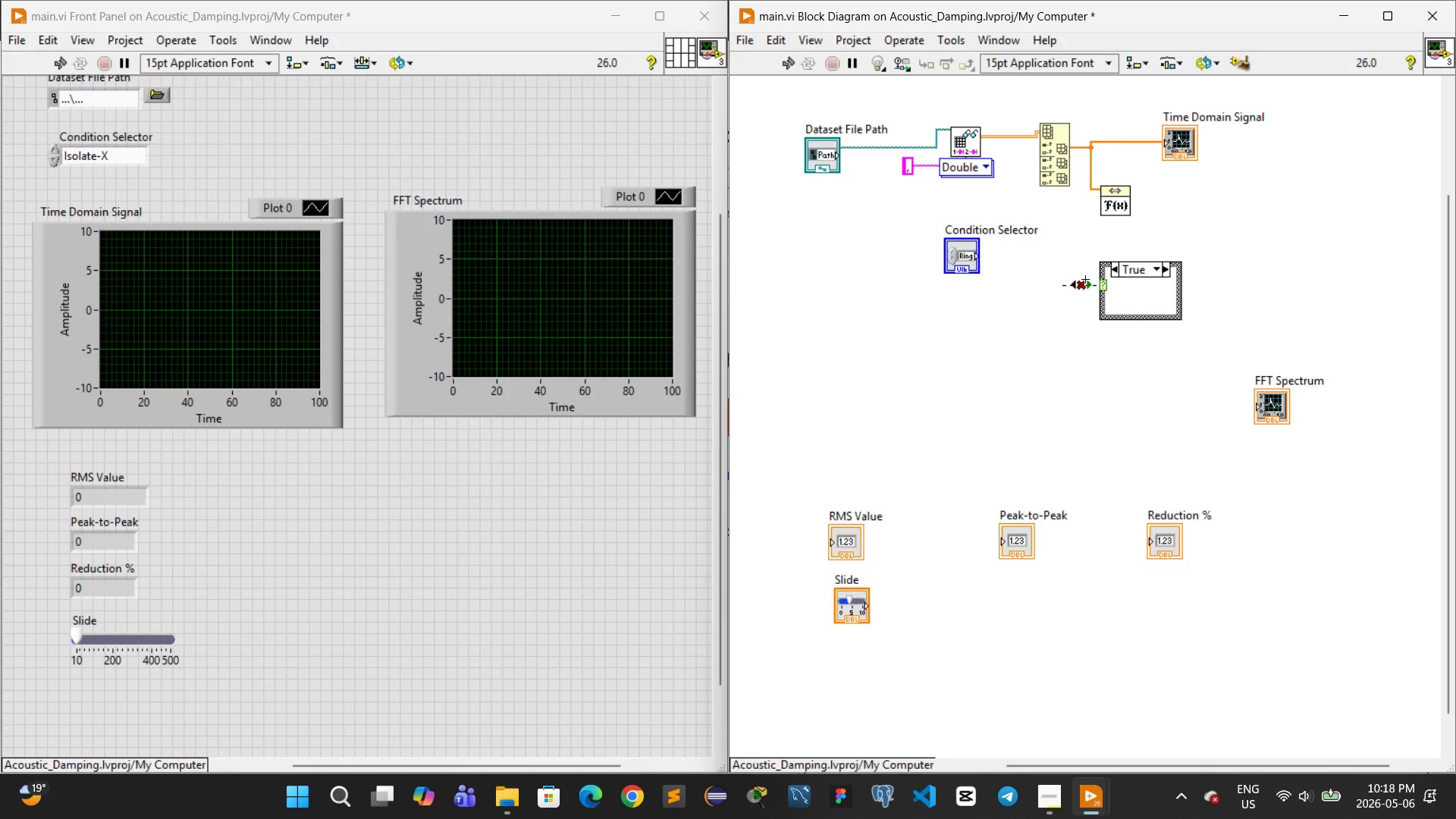 
left_click([1085, 283])
 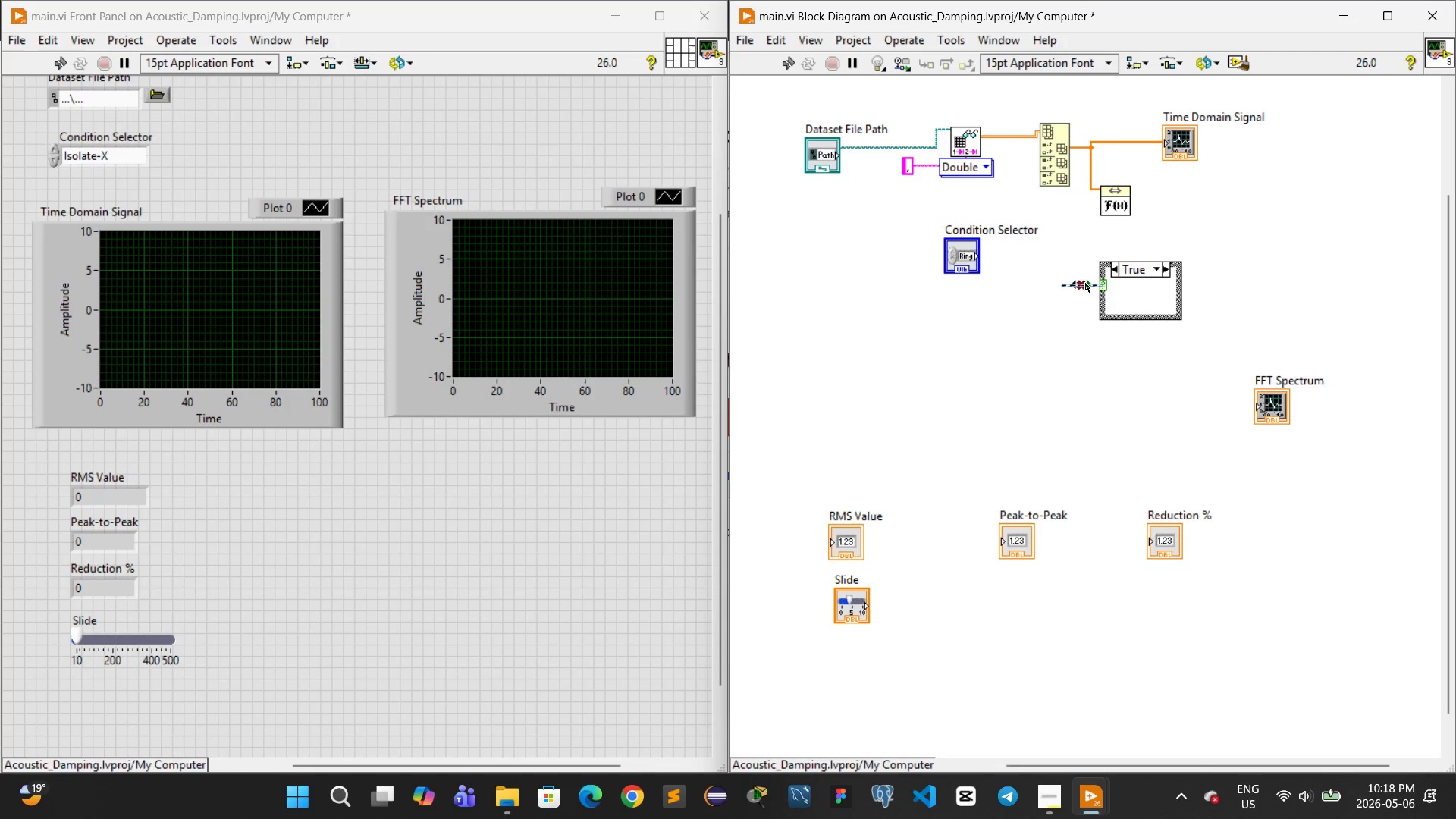 
key(Control+X)
 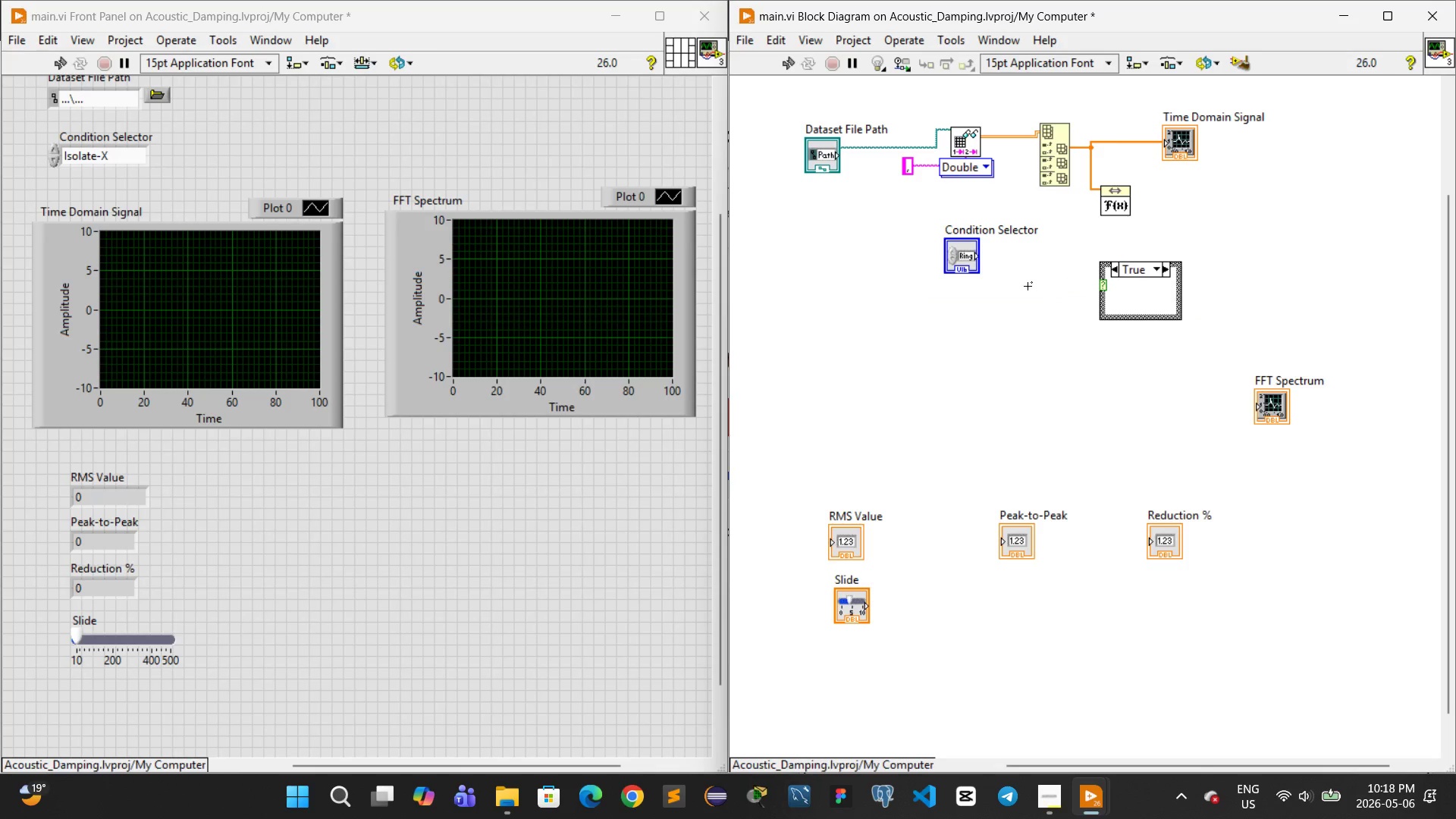 
right_click([1024, 286])
 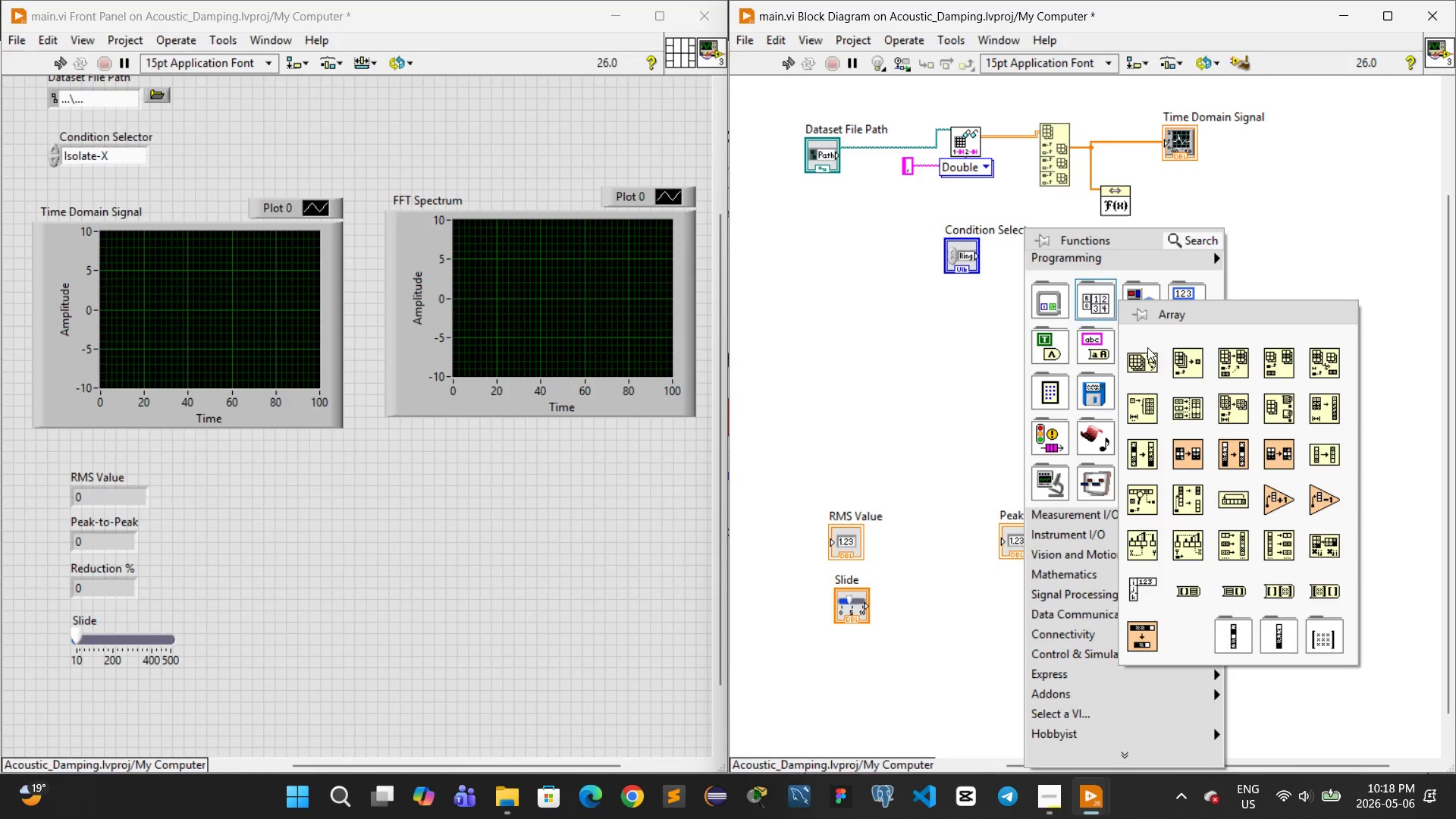 
left_click([1174, 361])
 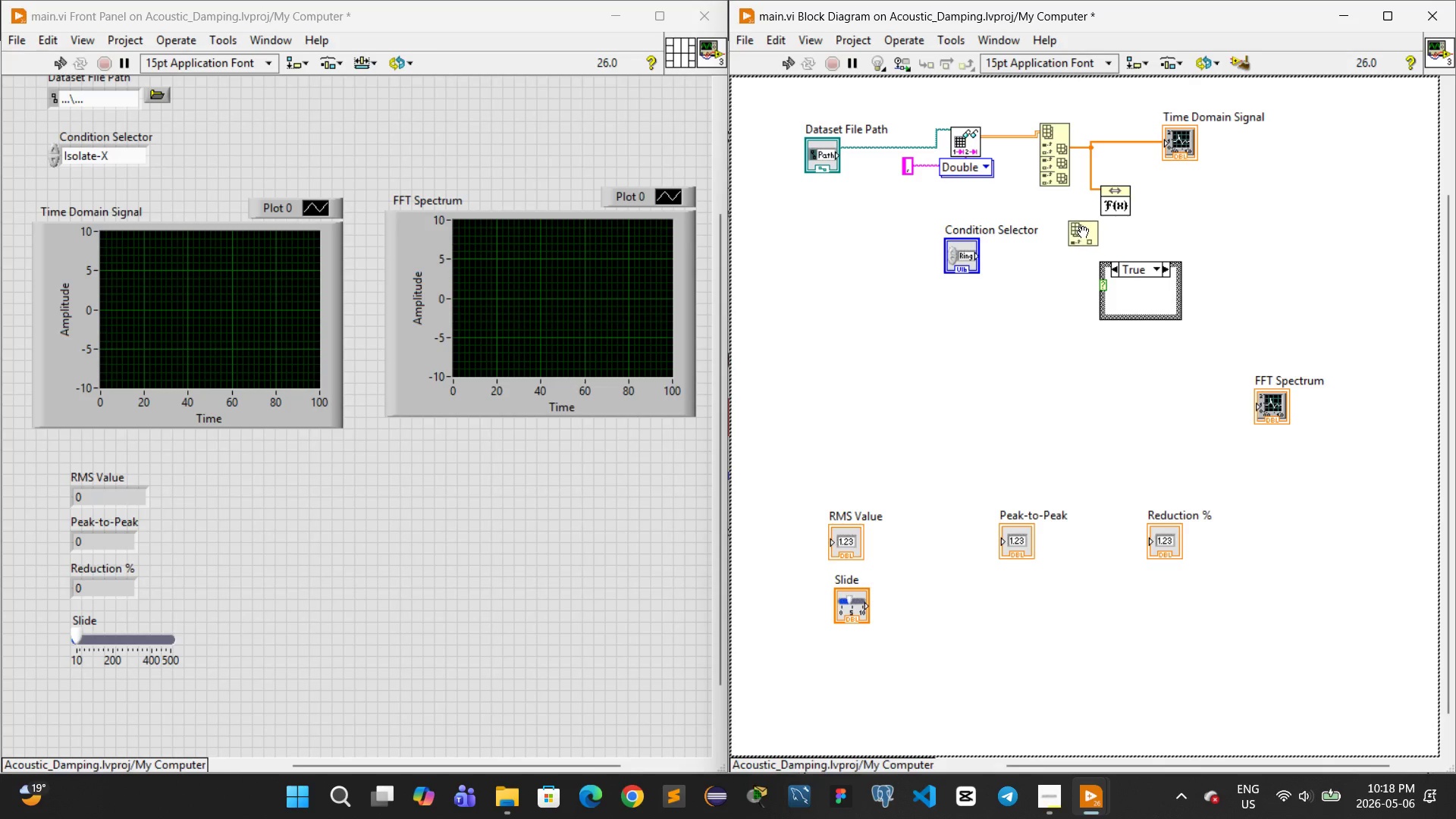 
left_click([1075, 224])
 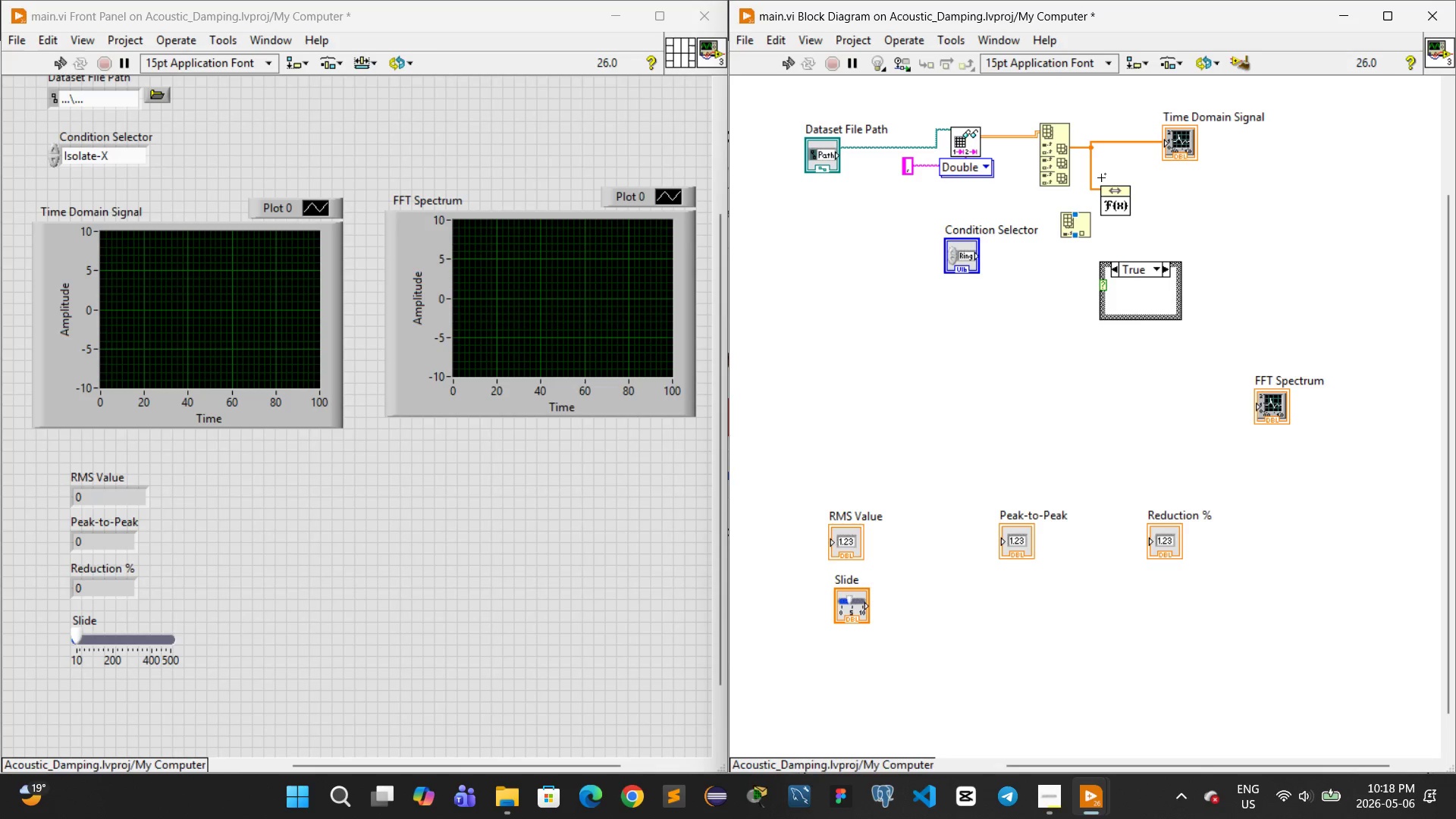 
left_click_drag(start_coordinate=[1101, 177], to_coordinate=[1147, 218])
 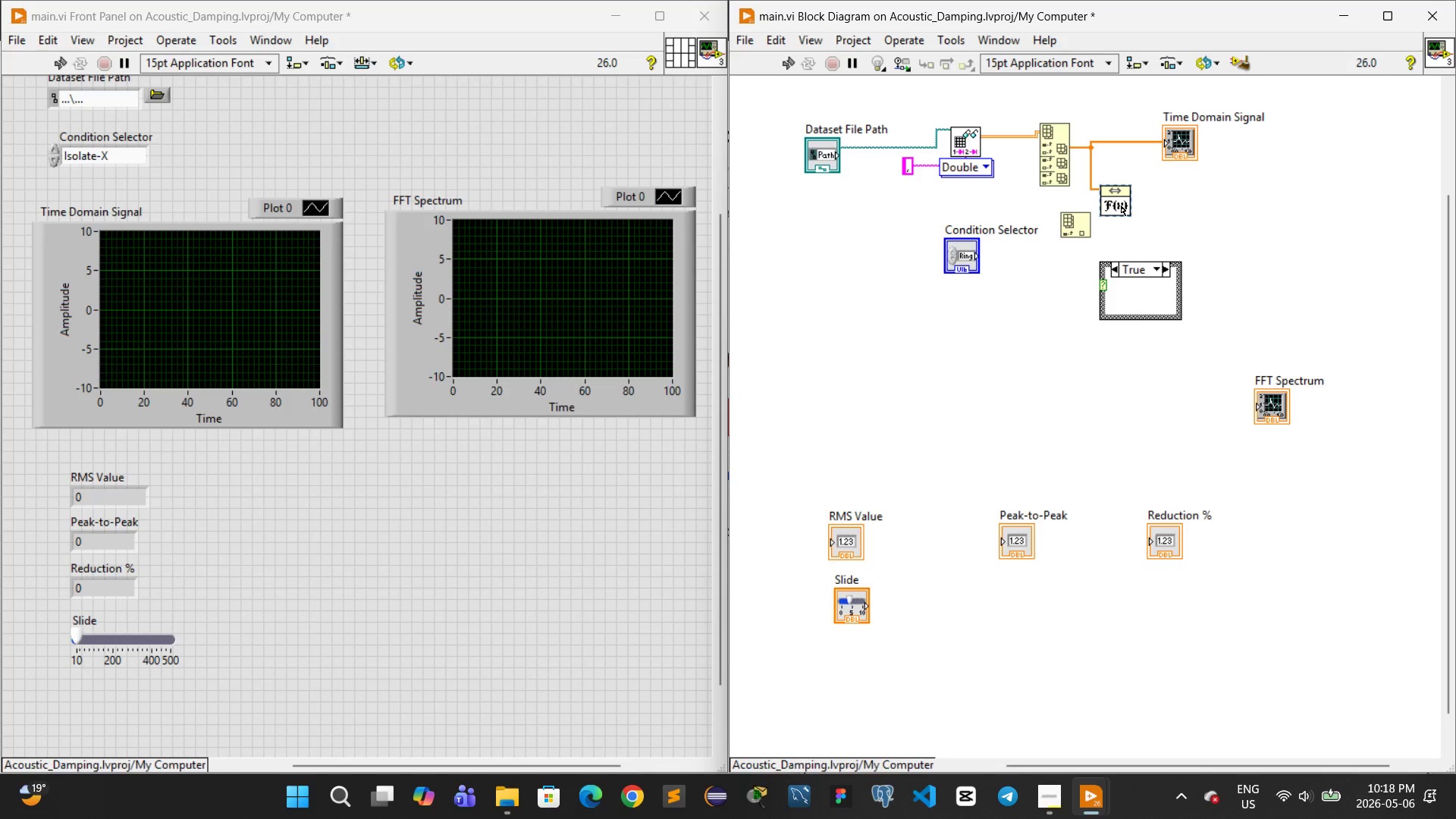 
left_click_drag(start_coordinate=[1121, 206], to_coordinate=[1174, 202])
 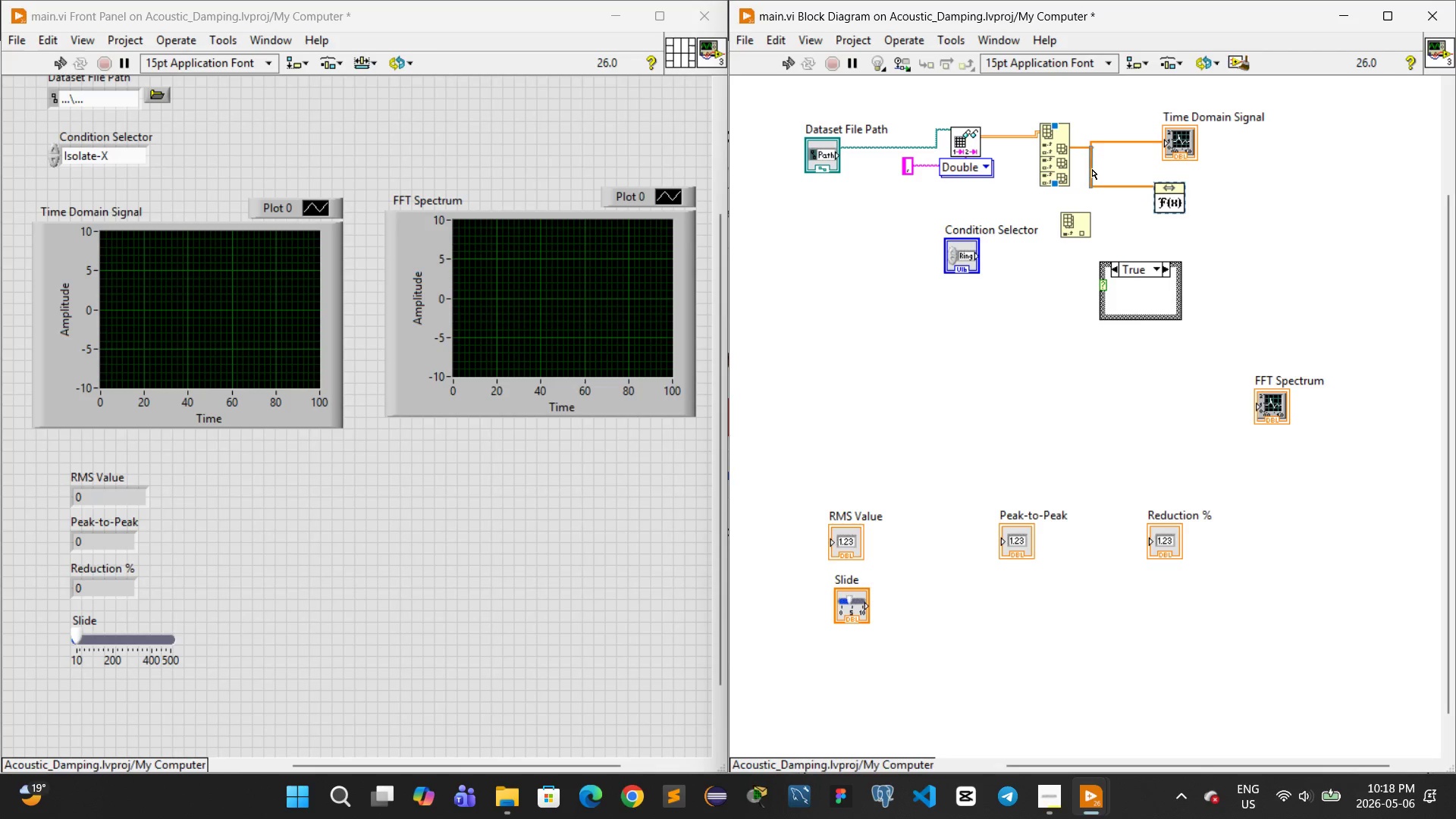 
left_click_drag(start_coordinate=[1092, 169], to_coordinate=[1119, 172])
 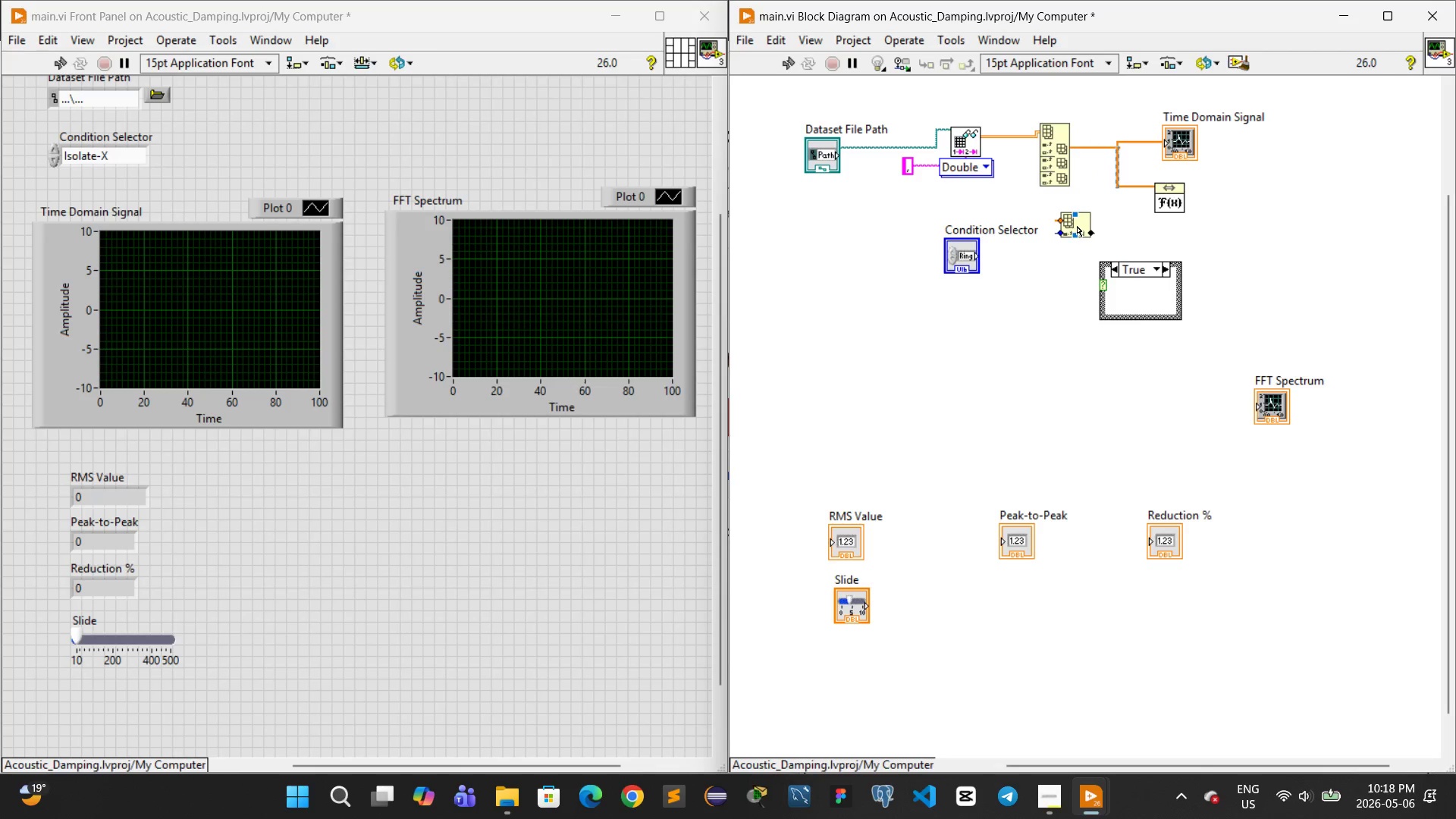 
left_click_drag(start_coordinate=[1078, 222], to_coordinate=[1086, 212])
 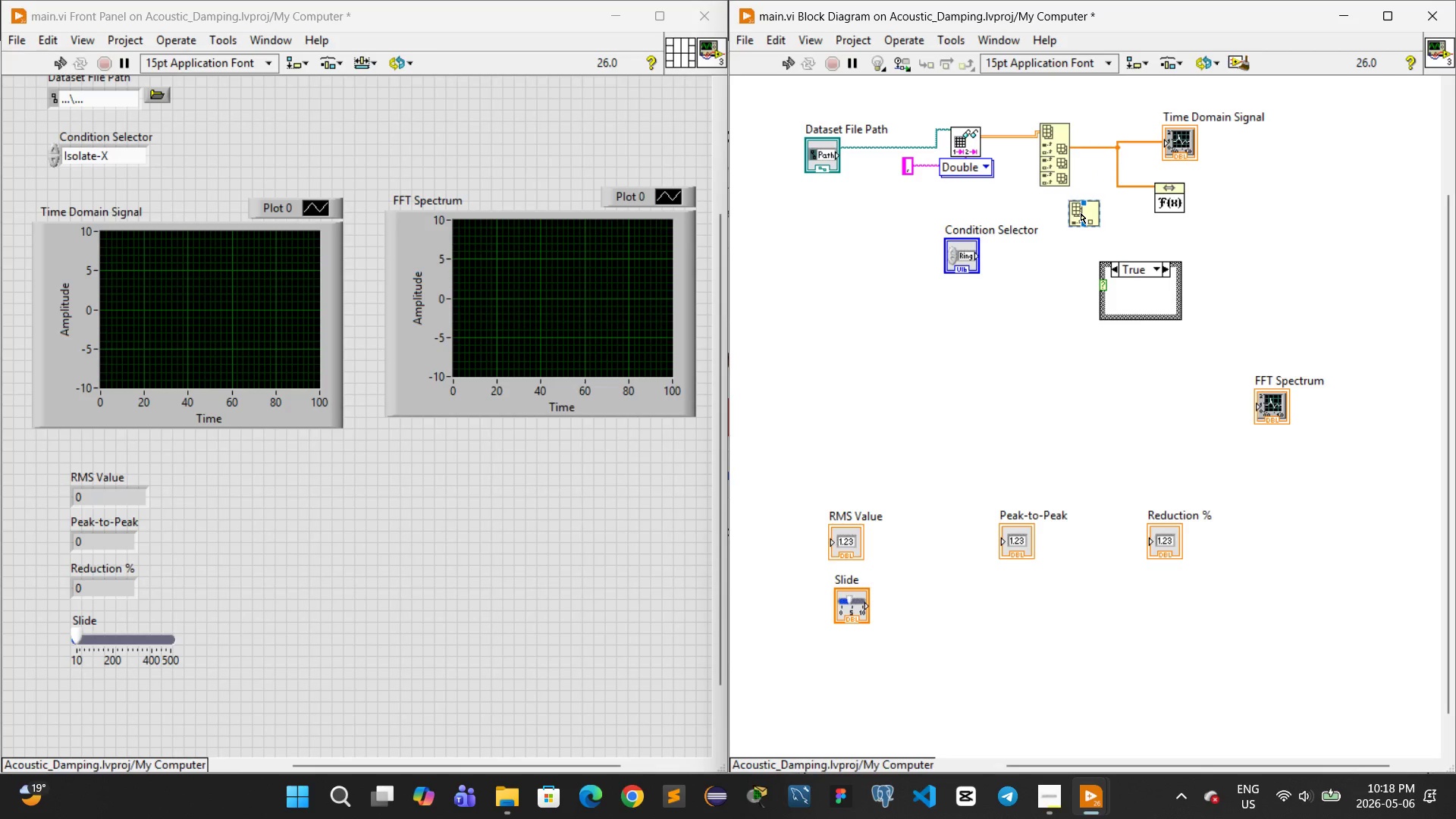 
left_click_drag(start_coordinate=[1081, 212], to_coordinate=[1096, 211])
 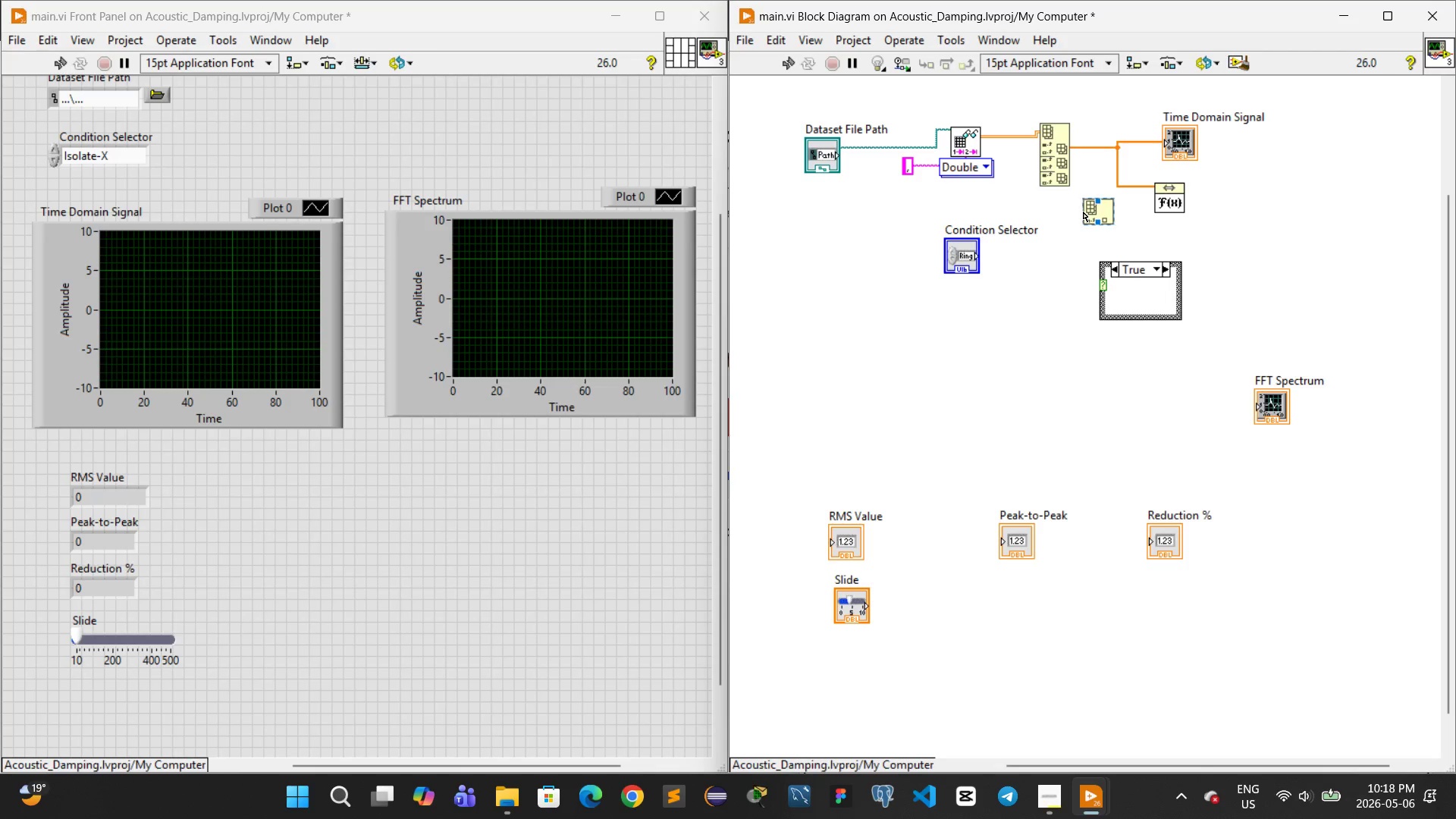 
left_click_drag(start_coordinate=[1070, 175], to_coordinate=[1083, 201])
 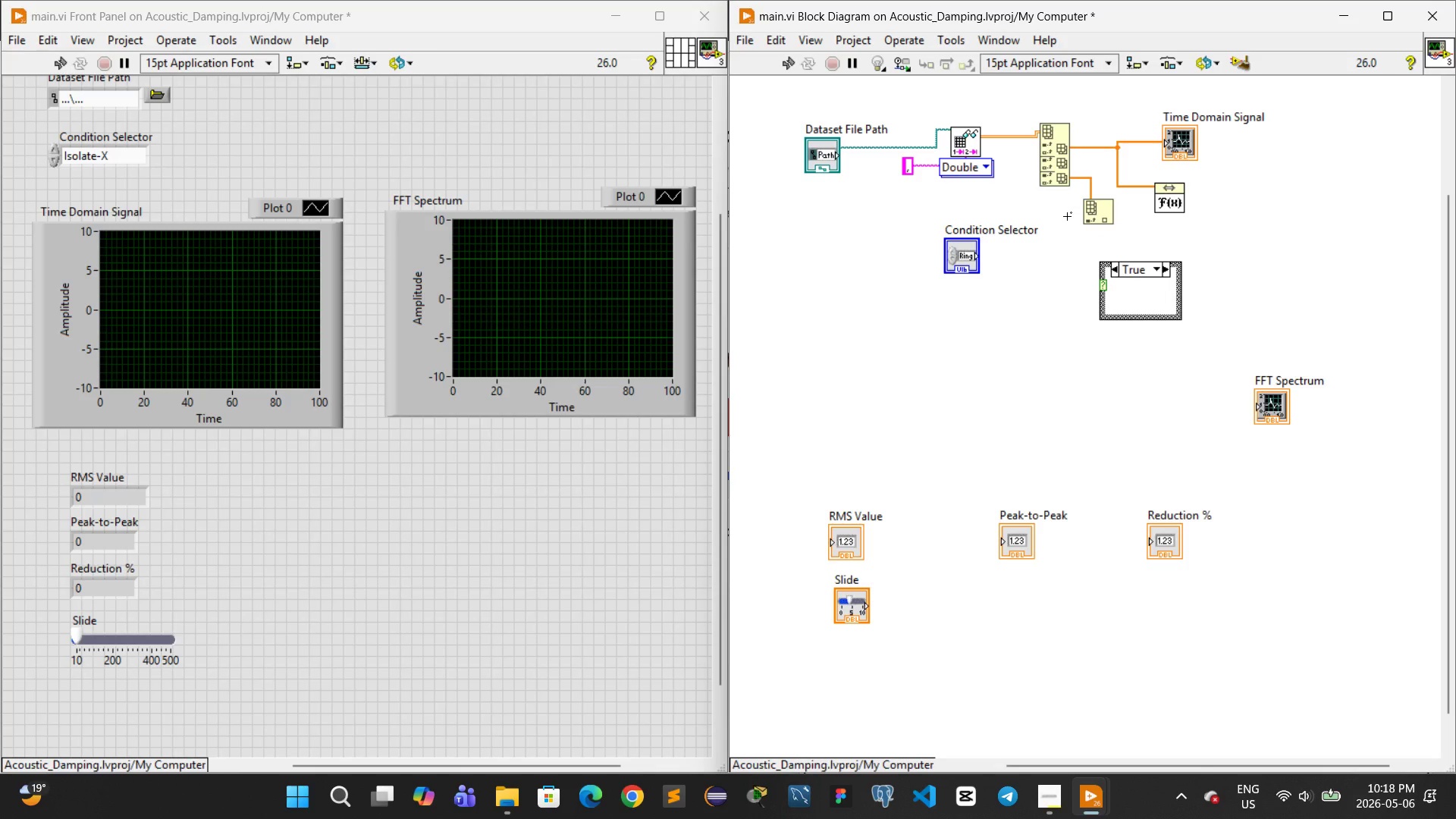 
wait(11.25)
 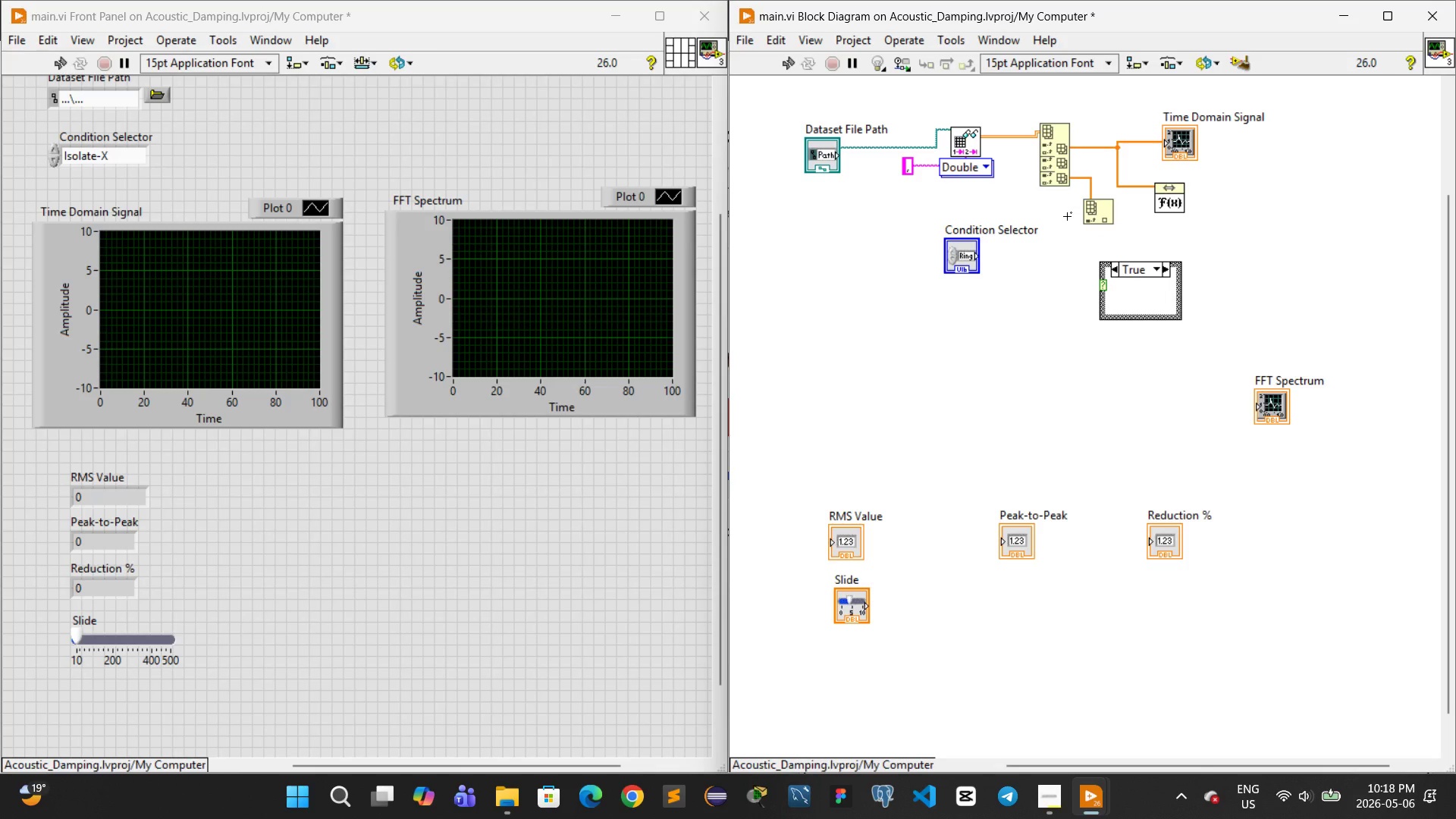 
right_click([1086, 215])
 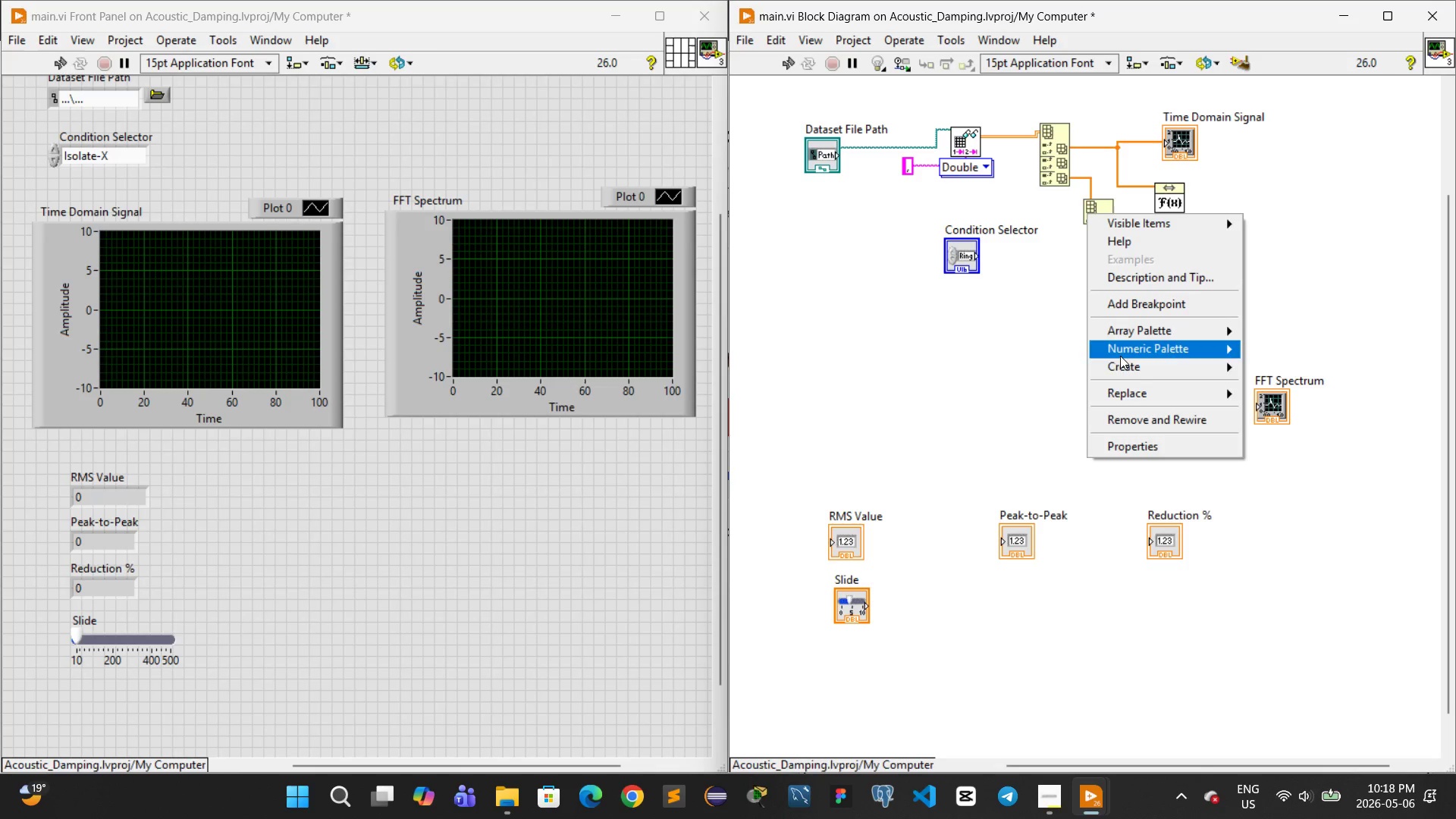 
left_click([1125, 365])
 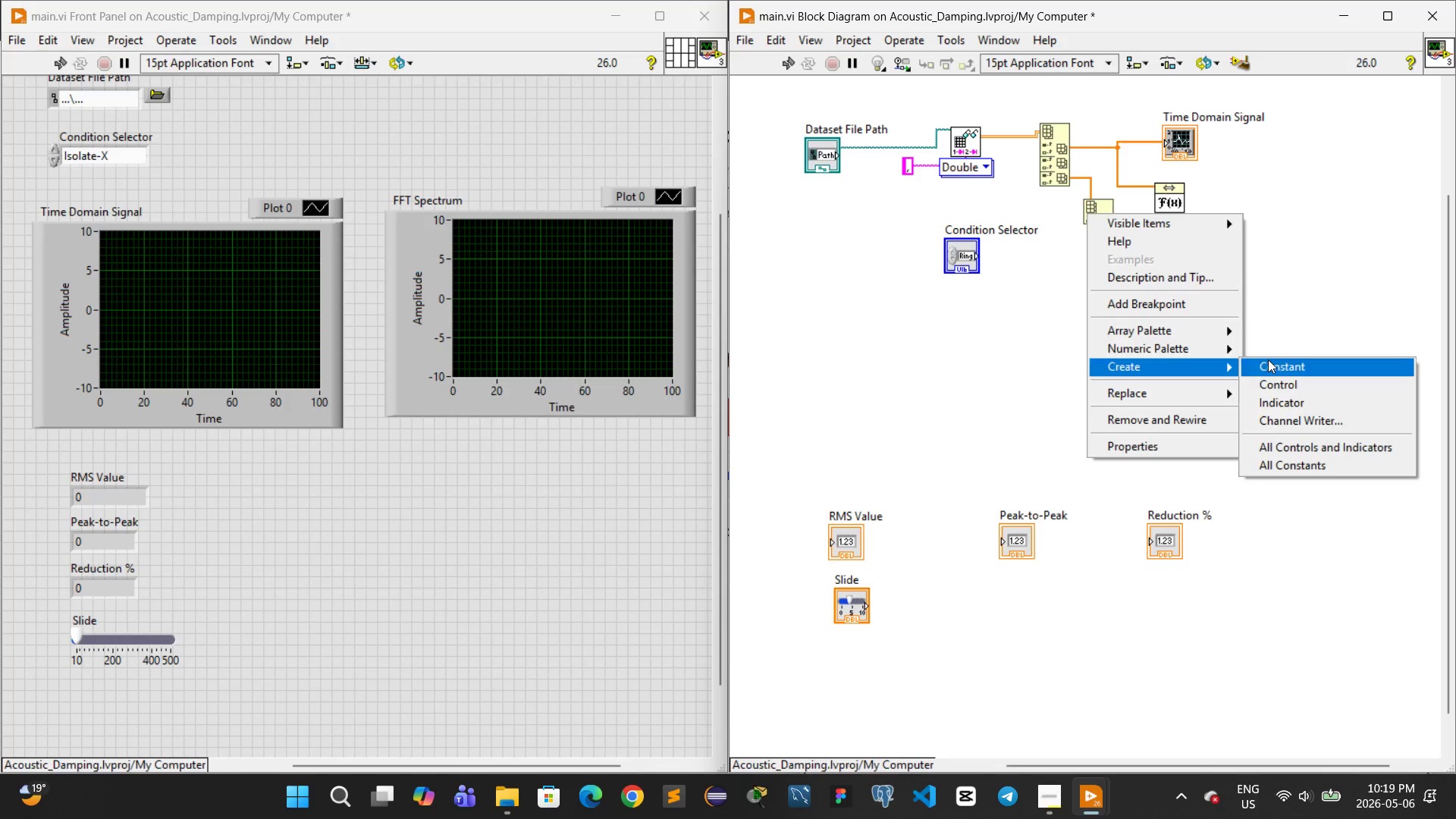 
left_click([1269, 362])
 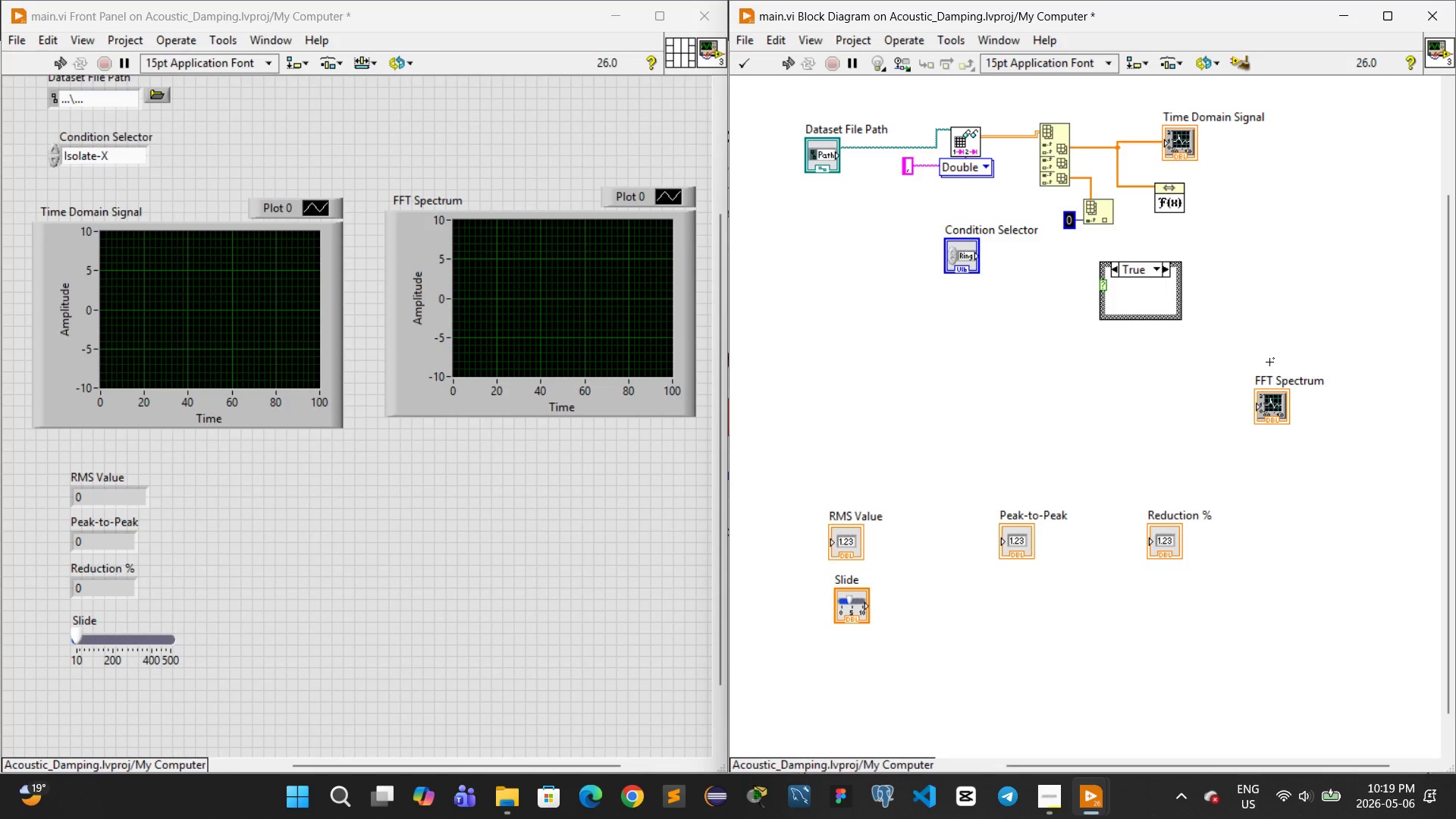 
key(0)
 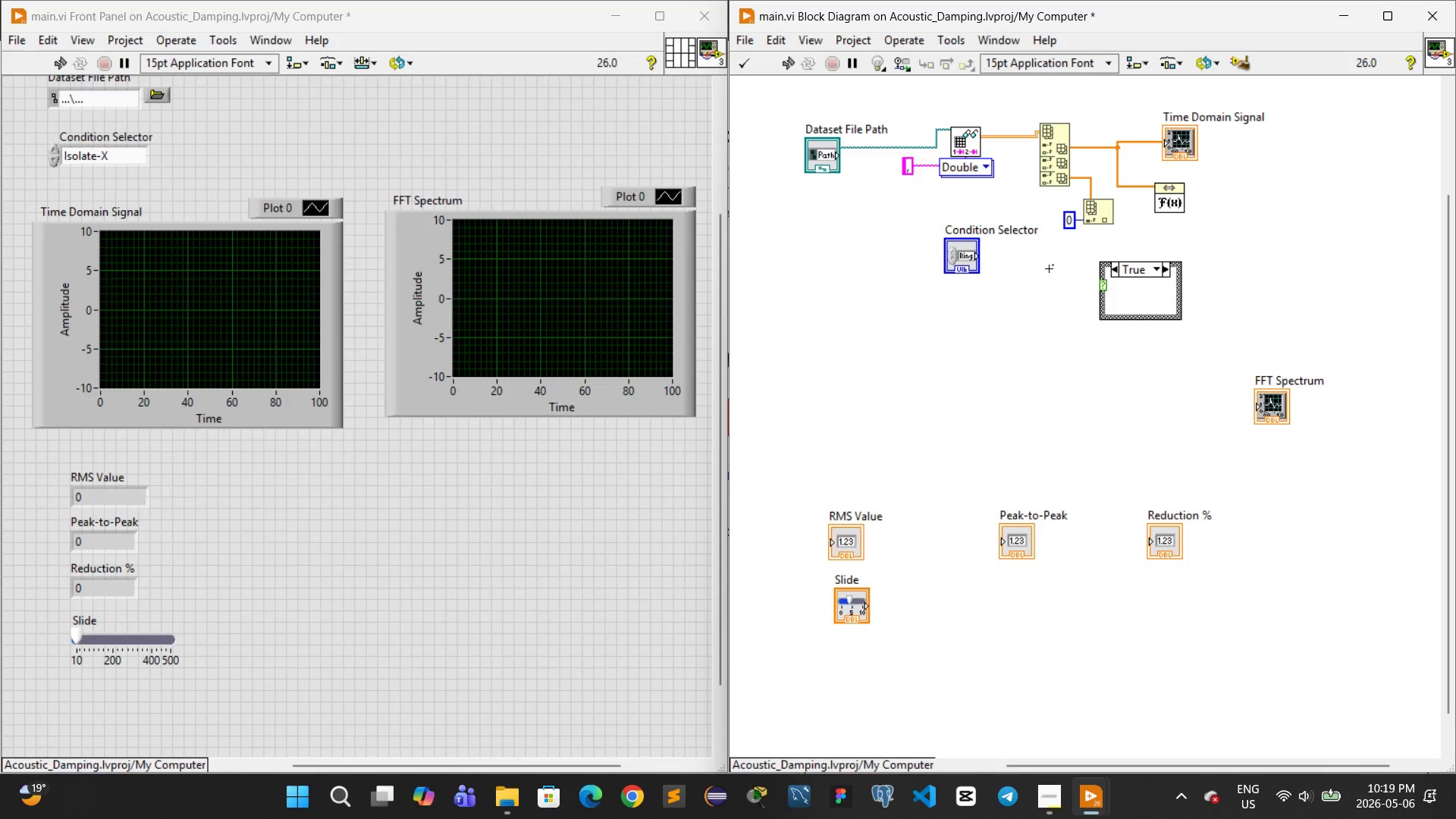 
left_click([1049, 265])
 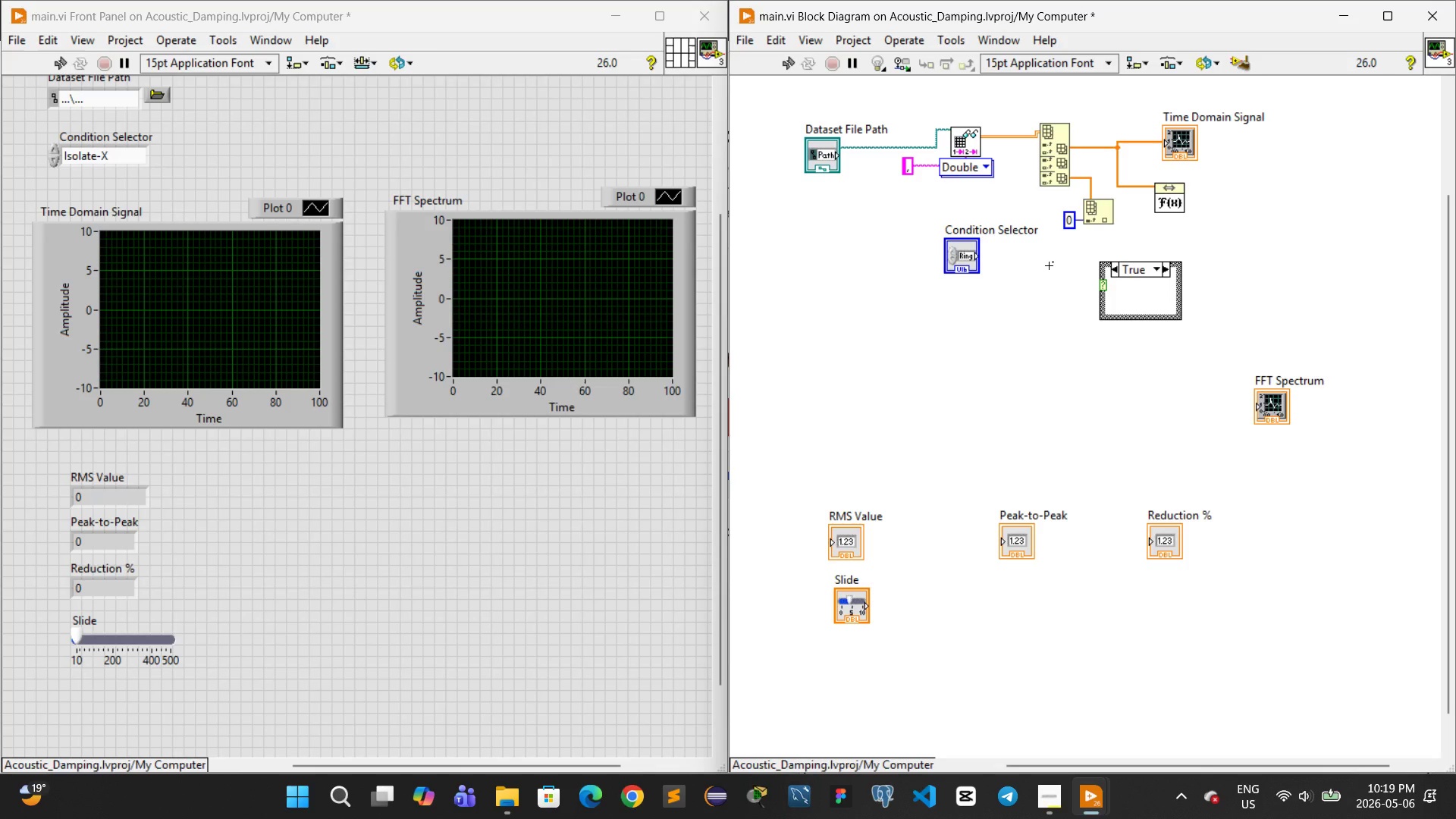 
wait(8.08)
 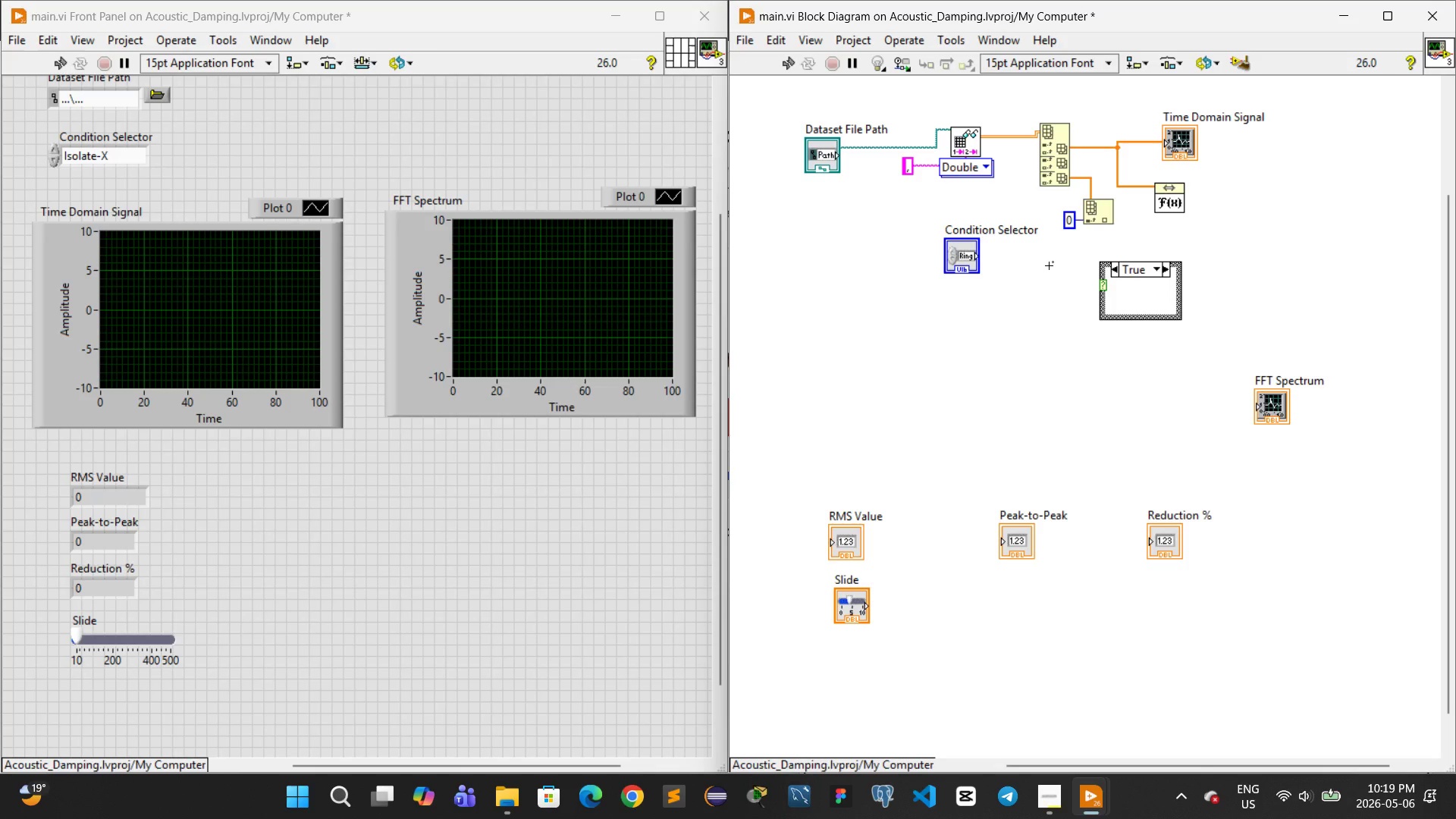 
left_click_drag(start_coordinate=[1115, 221], to_coordinate=[1100, 278])
 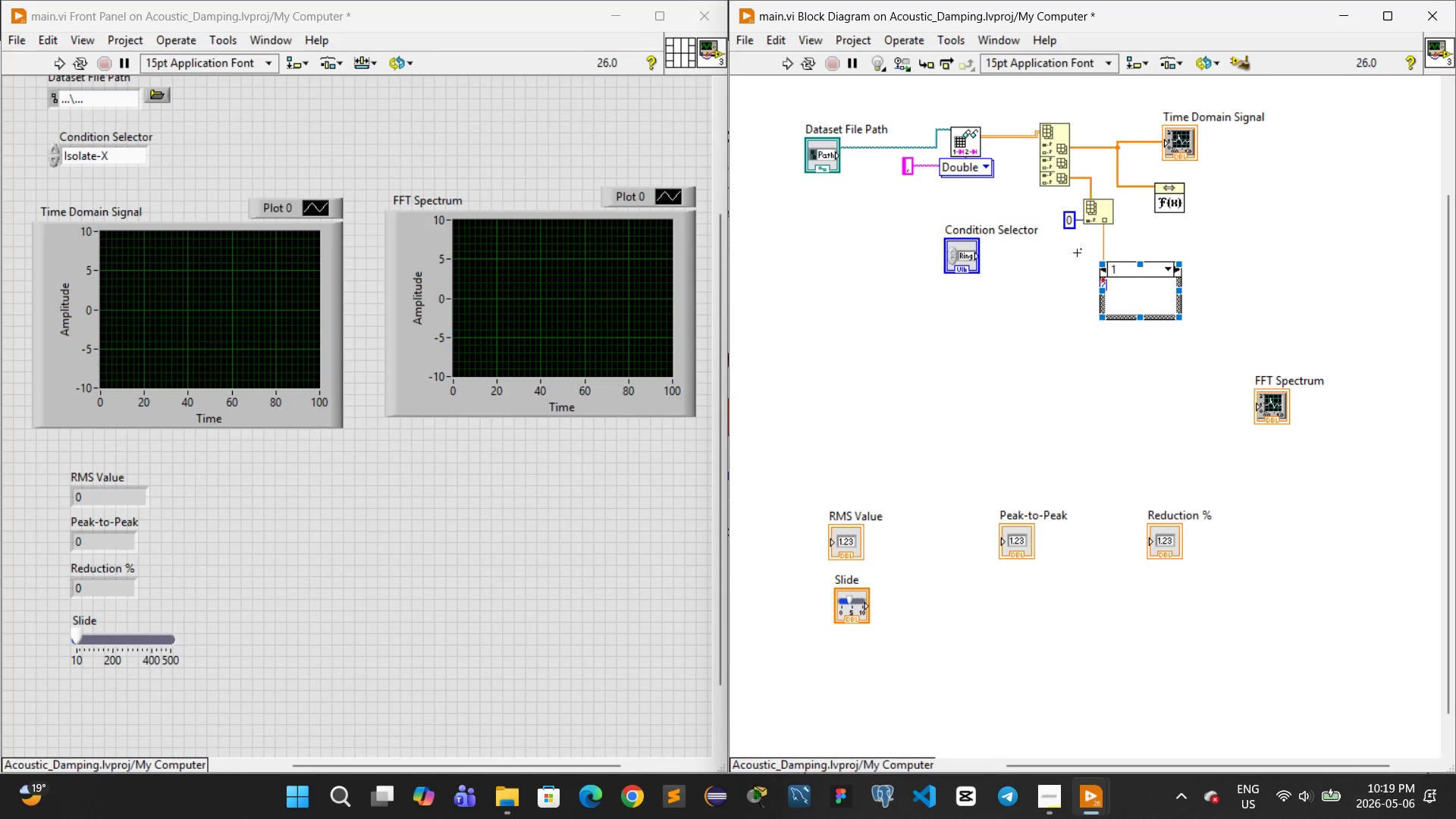 
key(Control+Z)
 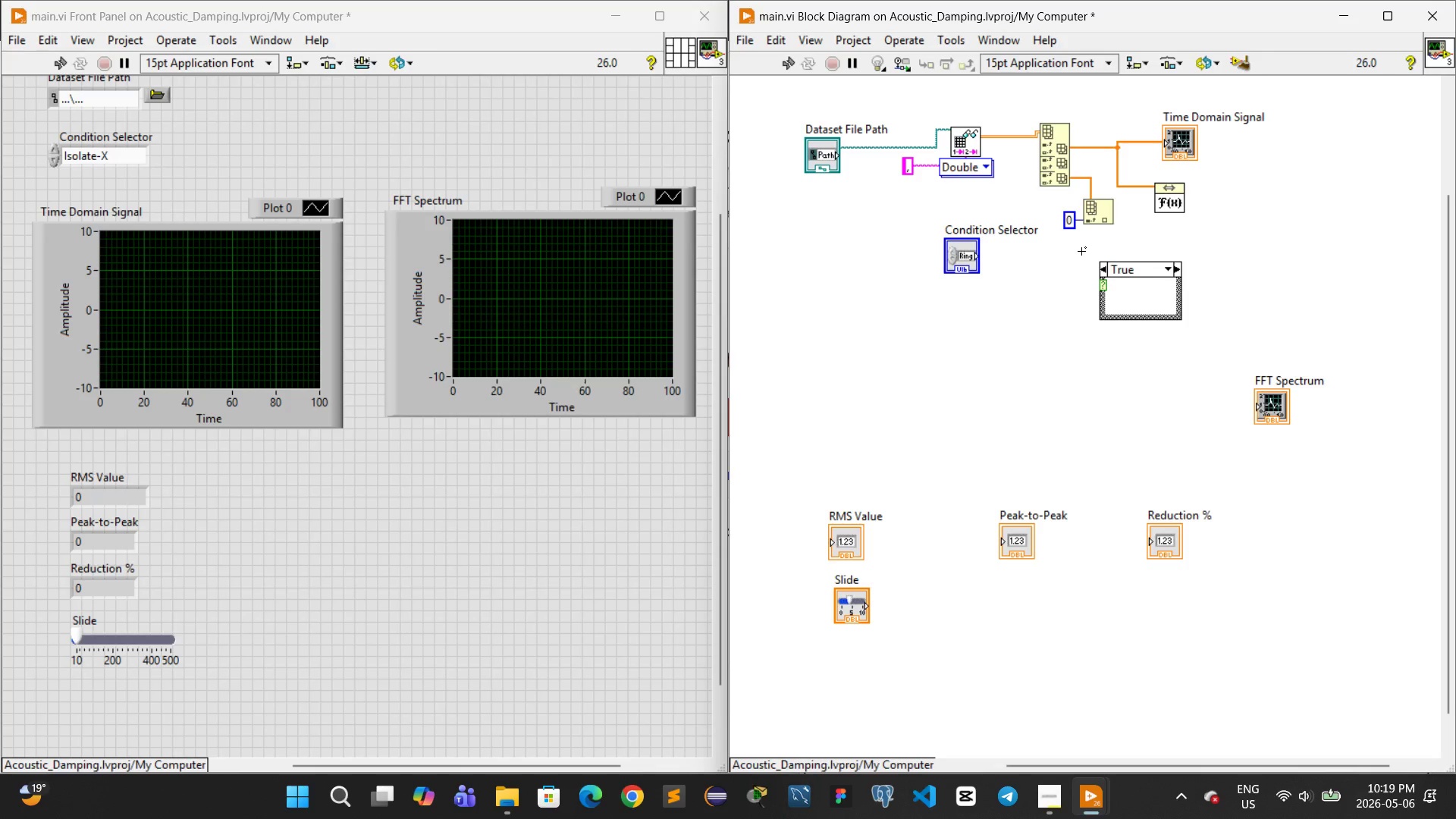 
left_click_drag(start_coordinate=[1081, 251], to_coordinate=[1210, 326])
 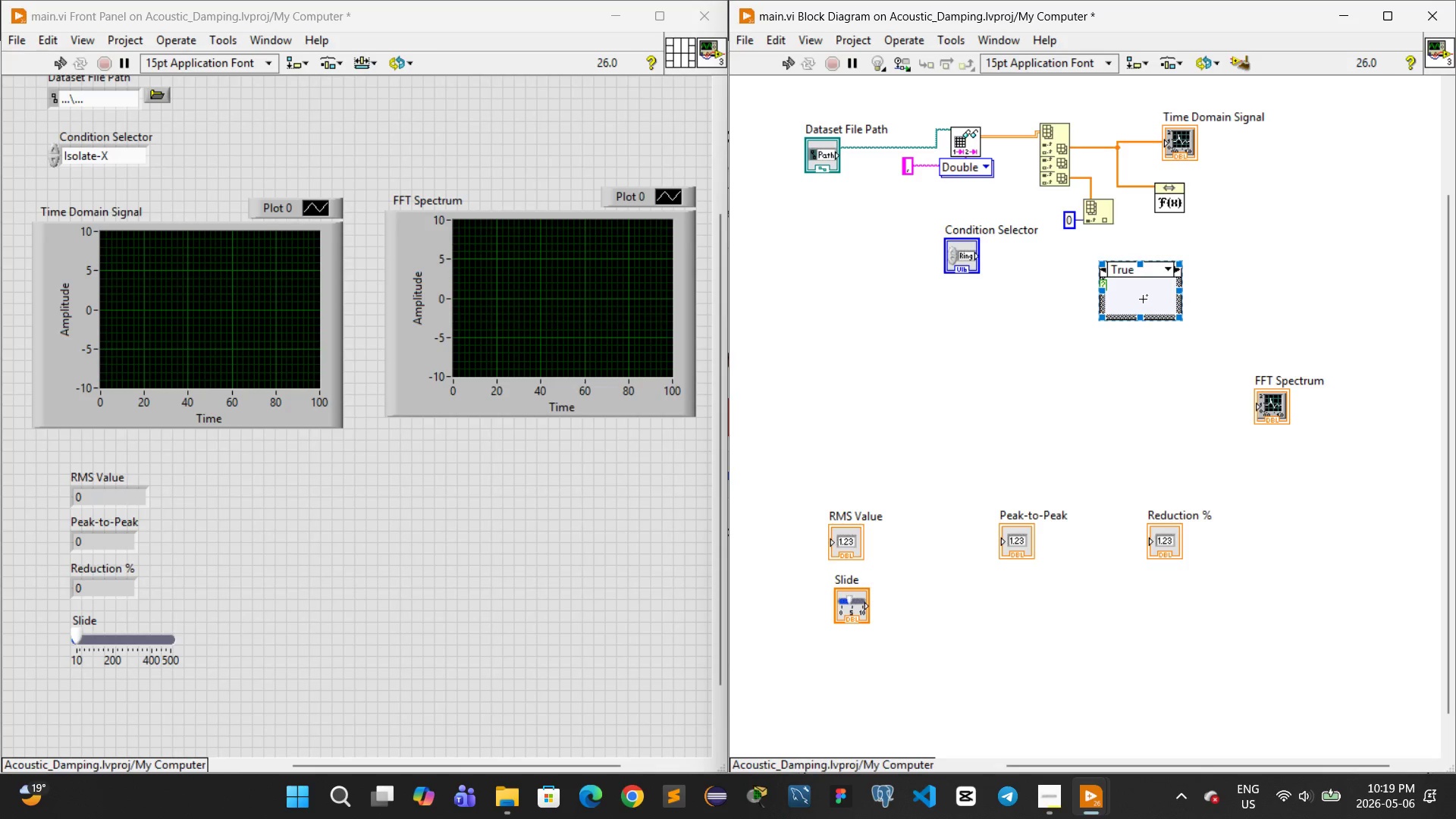 
left_click([1219, 283])
 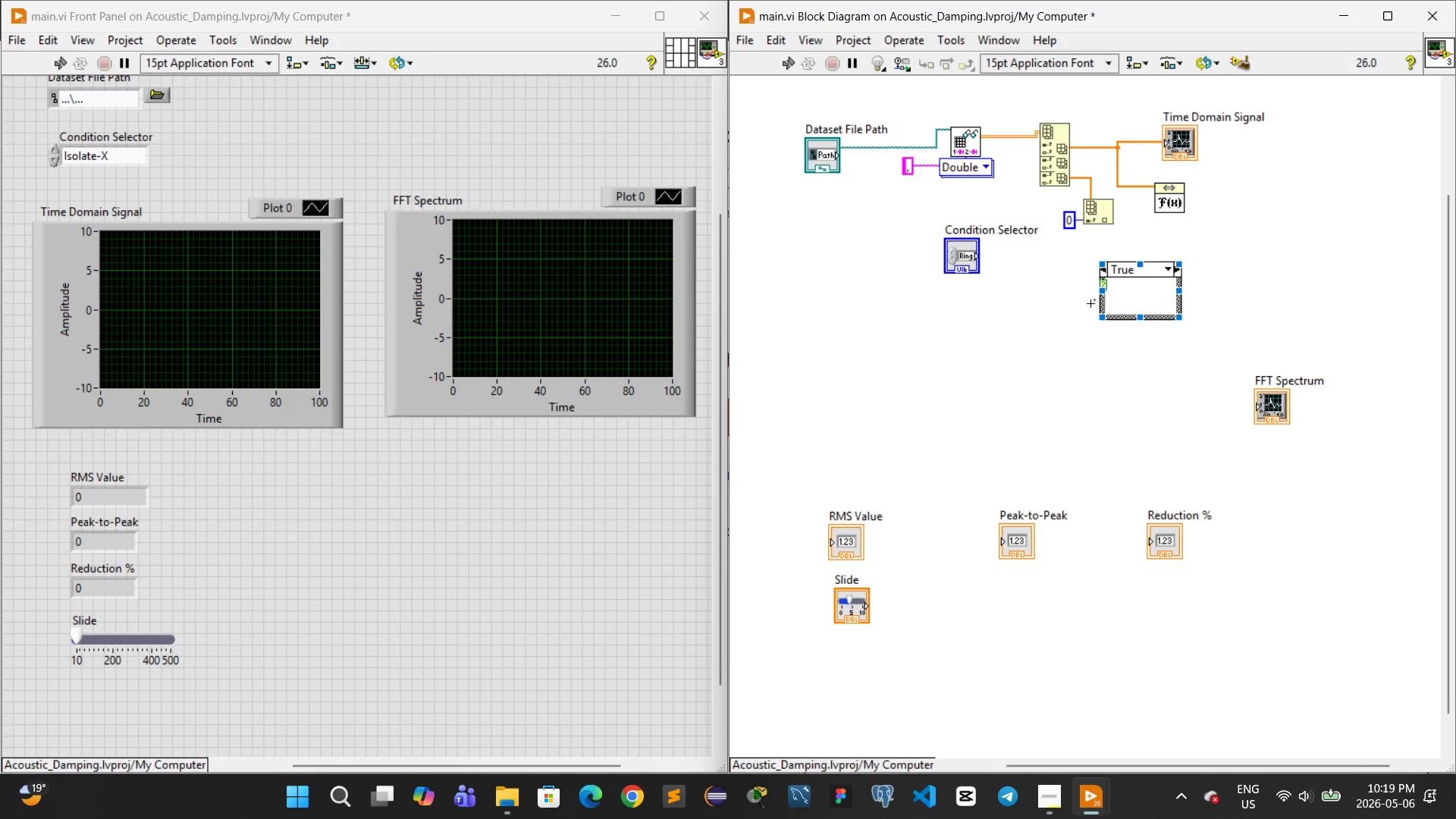 
left_click([1050, 303])
 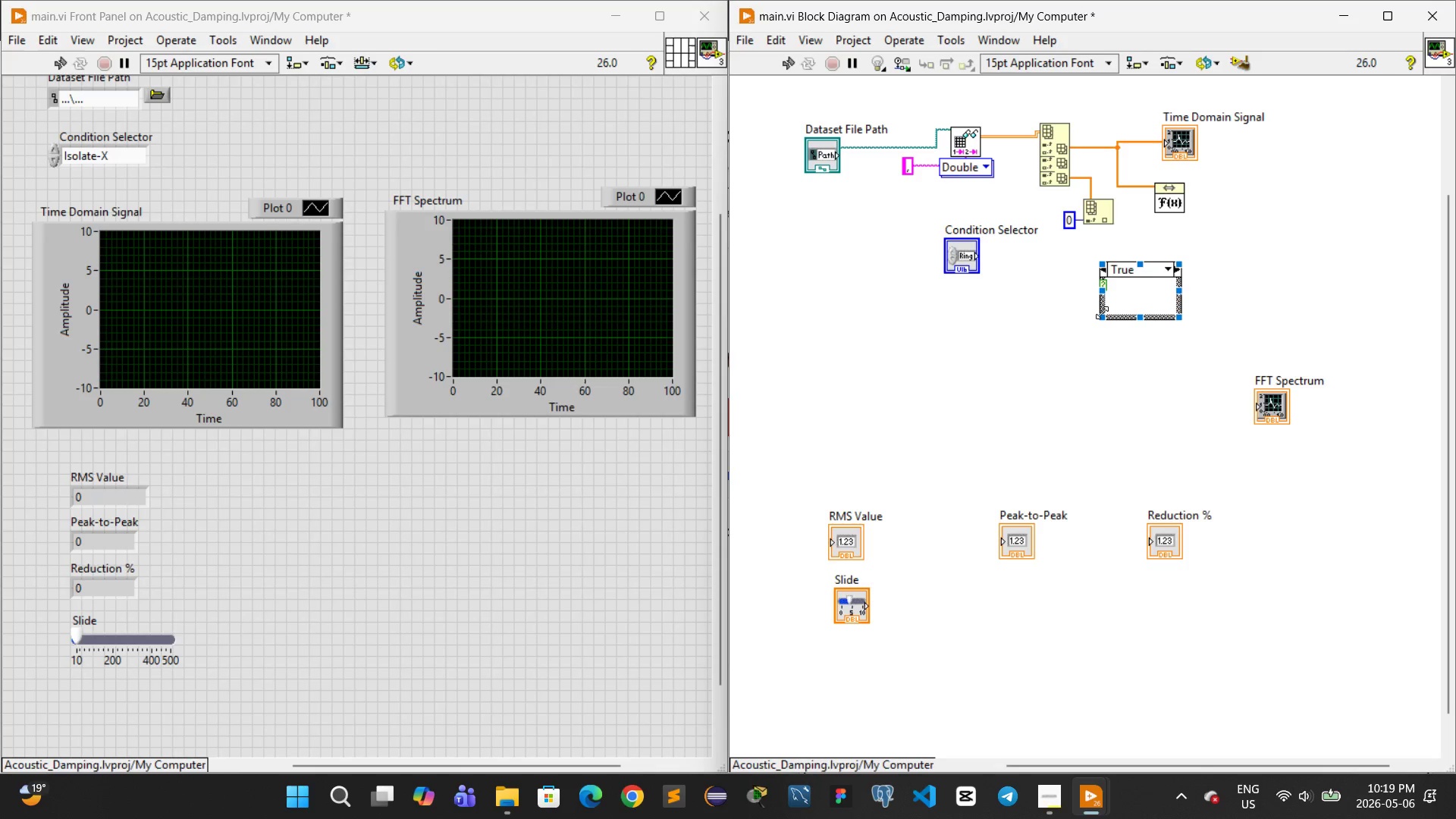 
left_click_drag(start_coordinate=[1102, 312], to_coordinate=[1128, 303])
 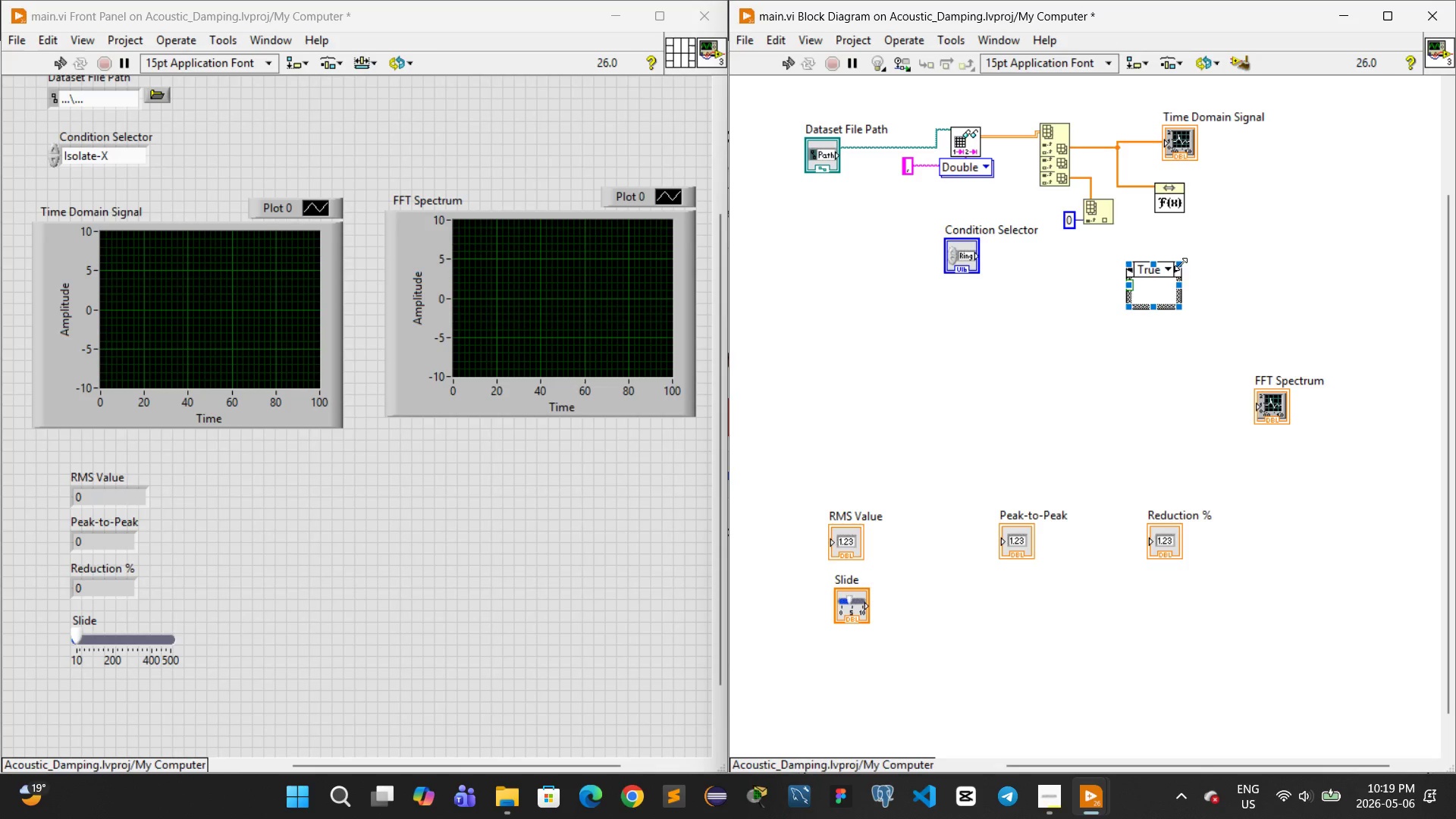 
left_click_drag(start_coordinate=[1180, 265], to_coordinate=[1209, 237])
 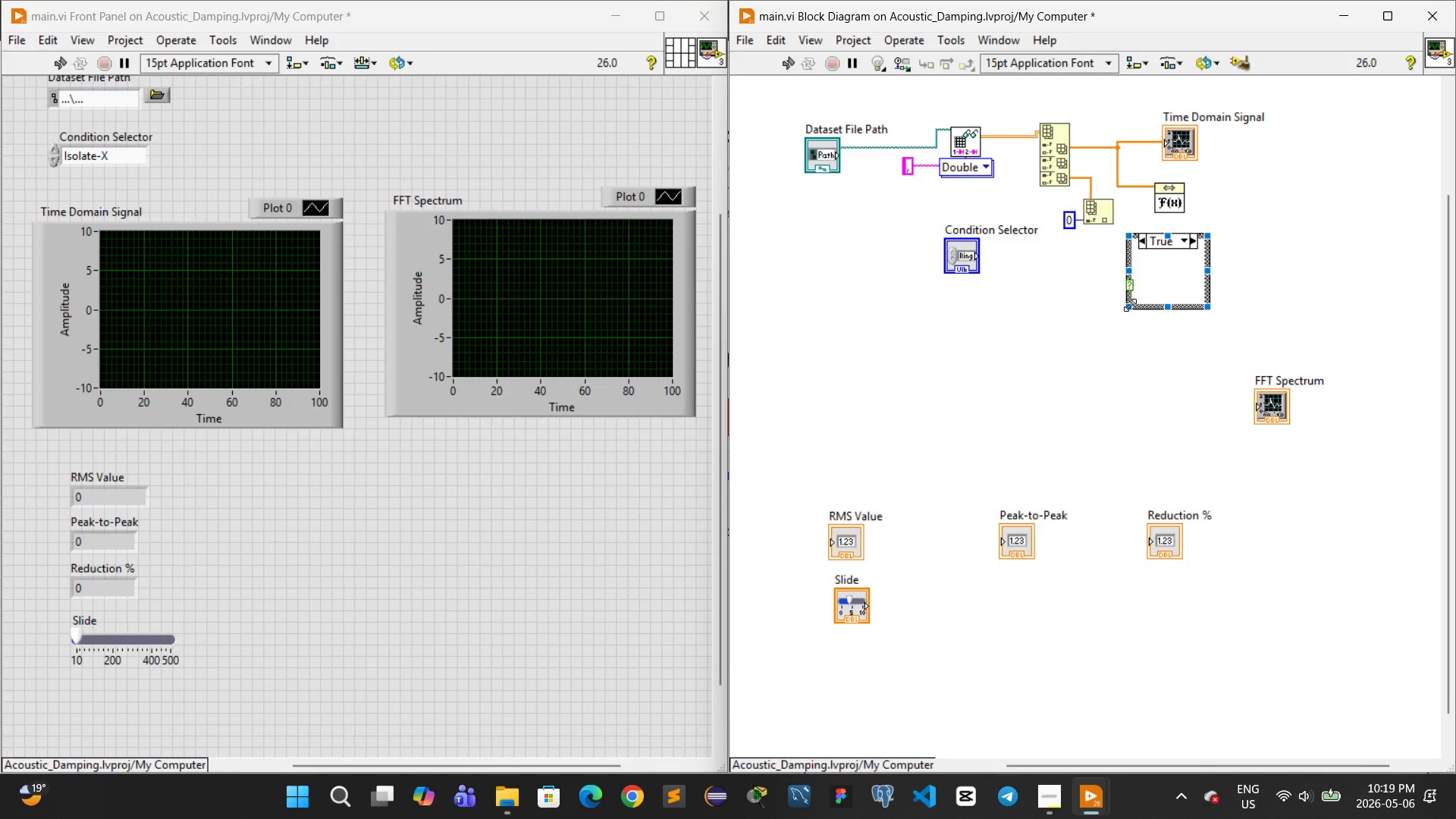 
left_click_drag(start_coordinate=[1130, 305], to_coordinate=[1160, 272])
 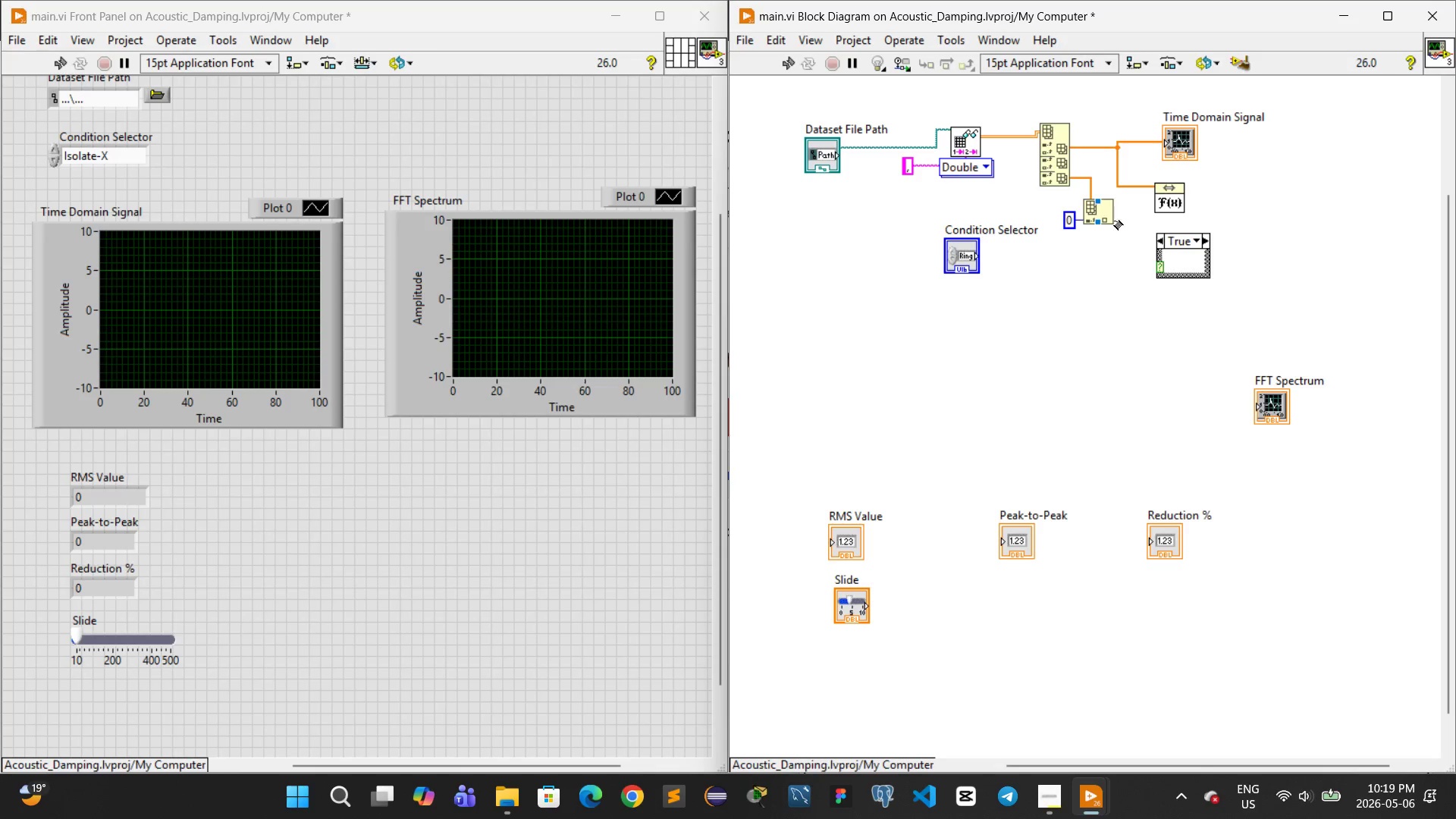 
left_click([1113, 263])
 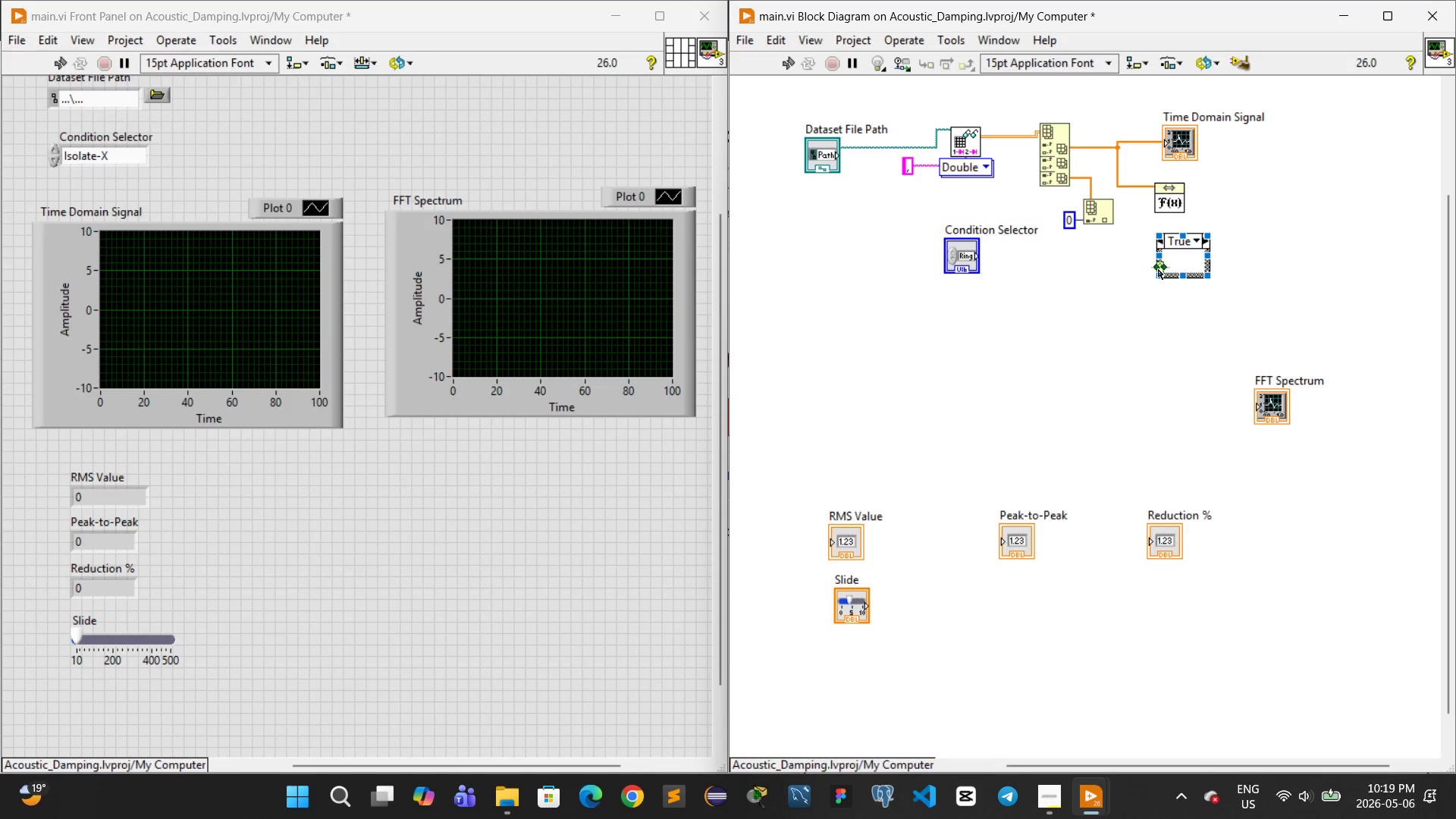 
left_click_drag(start_coordinate=[1159, 269], to_coordinate=[1159, 262])
 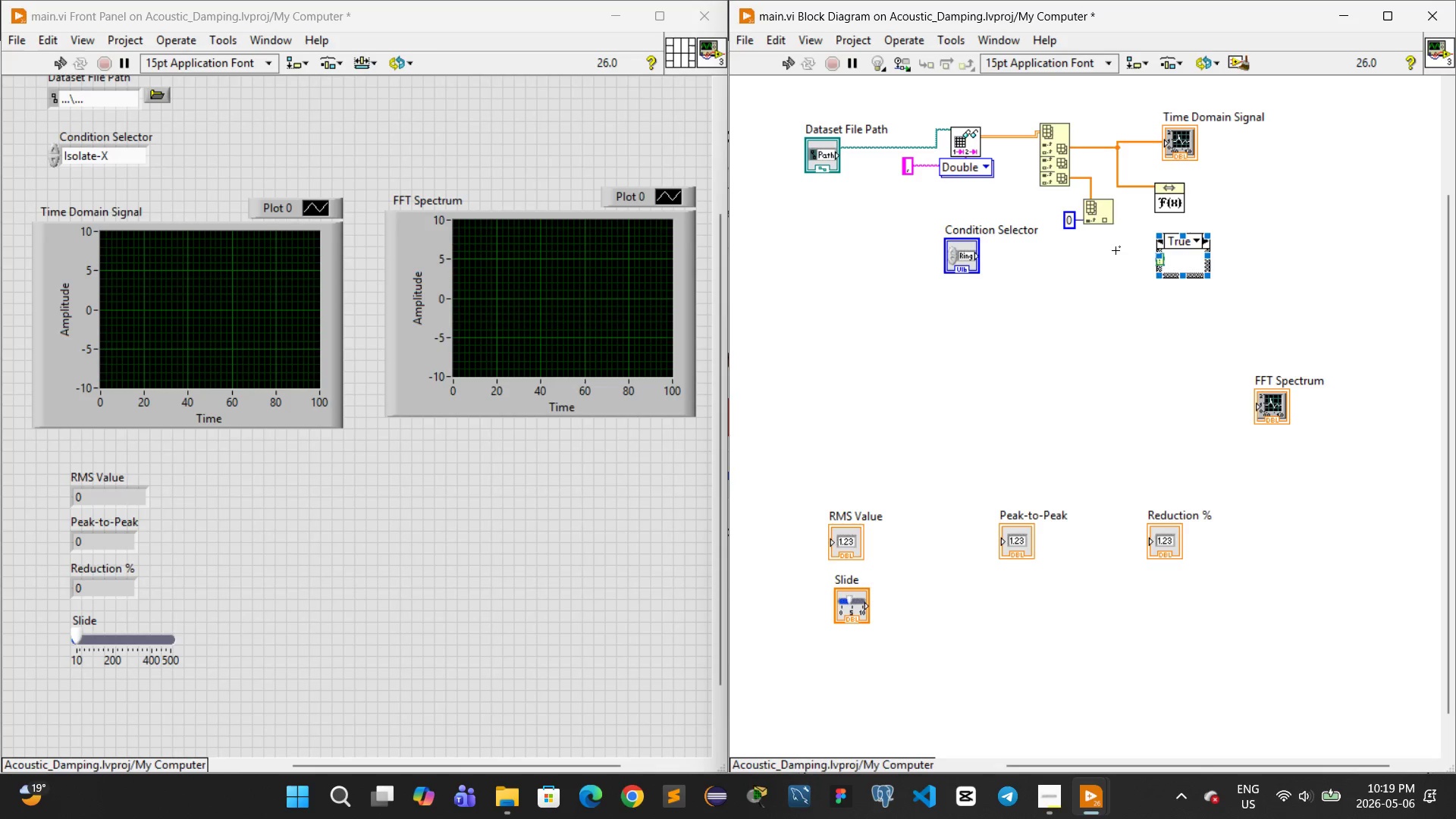 
left_click([1114, 250])
 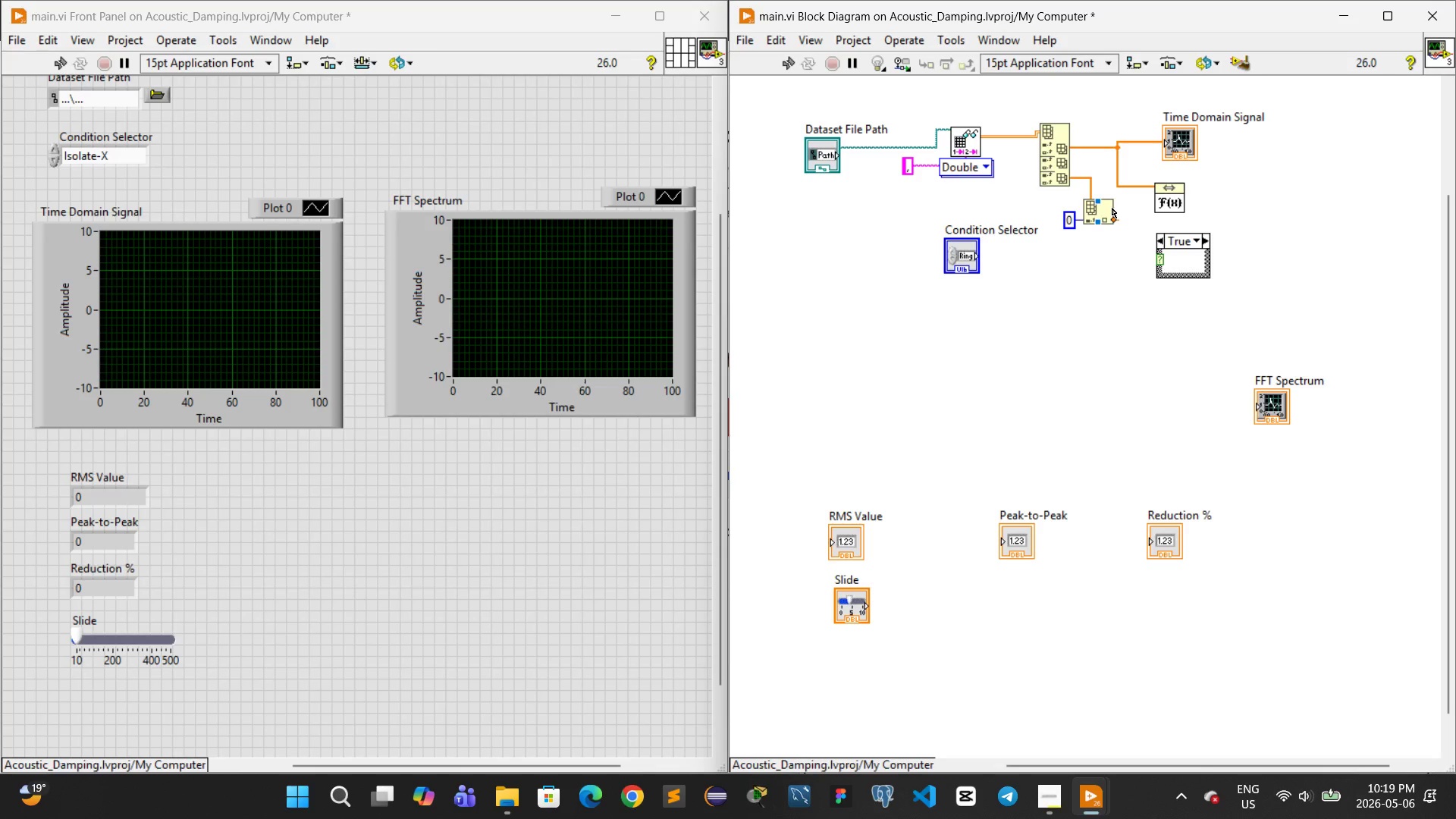 
wait(5.02)
 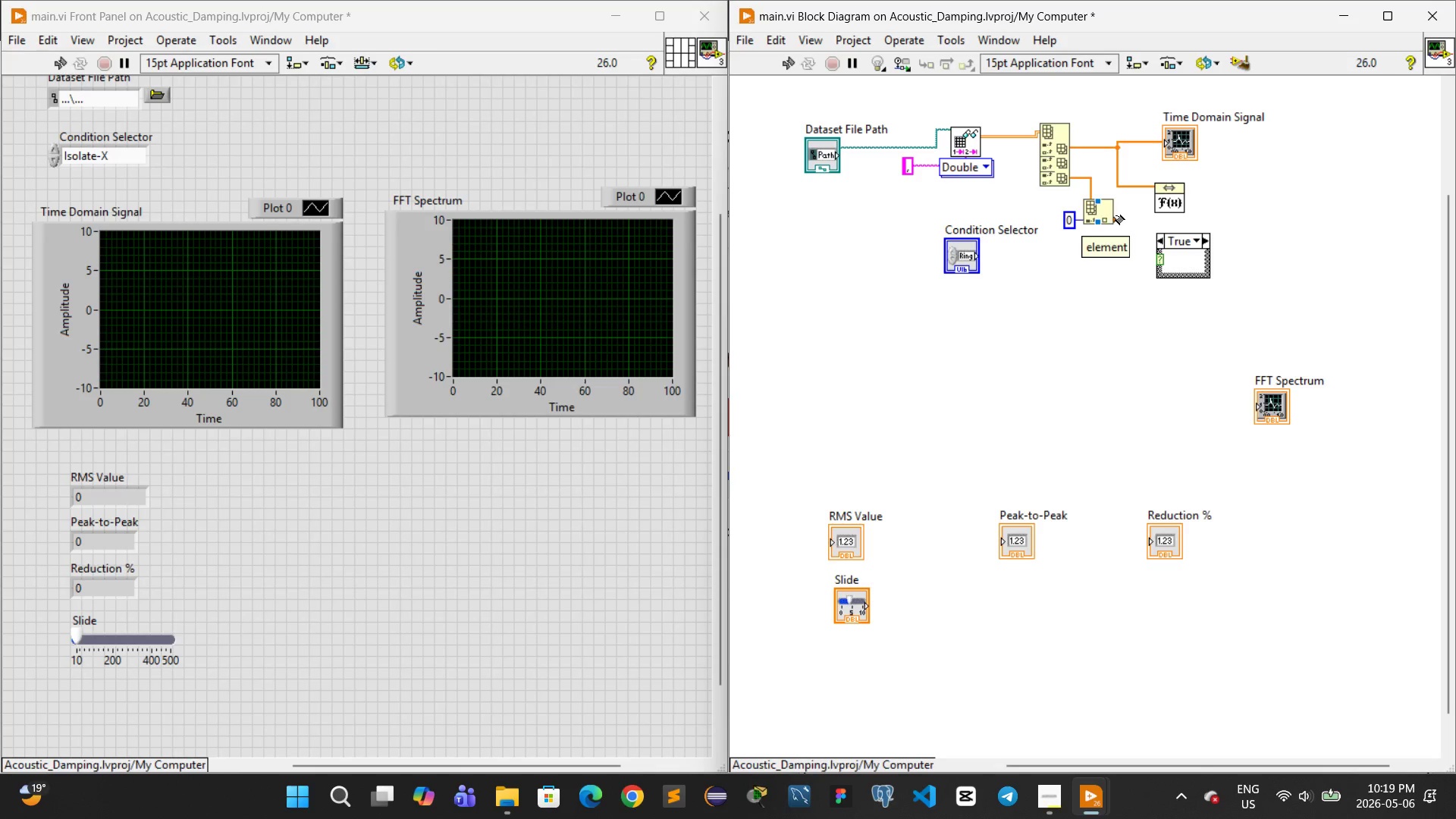 
left_click_drag(start_coordinate=[1113, 217], to_coordinate=[1156, 262])
 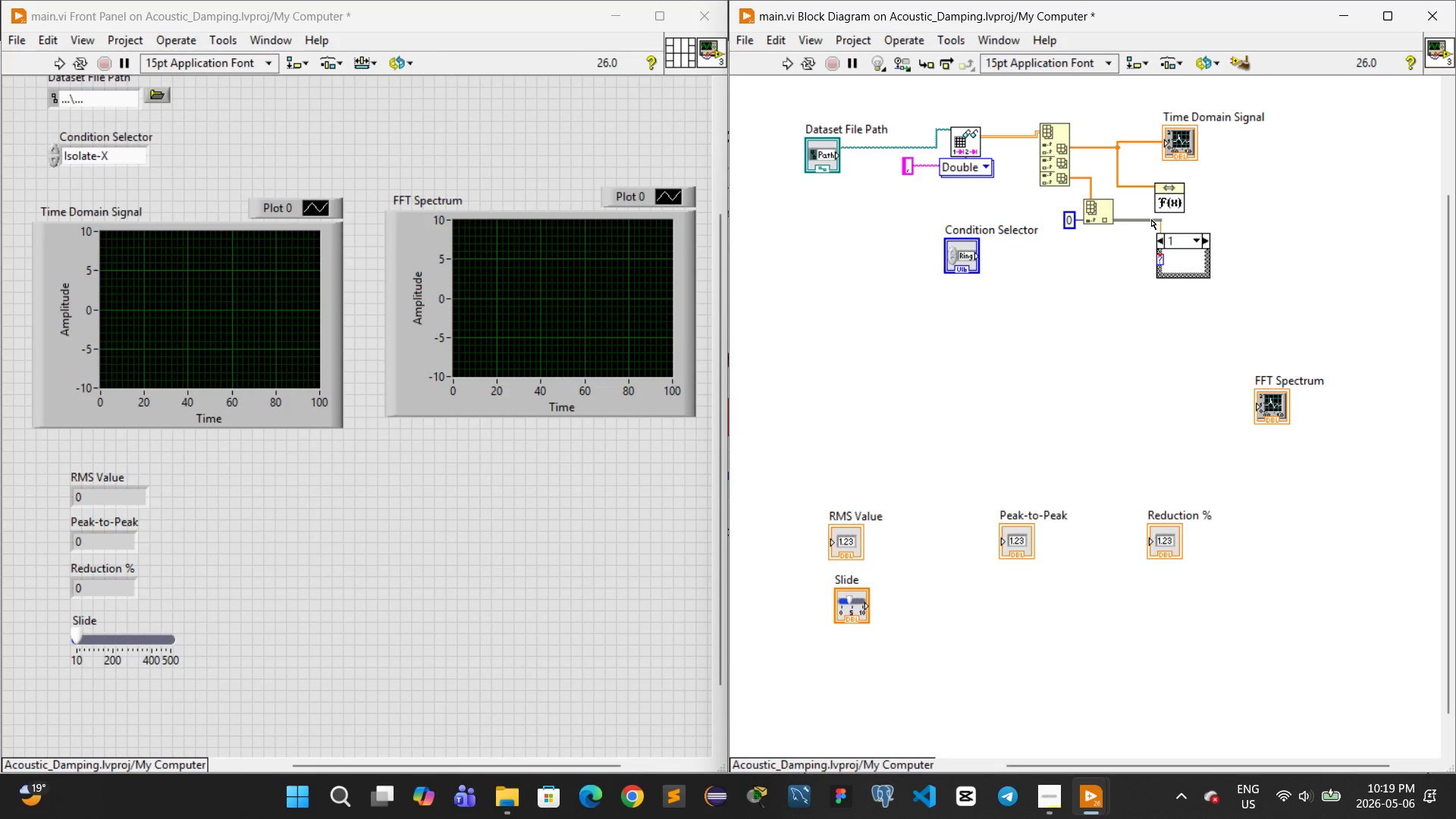 
left_click_drag(start_coordinate=[1152, 219], to_coordinate=[1150, 258])
 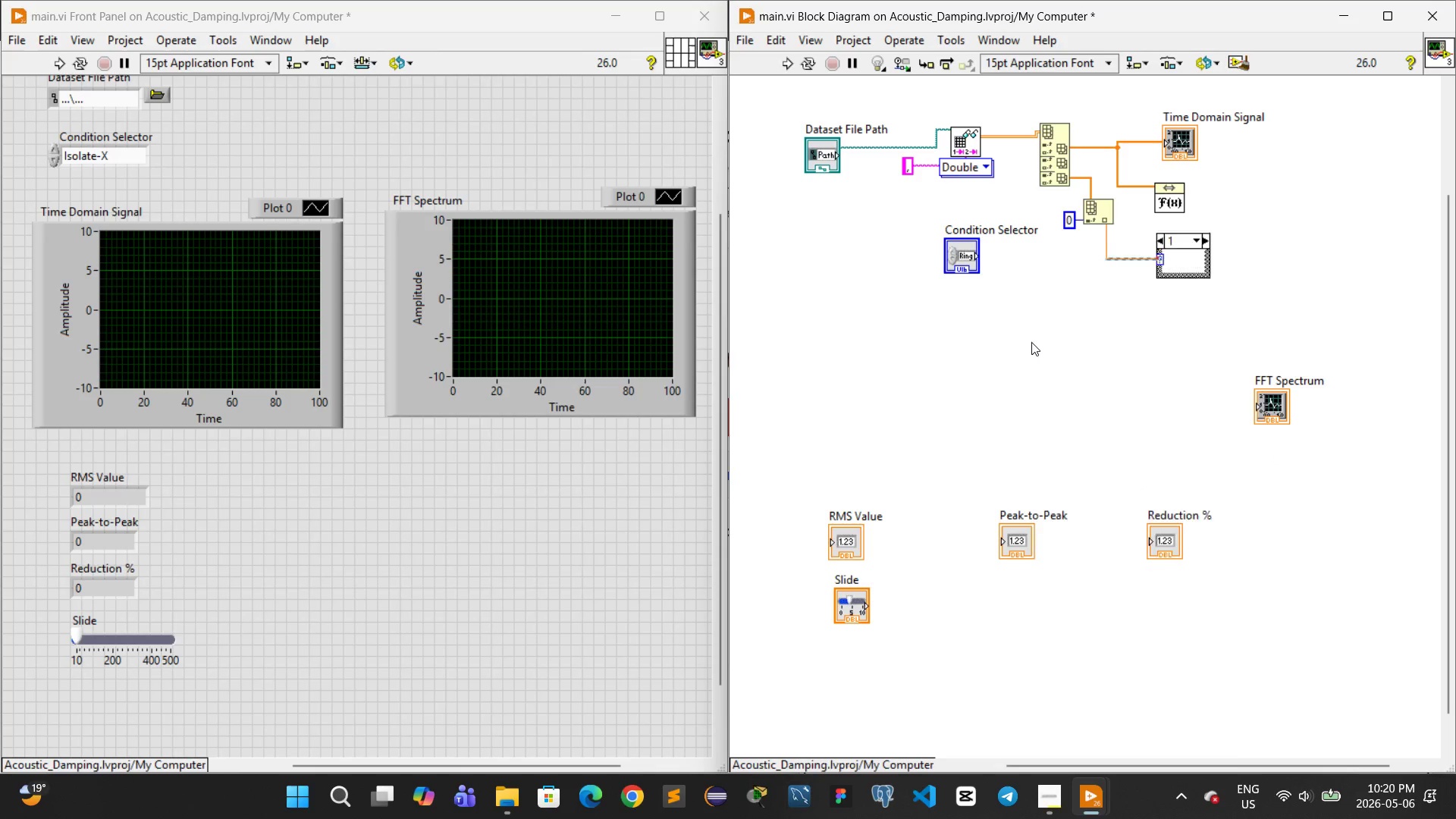 
wait(44.78)
 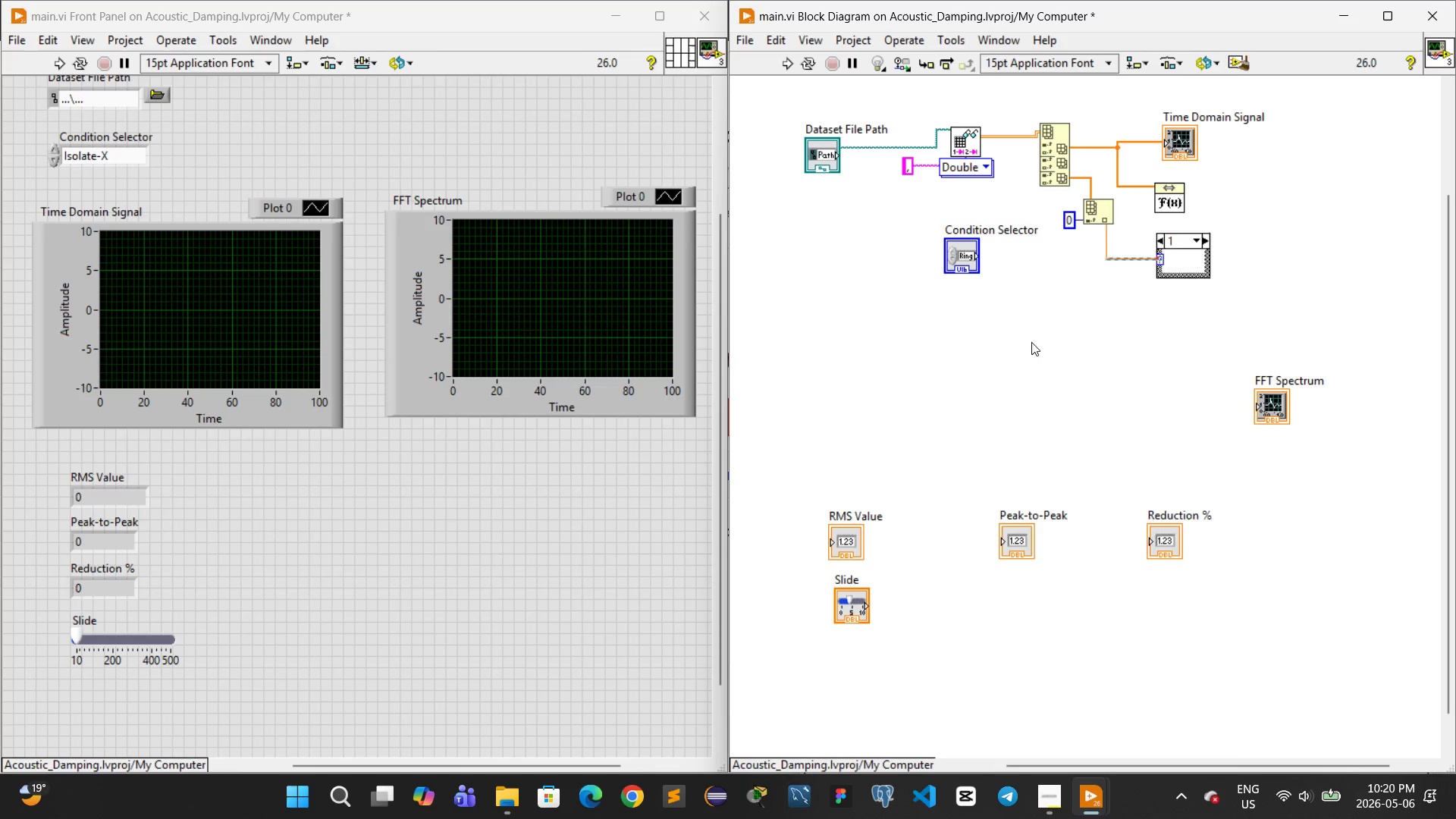 
left_click([1191, 293])
 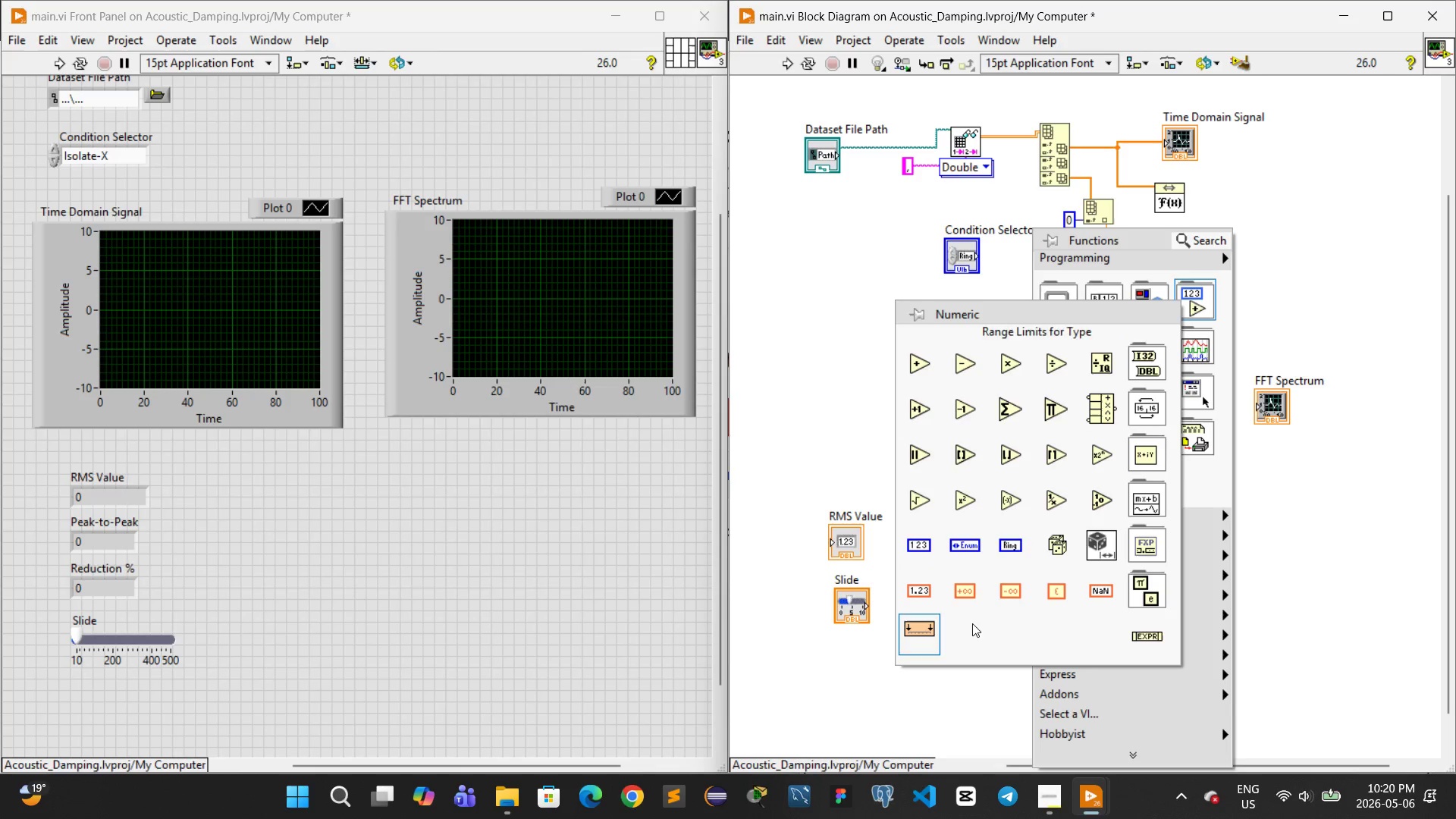 
wait(9.75)
 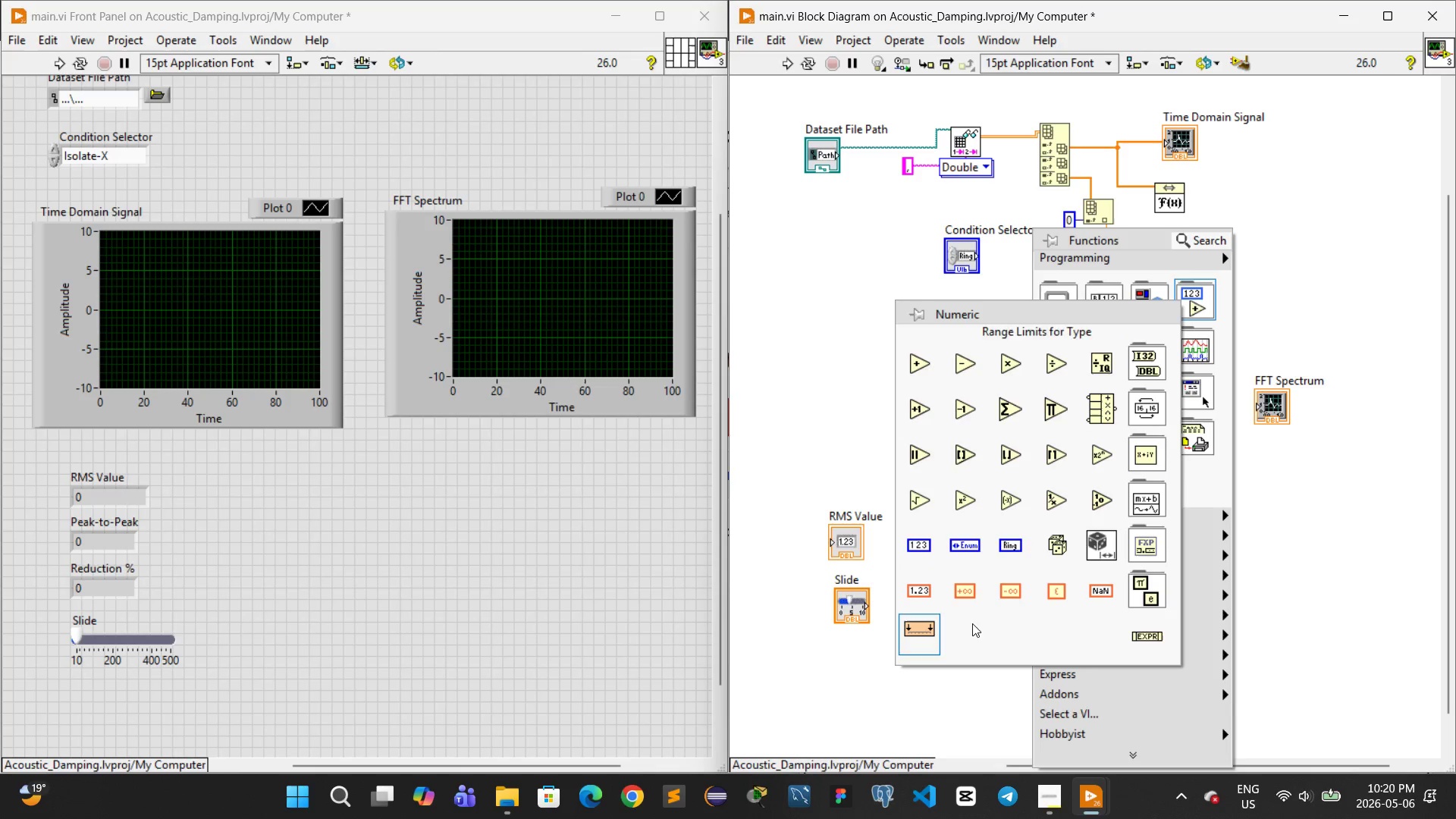 
mouse_move([1141, 498])
 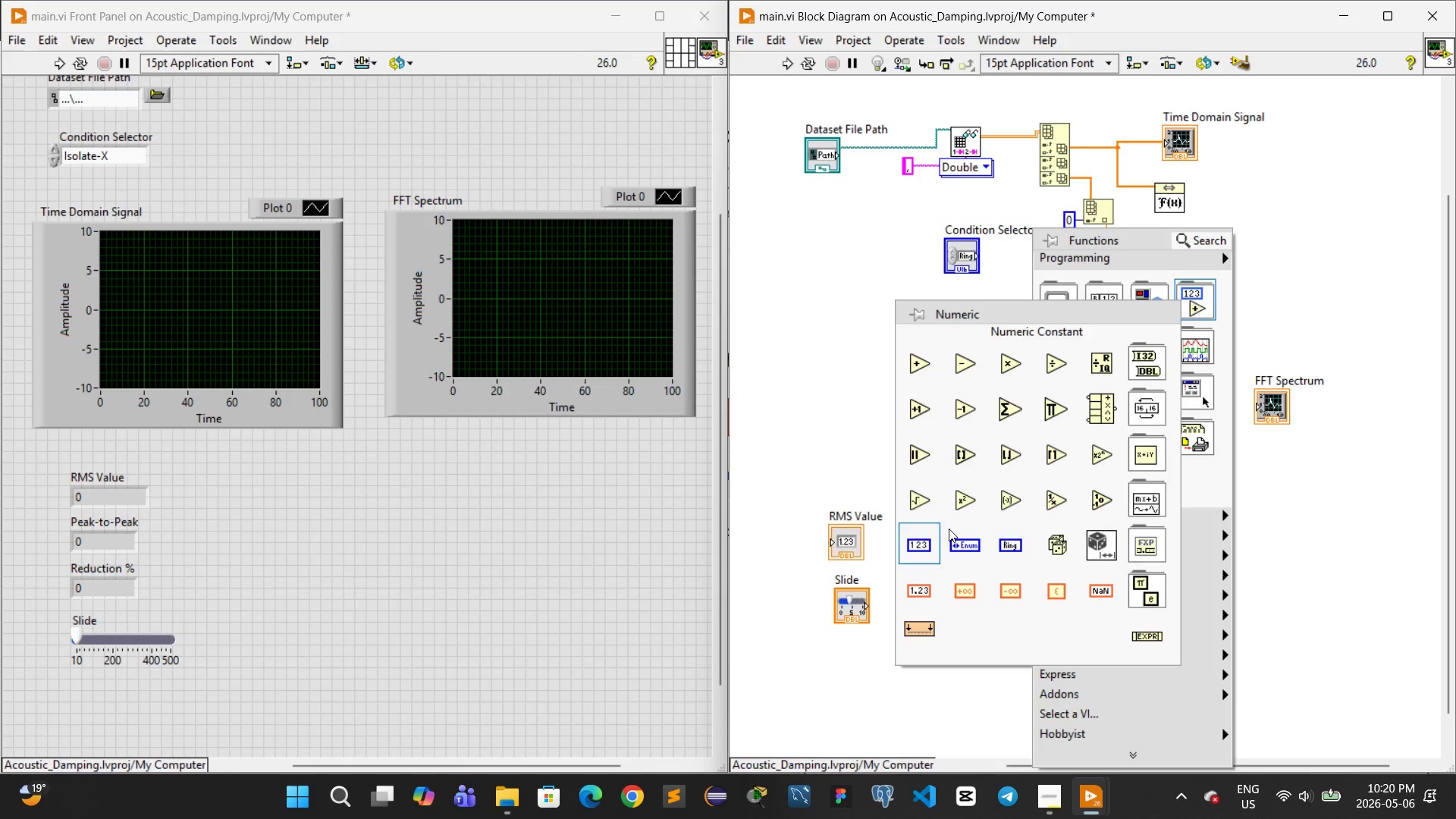 
wait(9.54)
 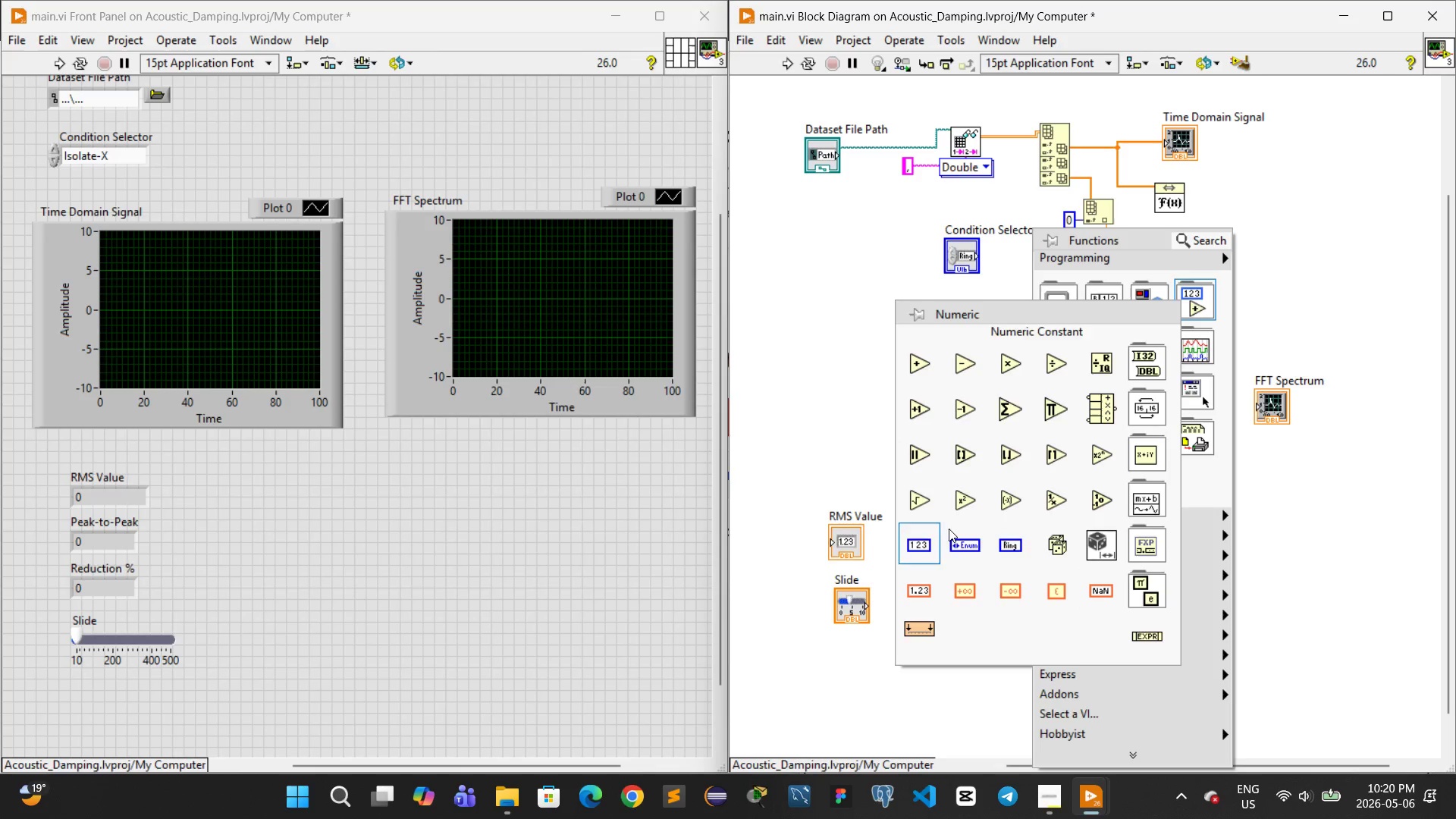 
left_click([1212, 239])
 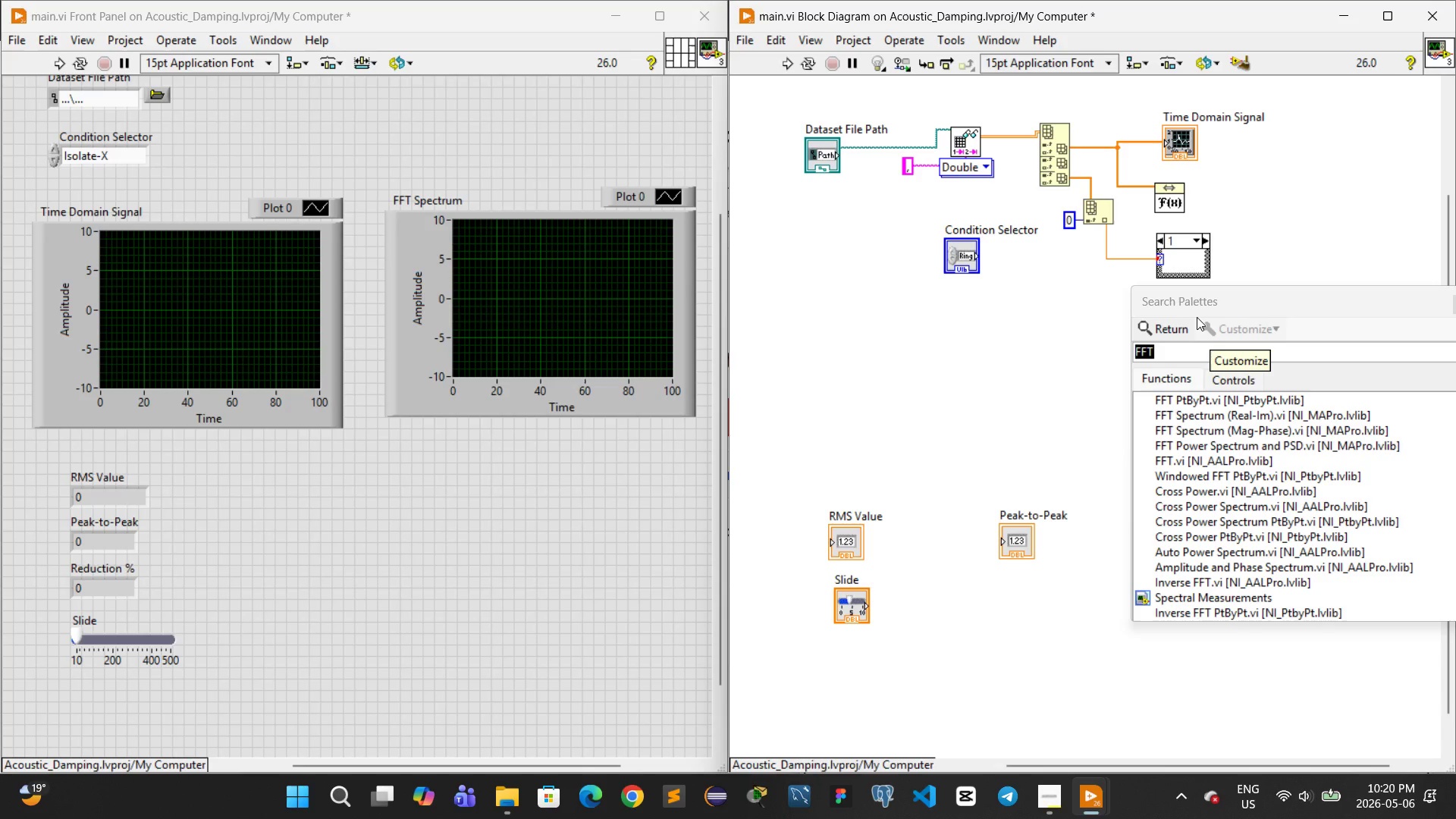 
type(RMS)
 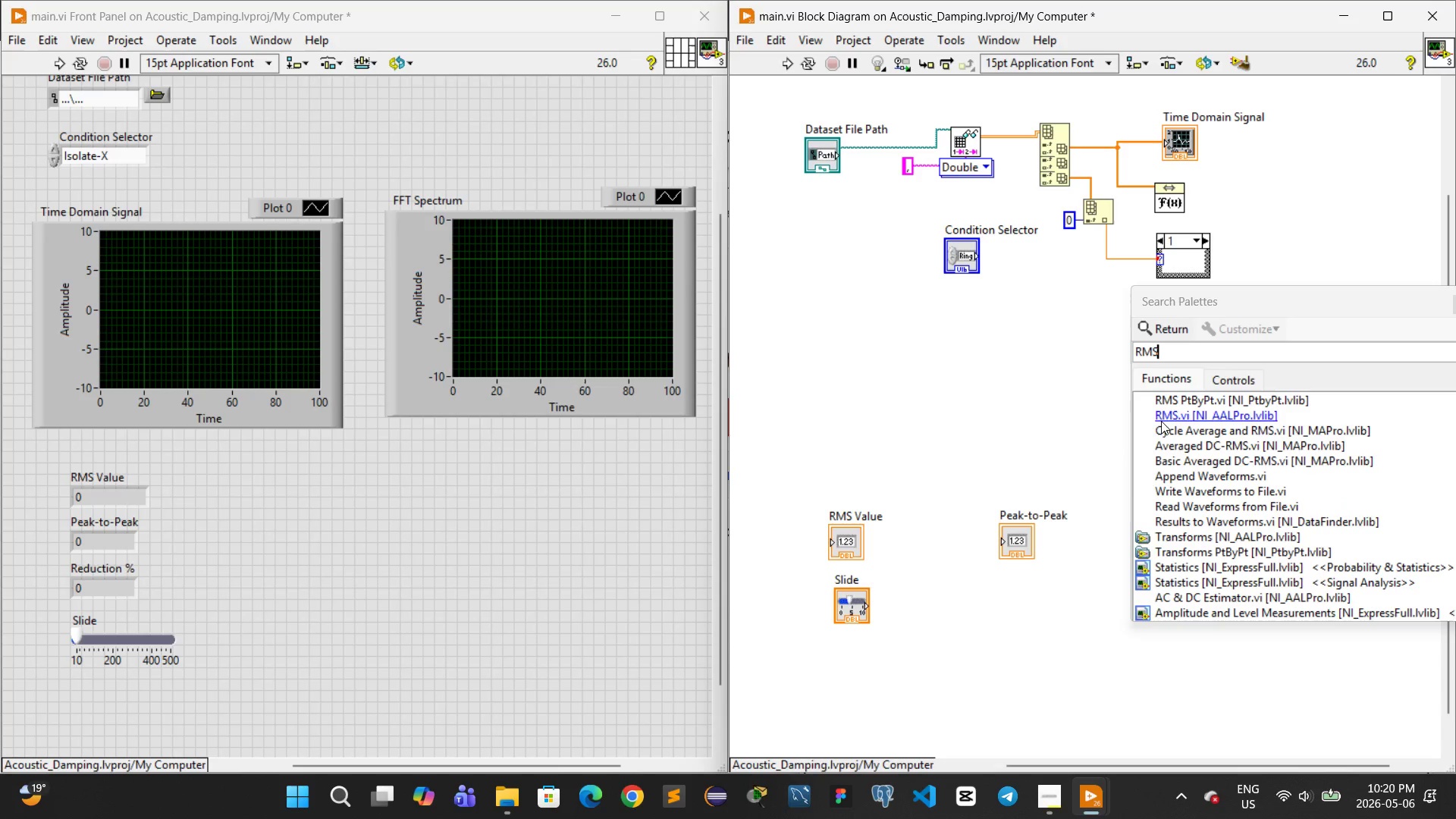 
wait(6.69)
 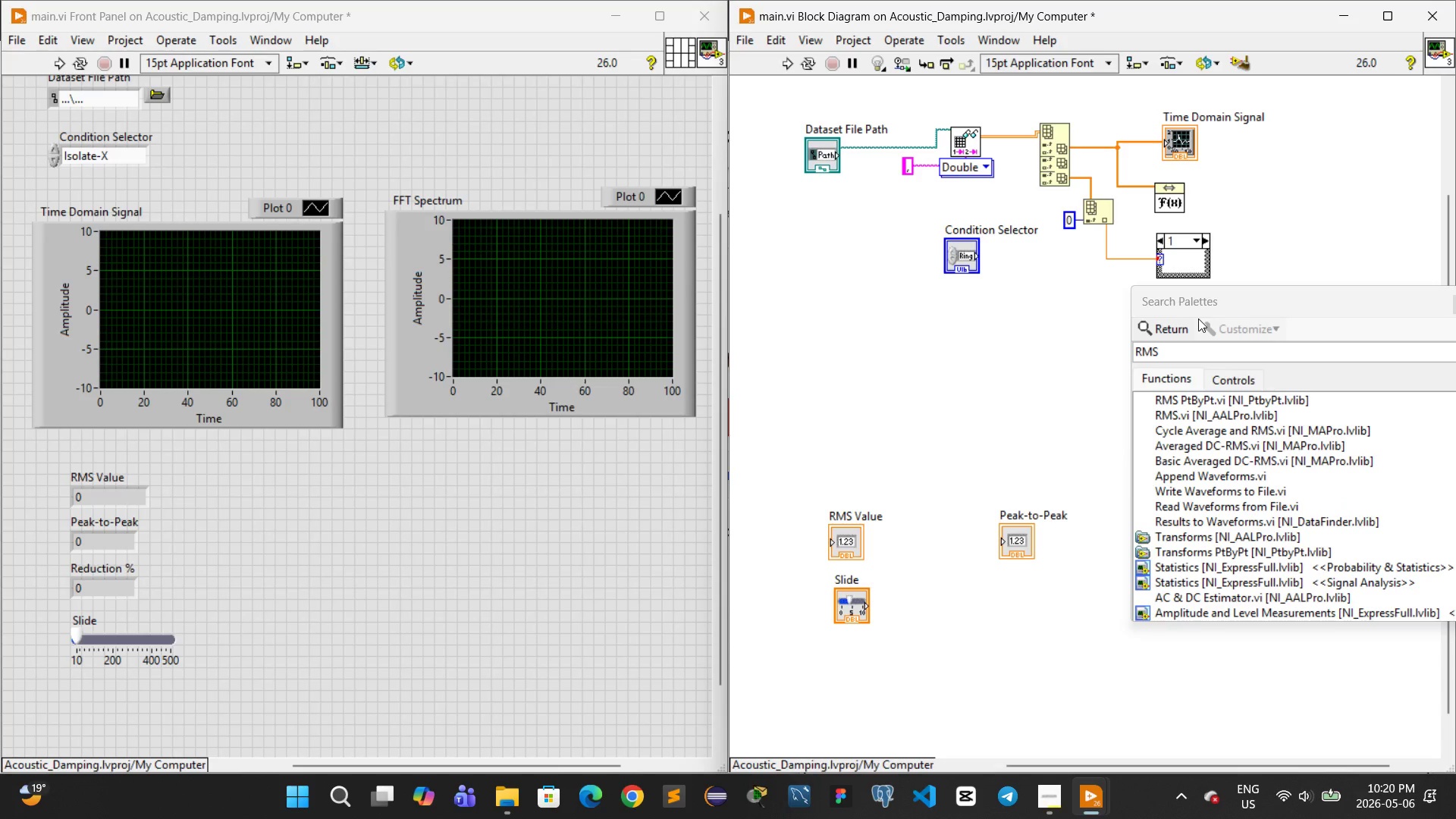 
double_click([1169, 416])
 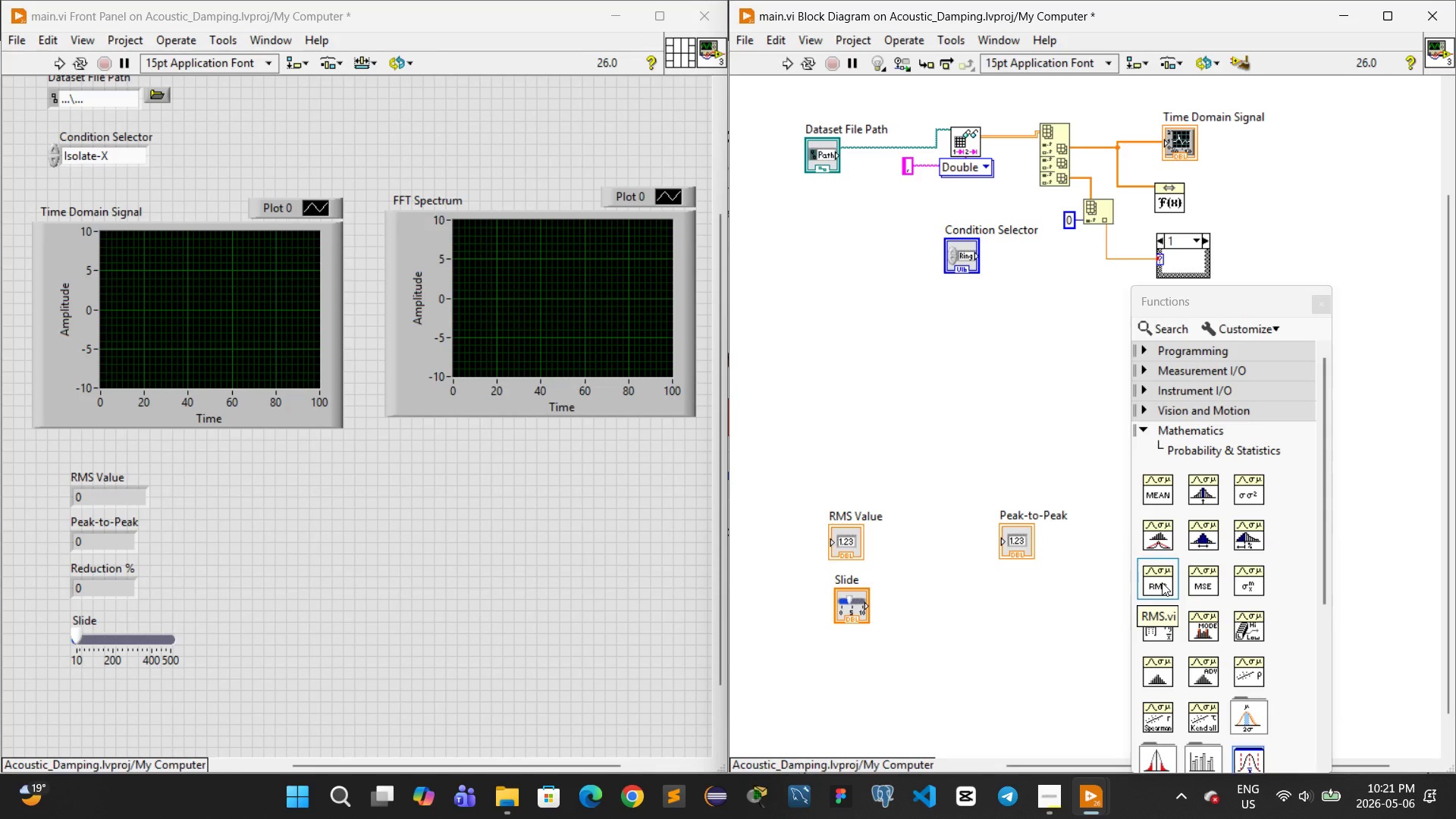 
wait(8.39)
 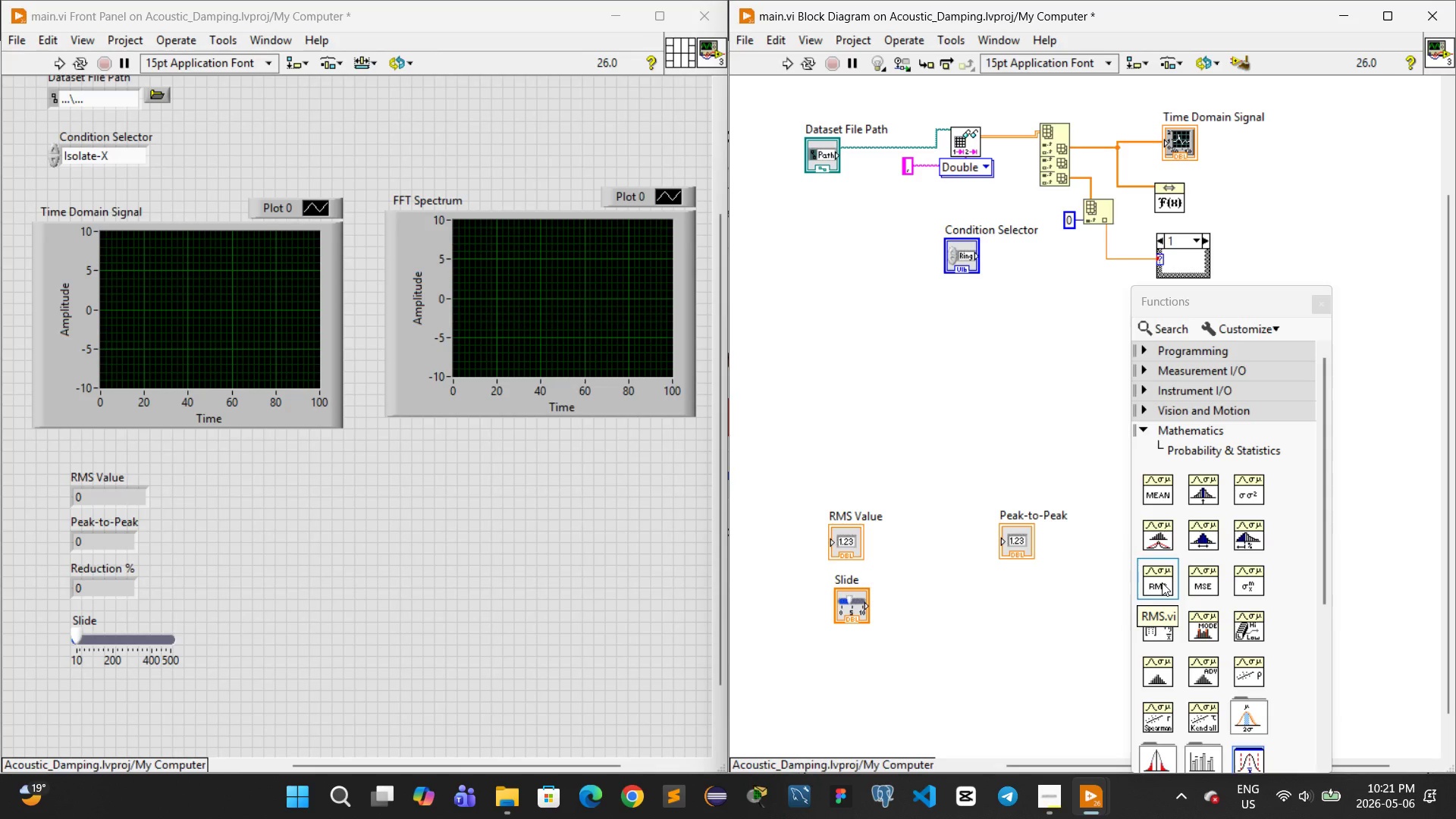 
left_click([1162, 582])
 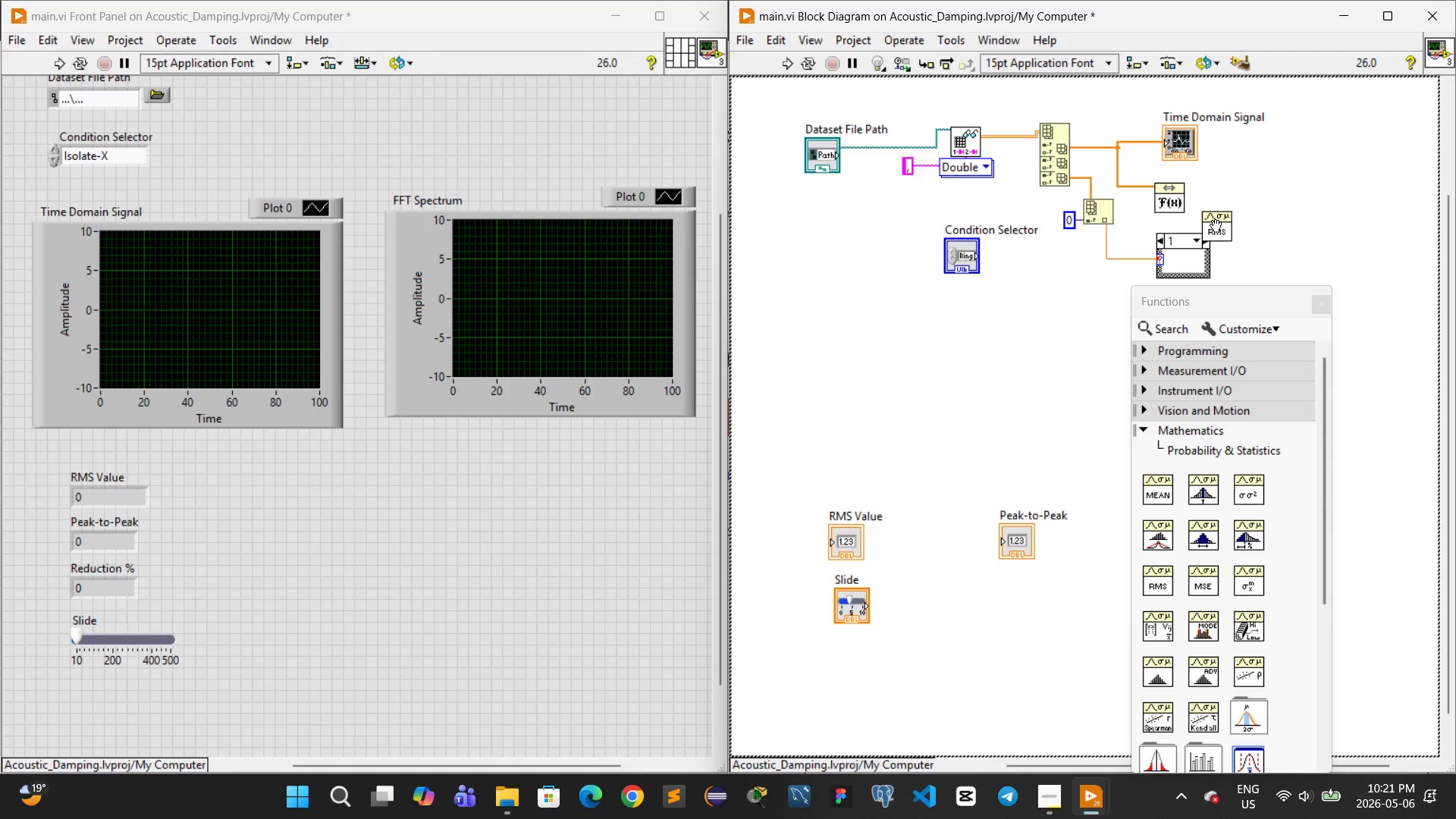 
left_click([1097, 314])
 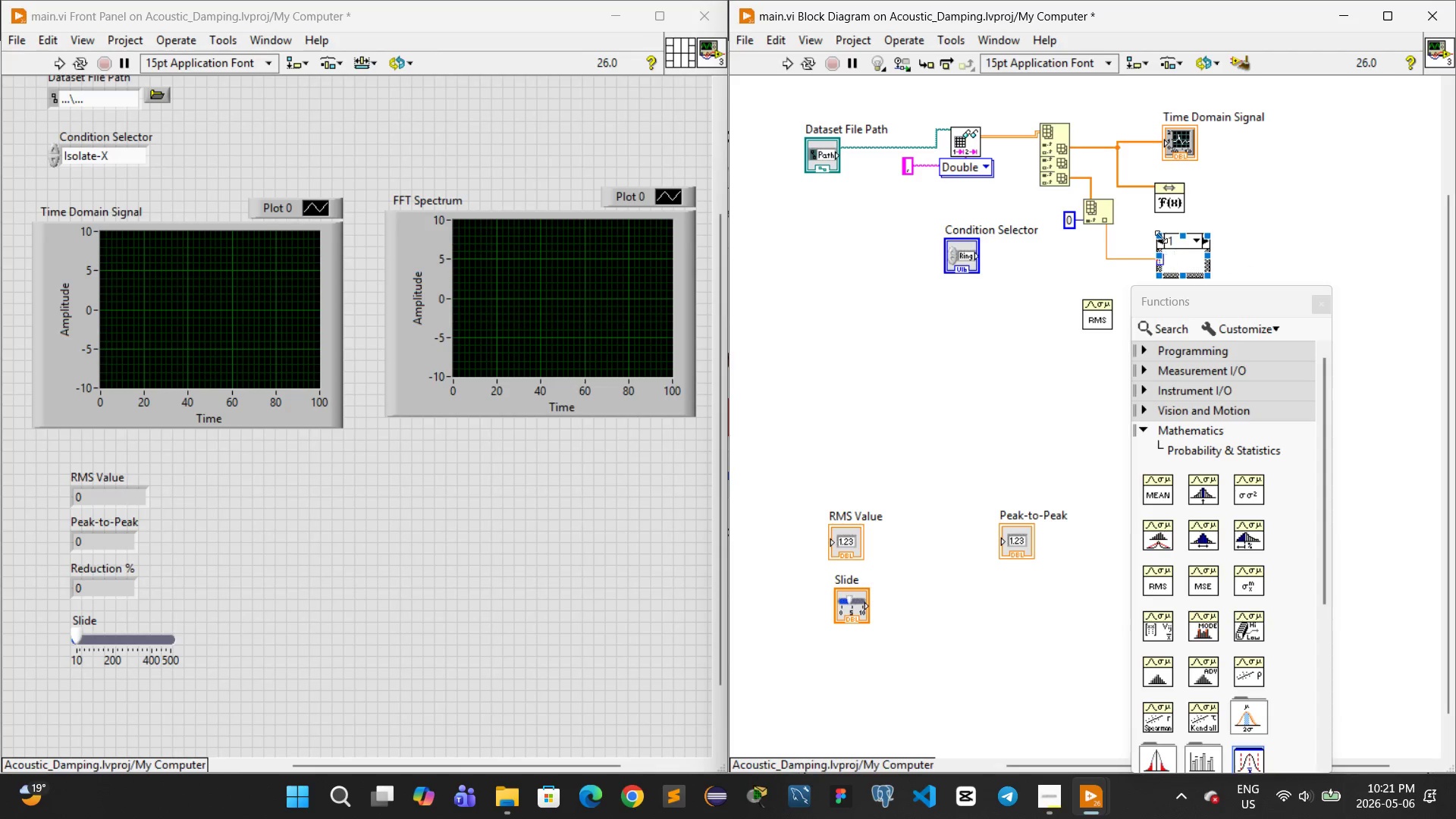 
mouse_move([1073, 188])
 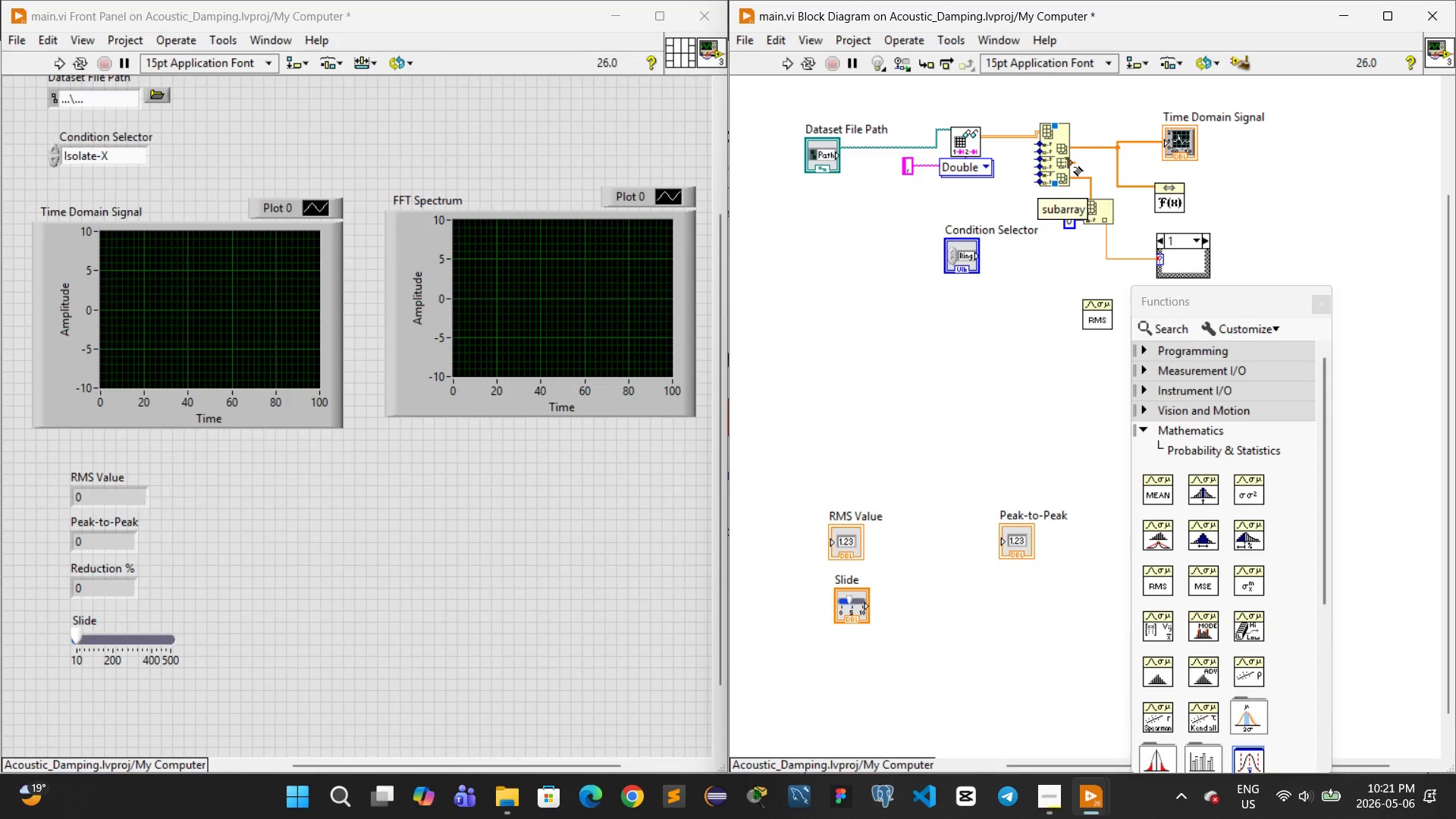 
left_click_drag(start_coordinate=[1074, 167], to_coordinate=[1083, 308])
 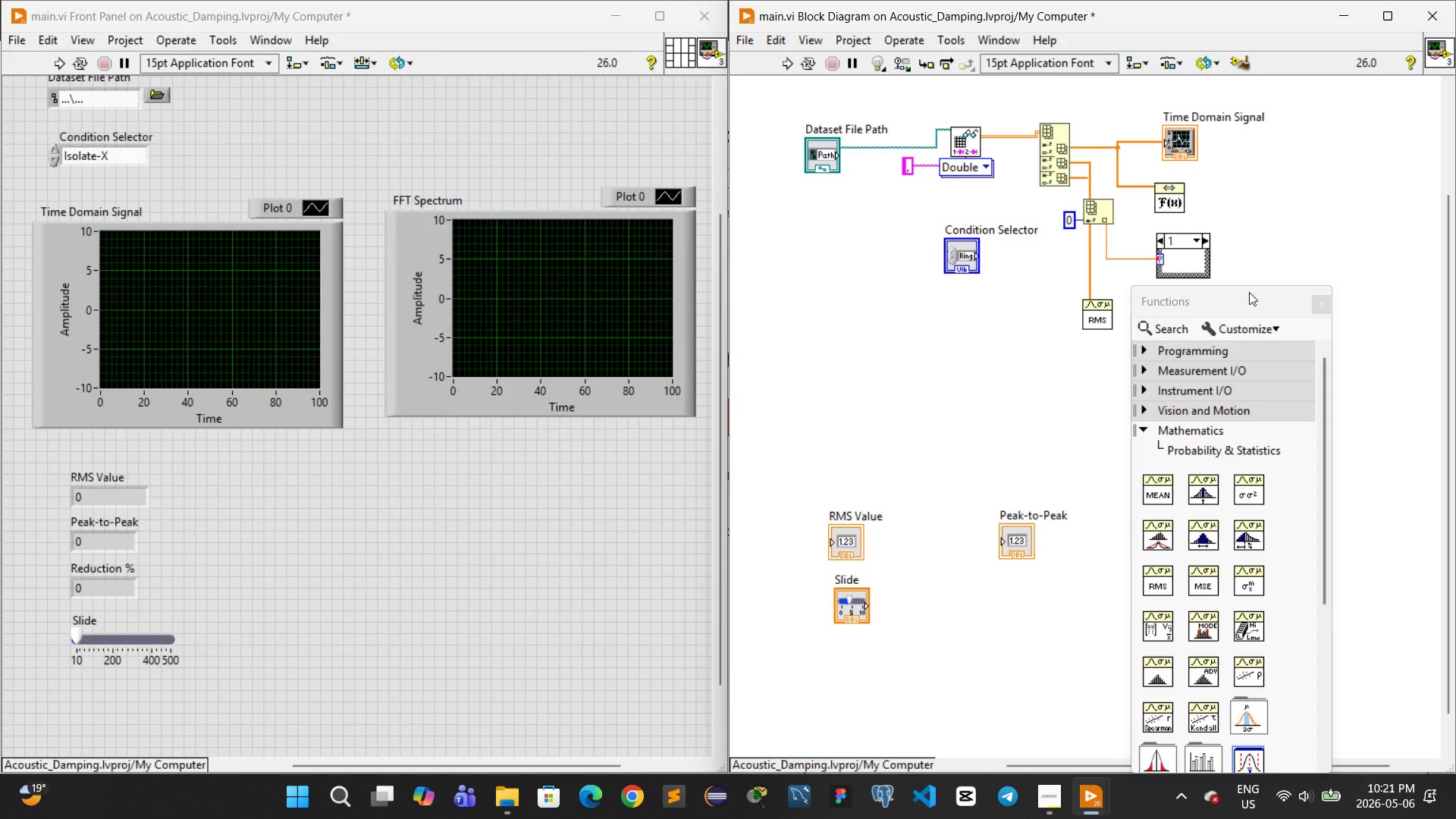 
left_click([1318, 302])
 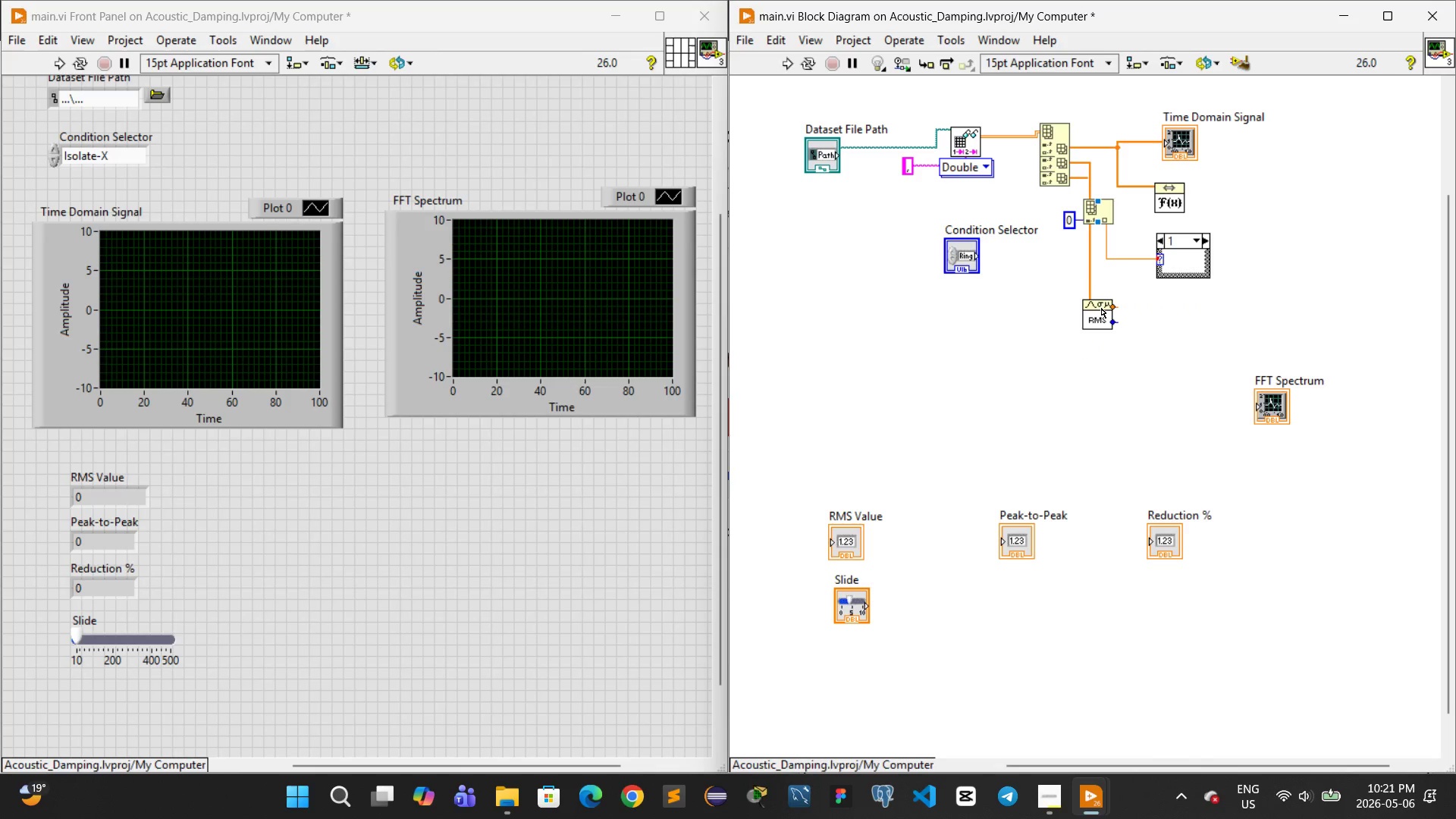 
left_click_drag(start_coordinate=[1095, 316], to_coordinate=[1239, 259])
 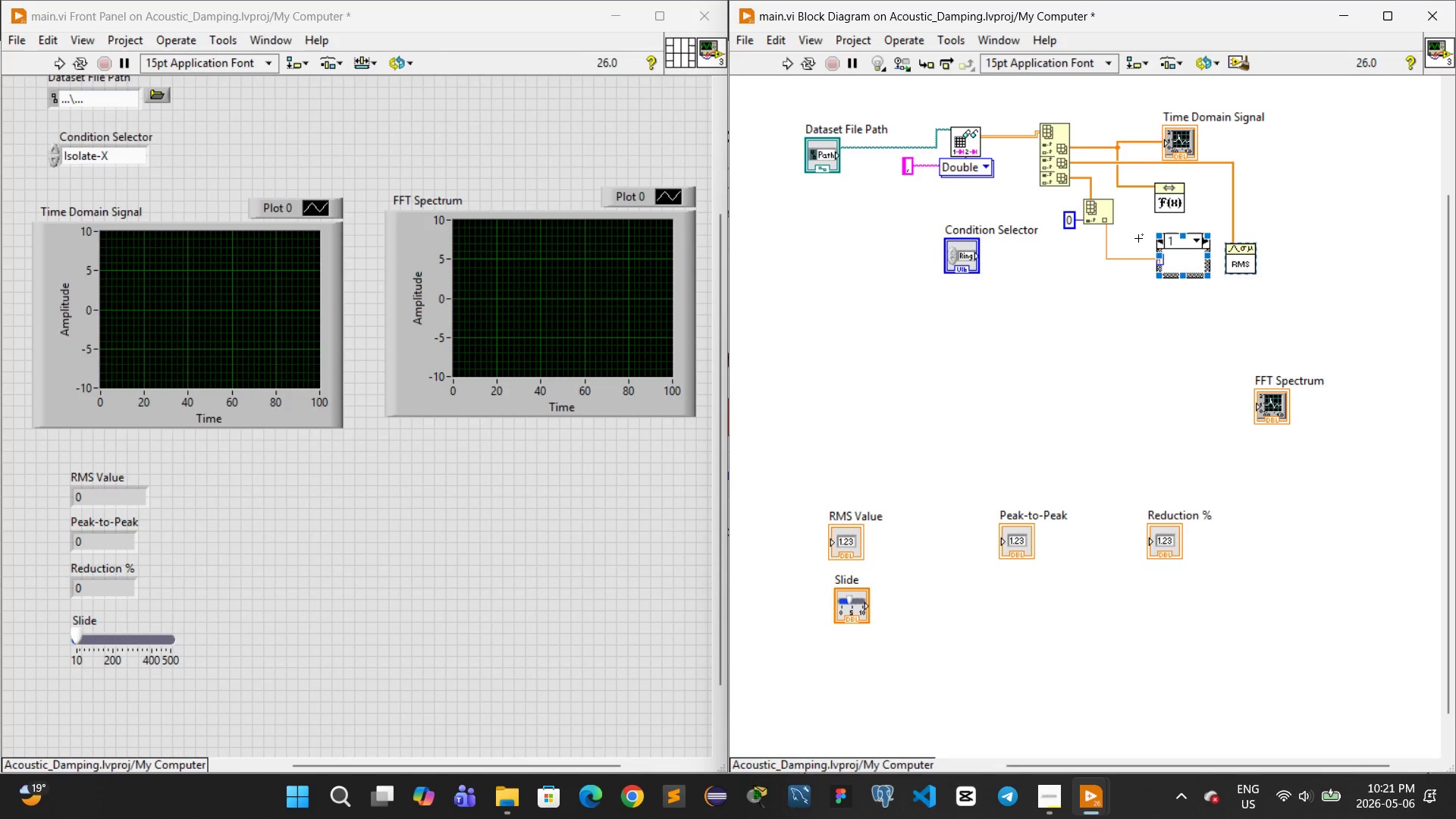 
left_click_drag(start_coordinate=[1136, 231], to_coordinate=[1192, 297])
 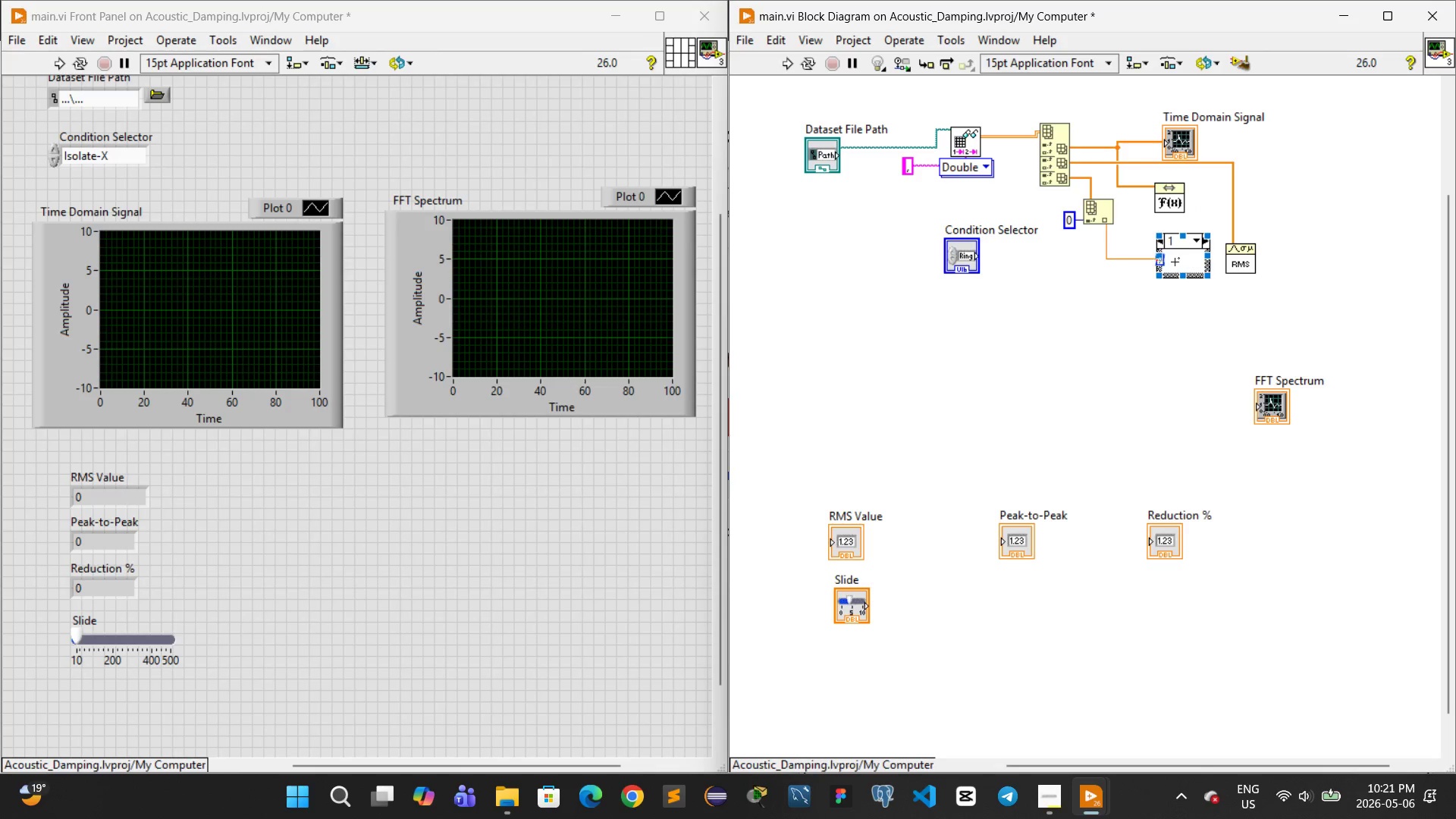 
left_click([1175, 262])
 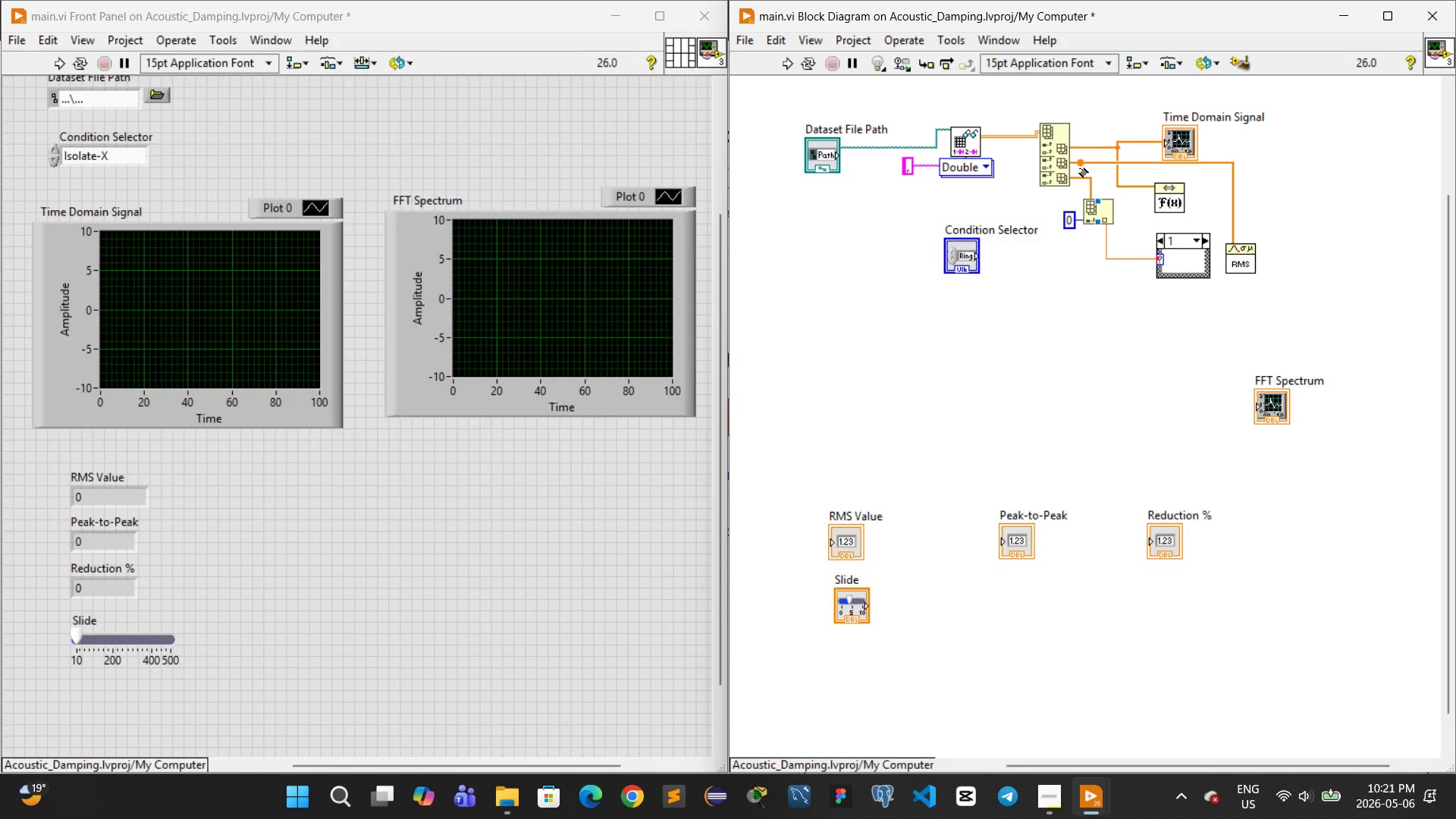 
left_click_drag(start_coordinate=[1080, 169], to_coordinate=[1188, 296])
 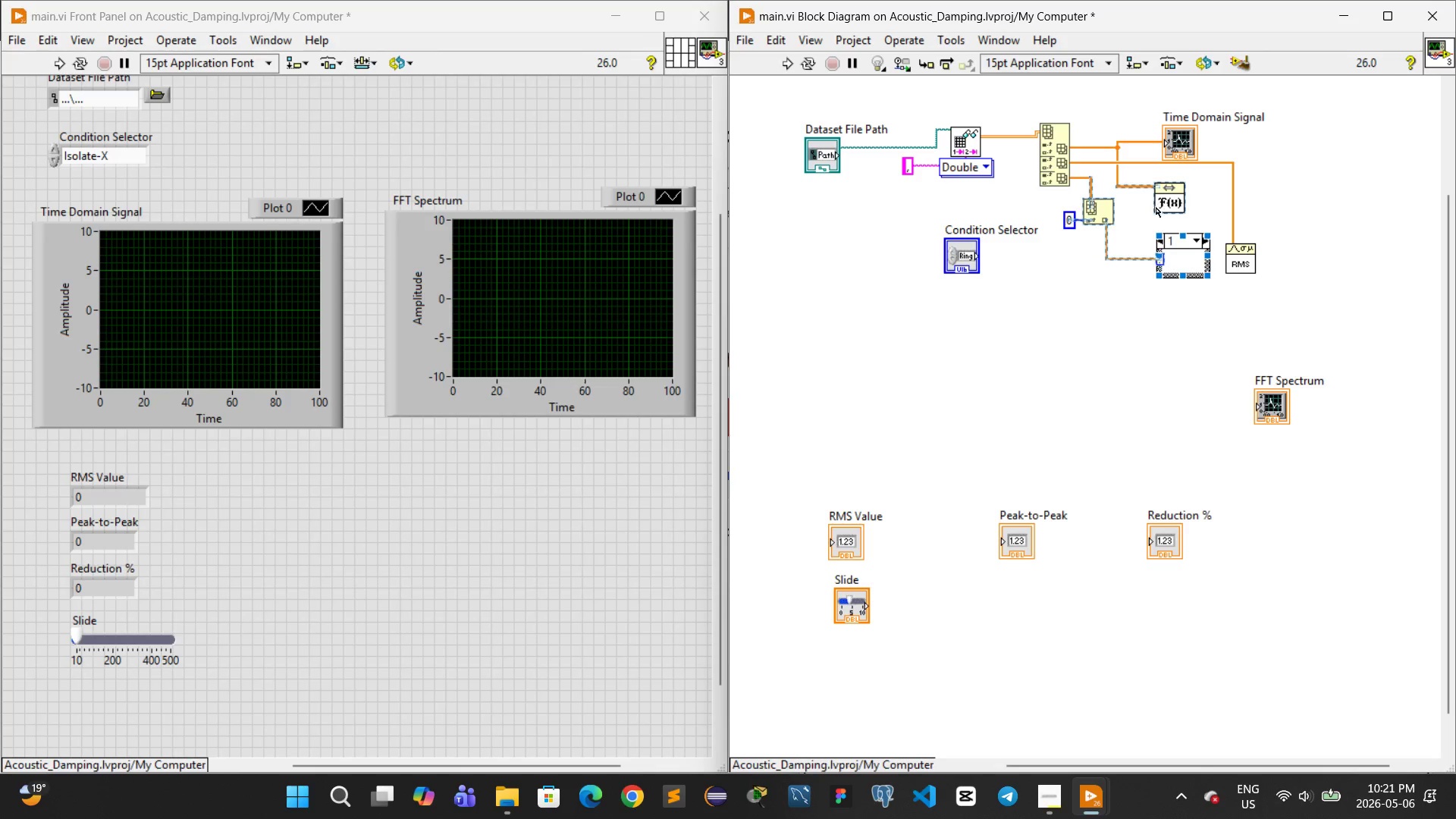 
left_click_drag(start_coordinate=[1171, 199], to_coordinate=[1167, 209])
 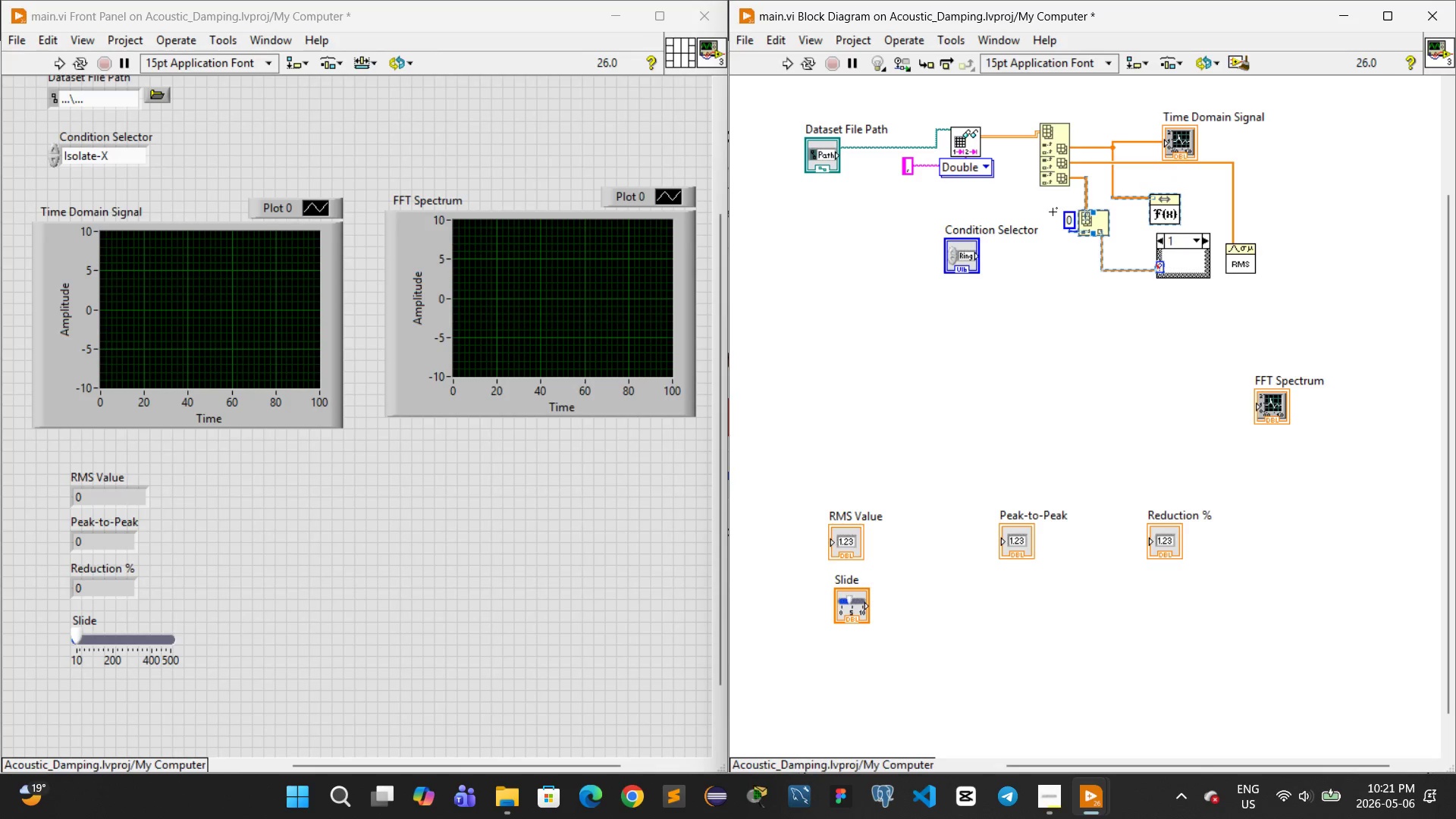 
left_click_drag(start_coordinate=[1053, 210], to_coordinate=[1181, 282])
 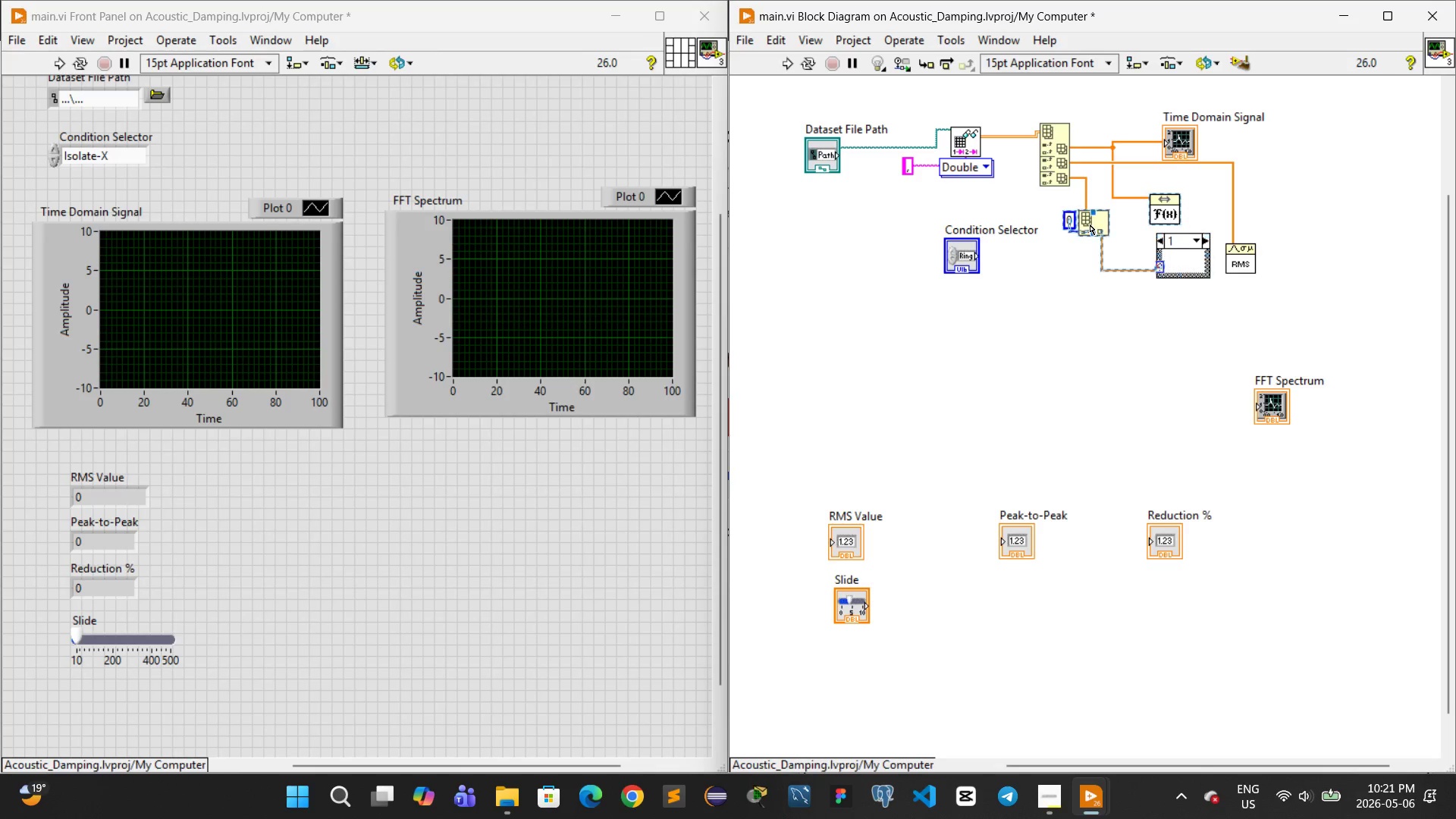 
left_click_drag(start_coordinate=[1090, 224], to_coordinate=[1091, 212])
 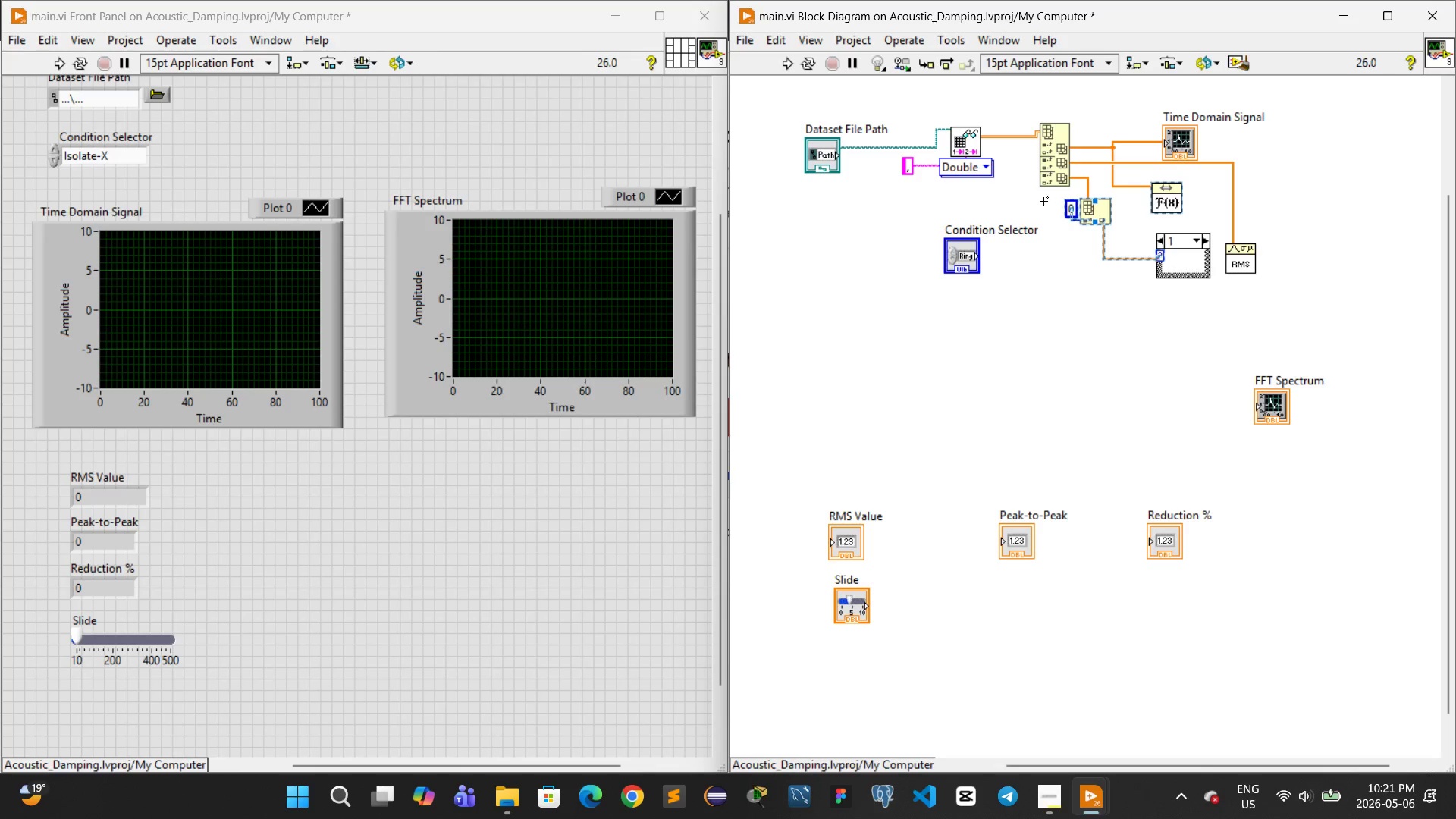 
left_click_drag(start_coordinate=[1043, 201], to_coordinate=[1103, 243])
 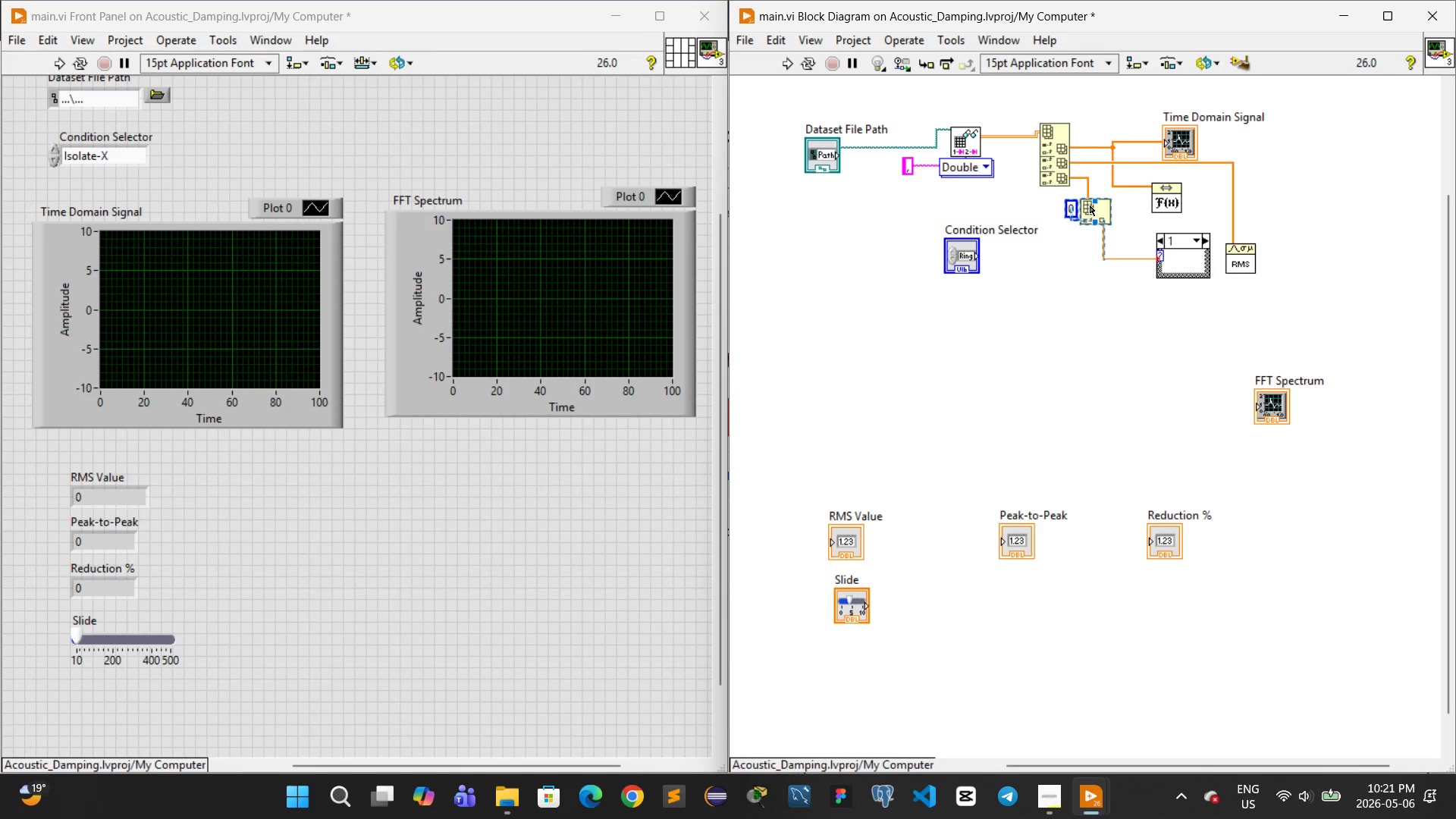 
left_click_drag(start_coordinate=[1096, 209], to_coordinate=[1086, 231])
 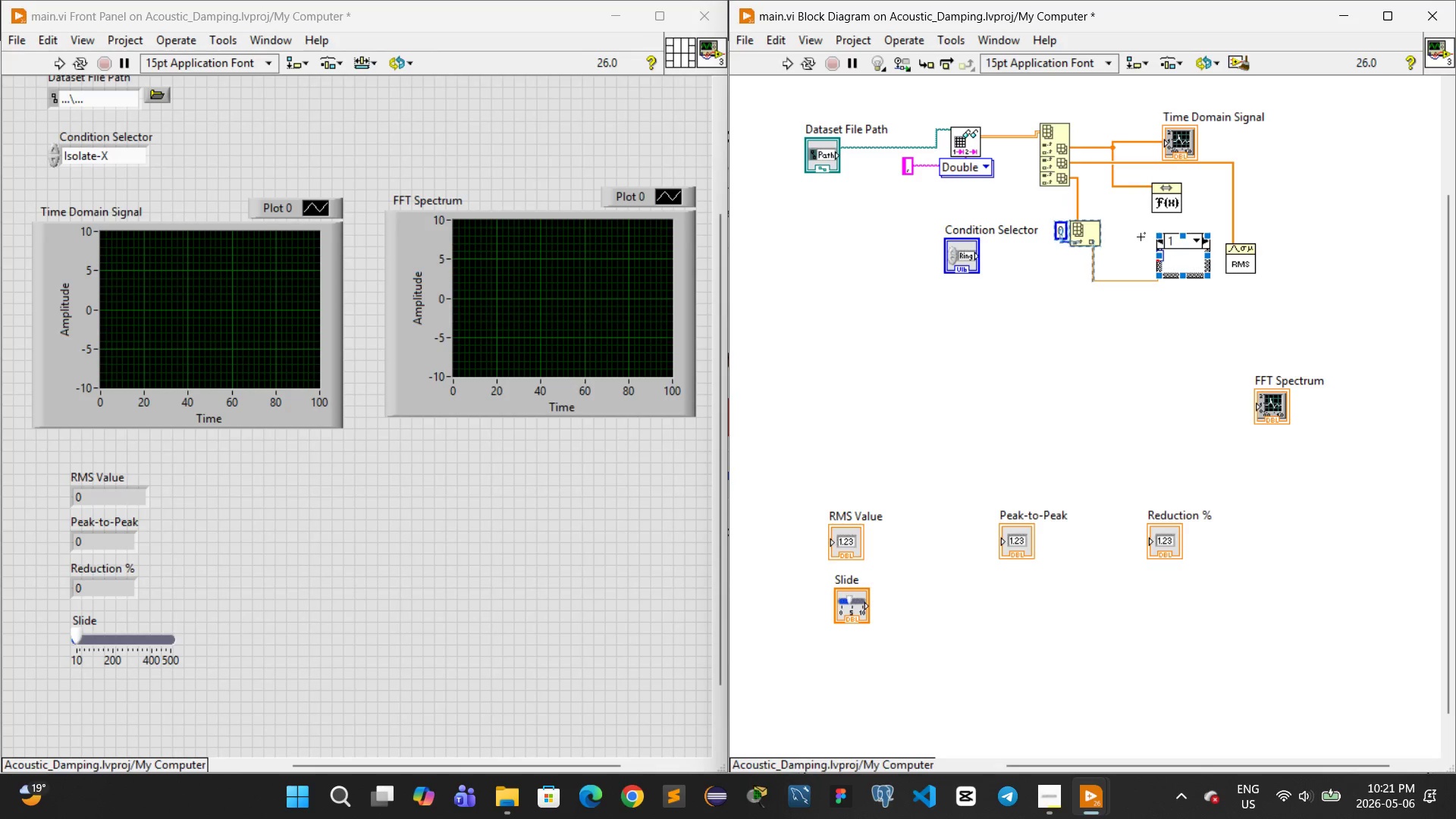 
left_click_drag(start_coordinate=[1141, 235], to_coordinate=[1195, 312])
 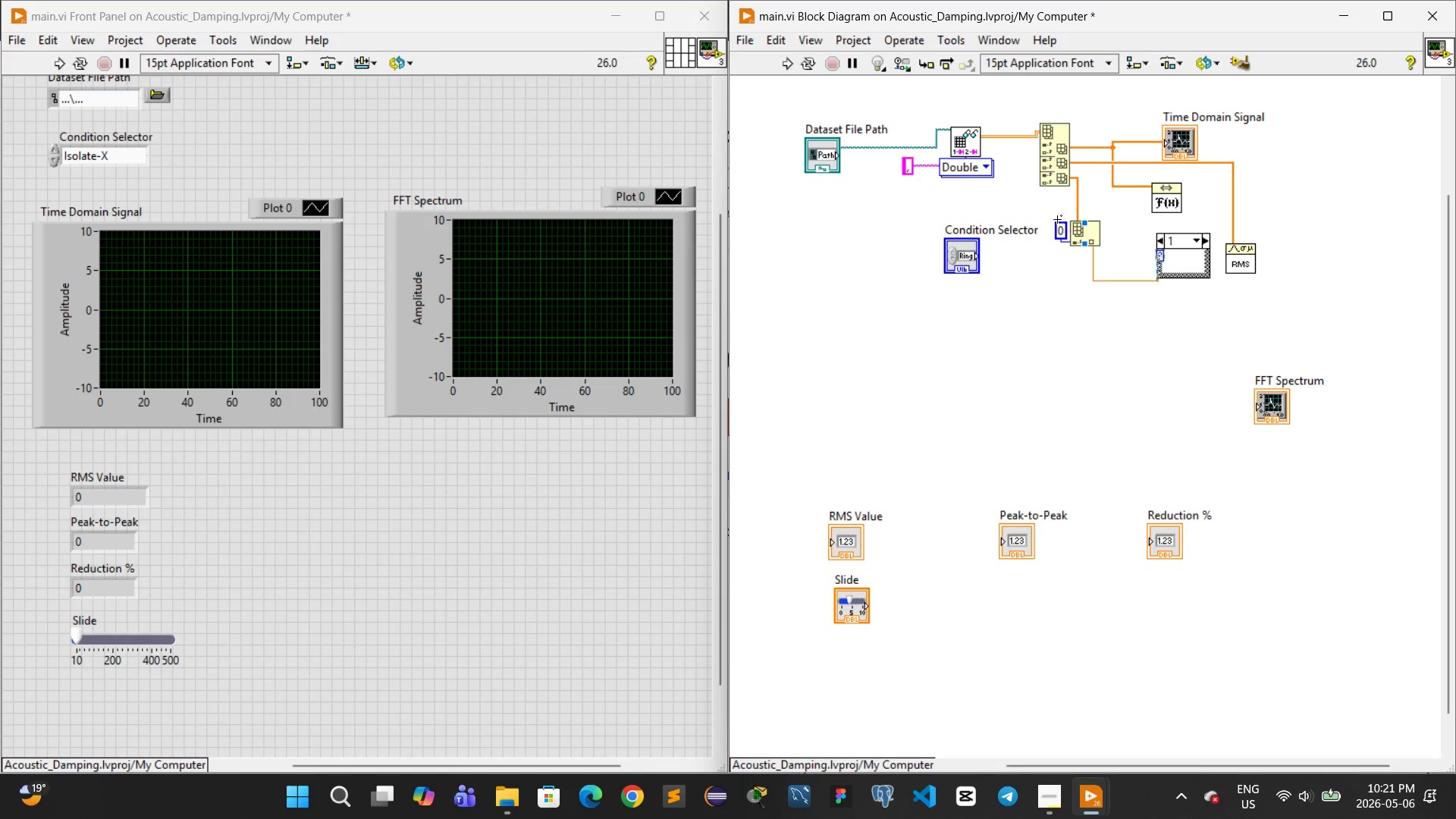 
left_click_drag(start_coordinate=[1048, 226], to_coordinate=[1189, 297])
 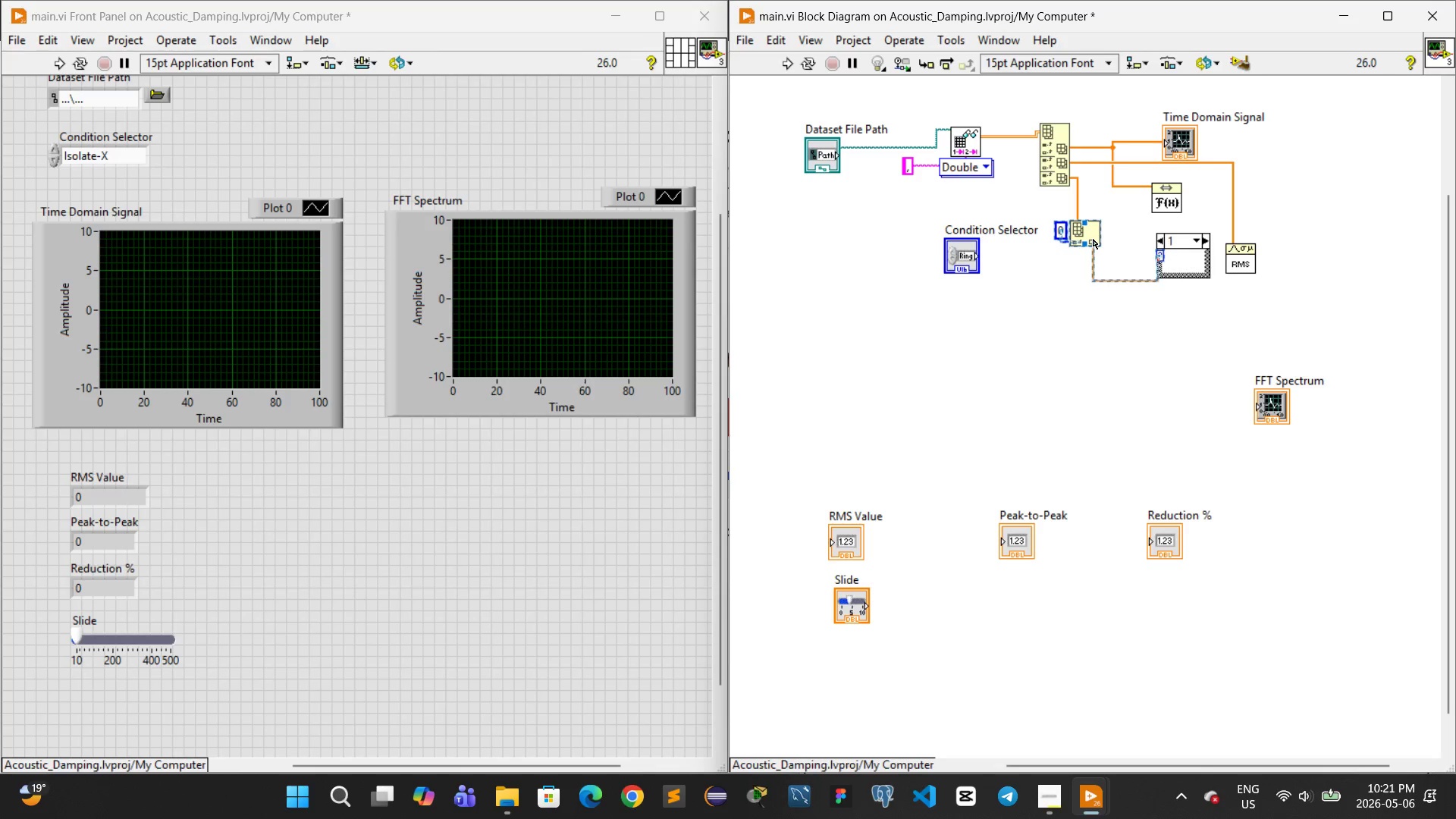 
left_click_drag(start_coordinate=[1090, 232], to_coordinate=[1097, 237])
 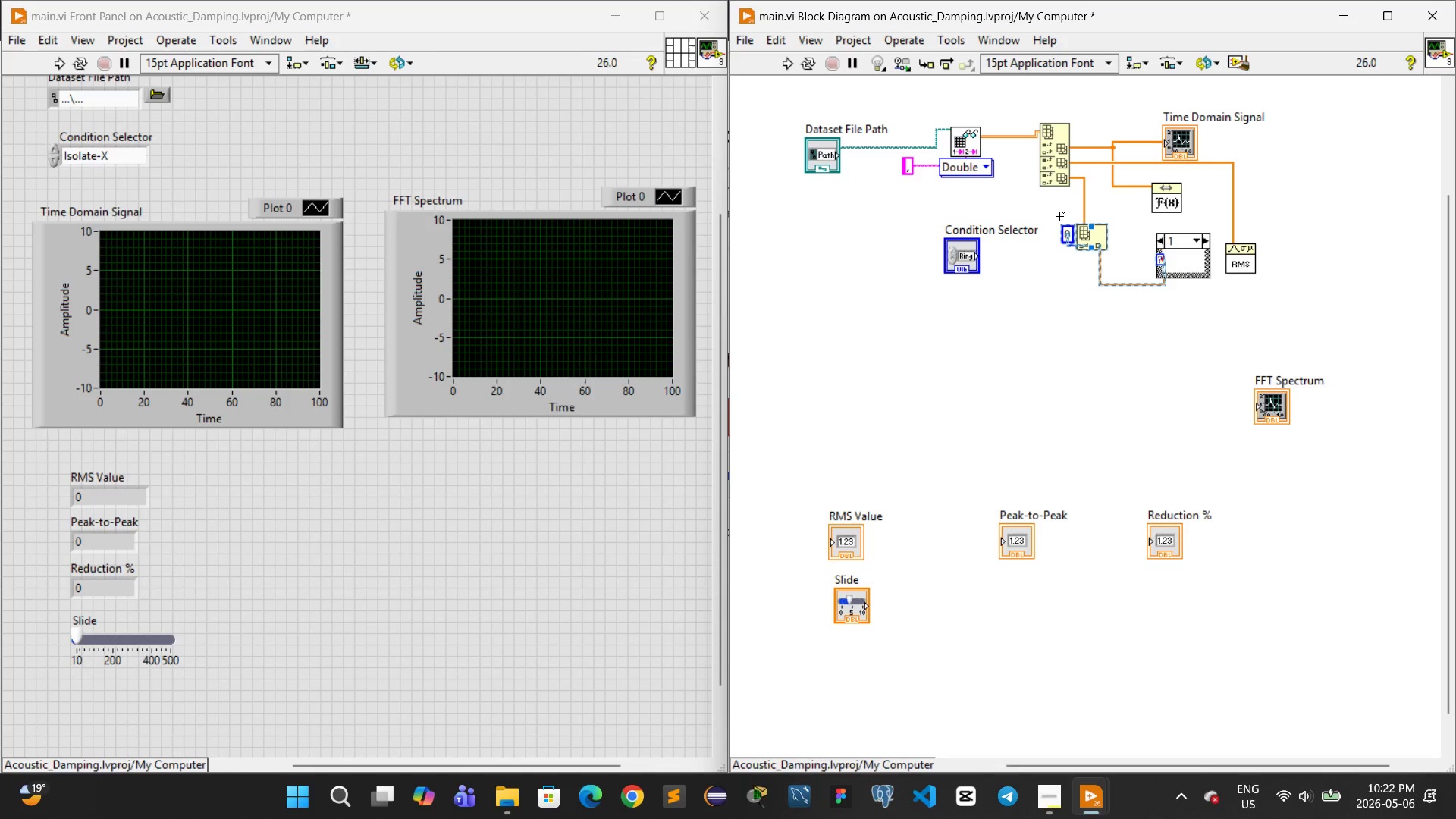 
left_click_drag(start_coordinate=[1056, 211], to_coordinate=[1209, 318])
 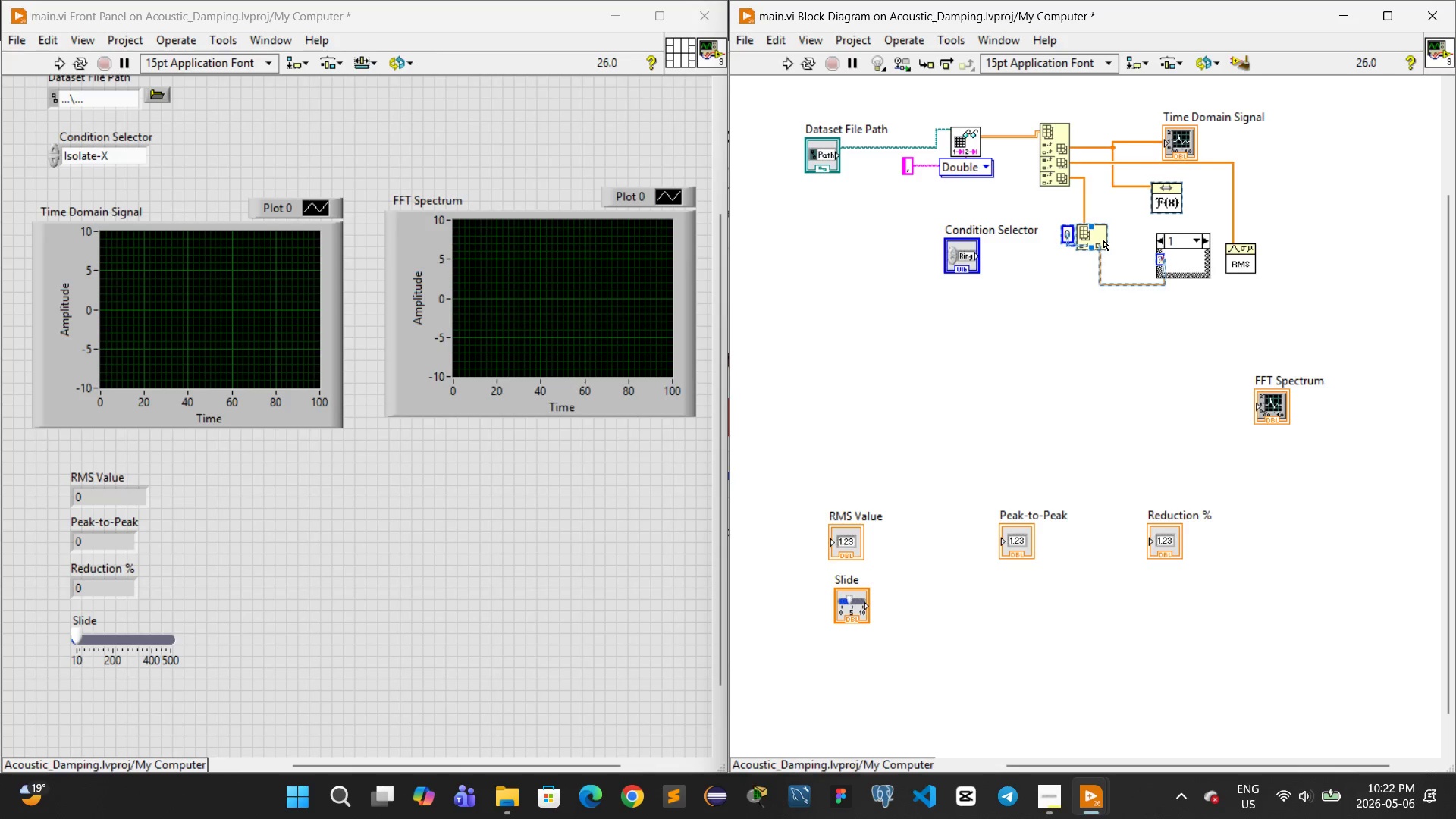 
left_click_drag(start_coordinate=[1098, 234], to_coordinate=[1081, 228])
 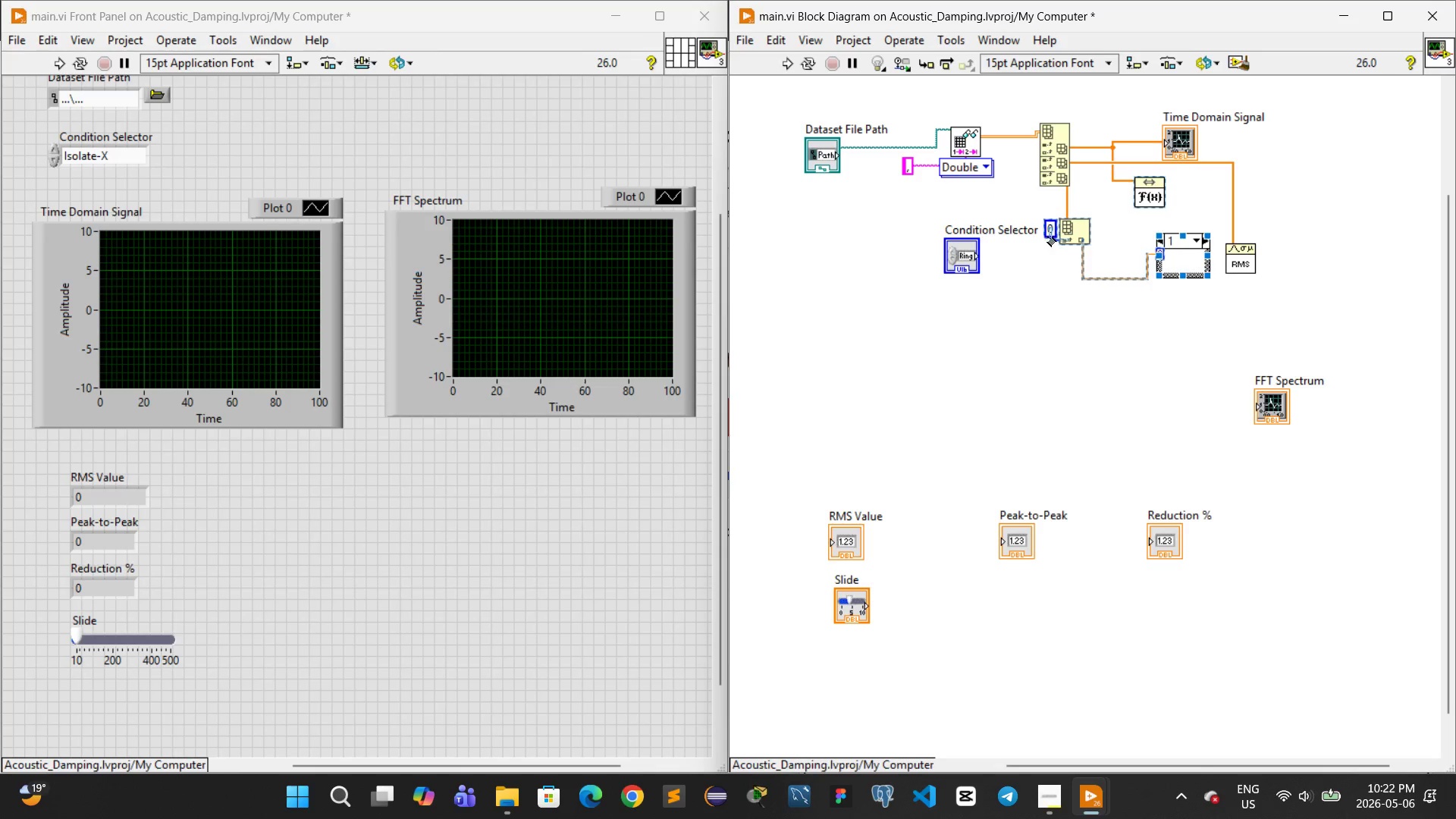 
left_click_drag(start_coordinate=[1048, 233], to_coordinate=[1052, 232])
 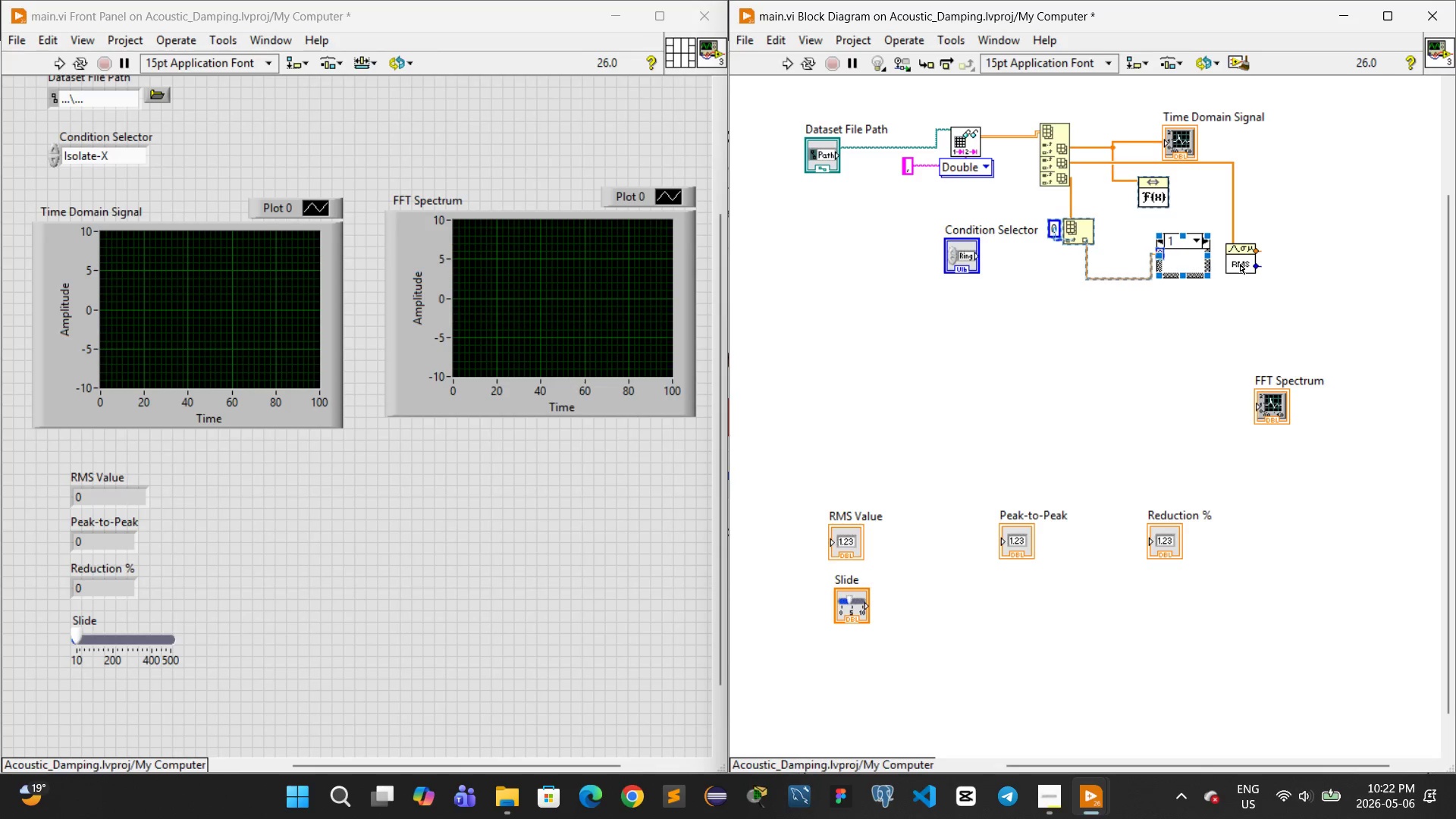 
left_click_drag(start_coordinate=[1238, 263], to_coordinate=[1116, 227])
 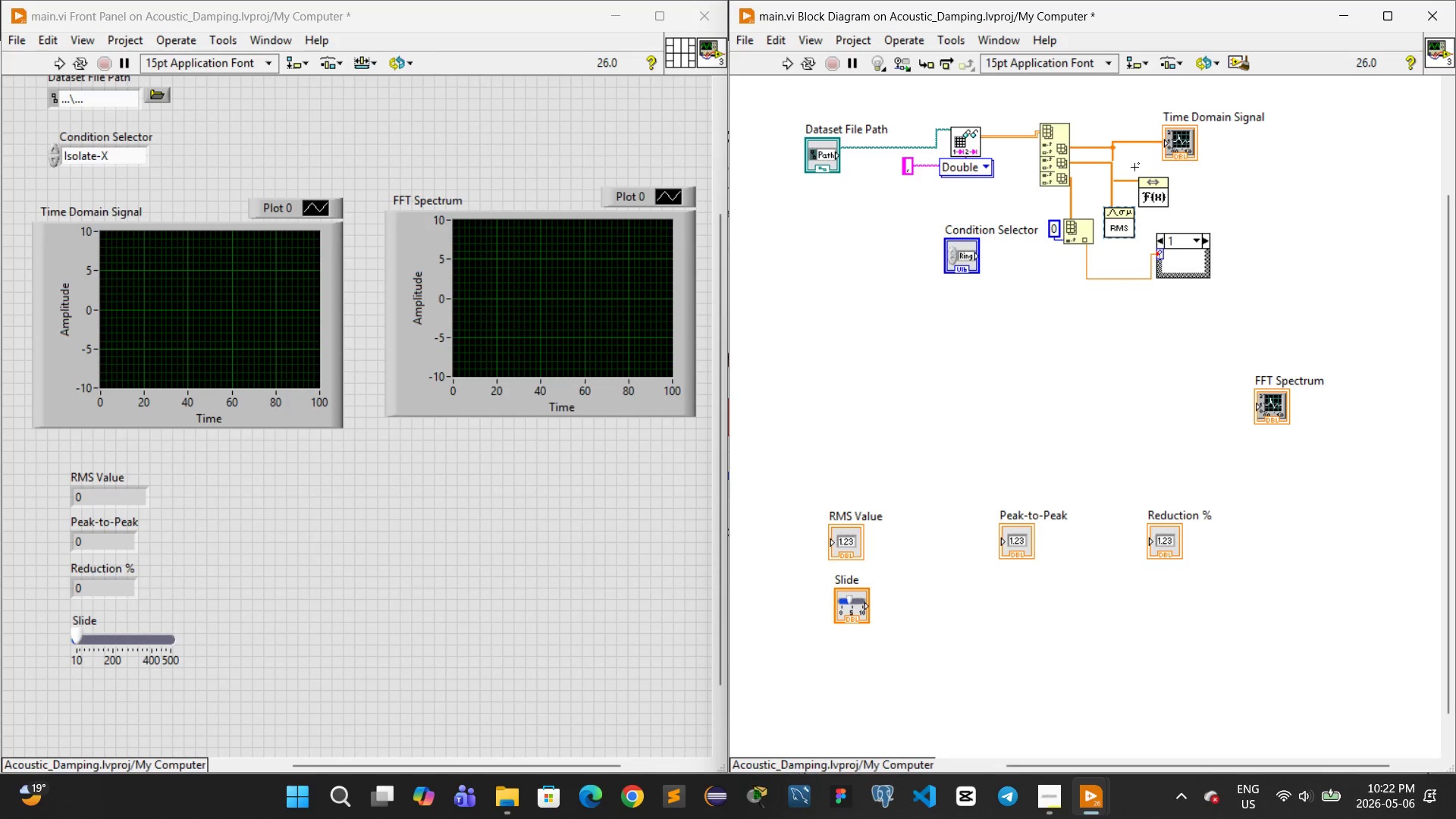 
left_click_drag(start_coordinate=[1134, 165], to_coordinate=[1168, 206])
 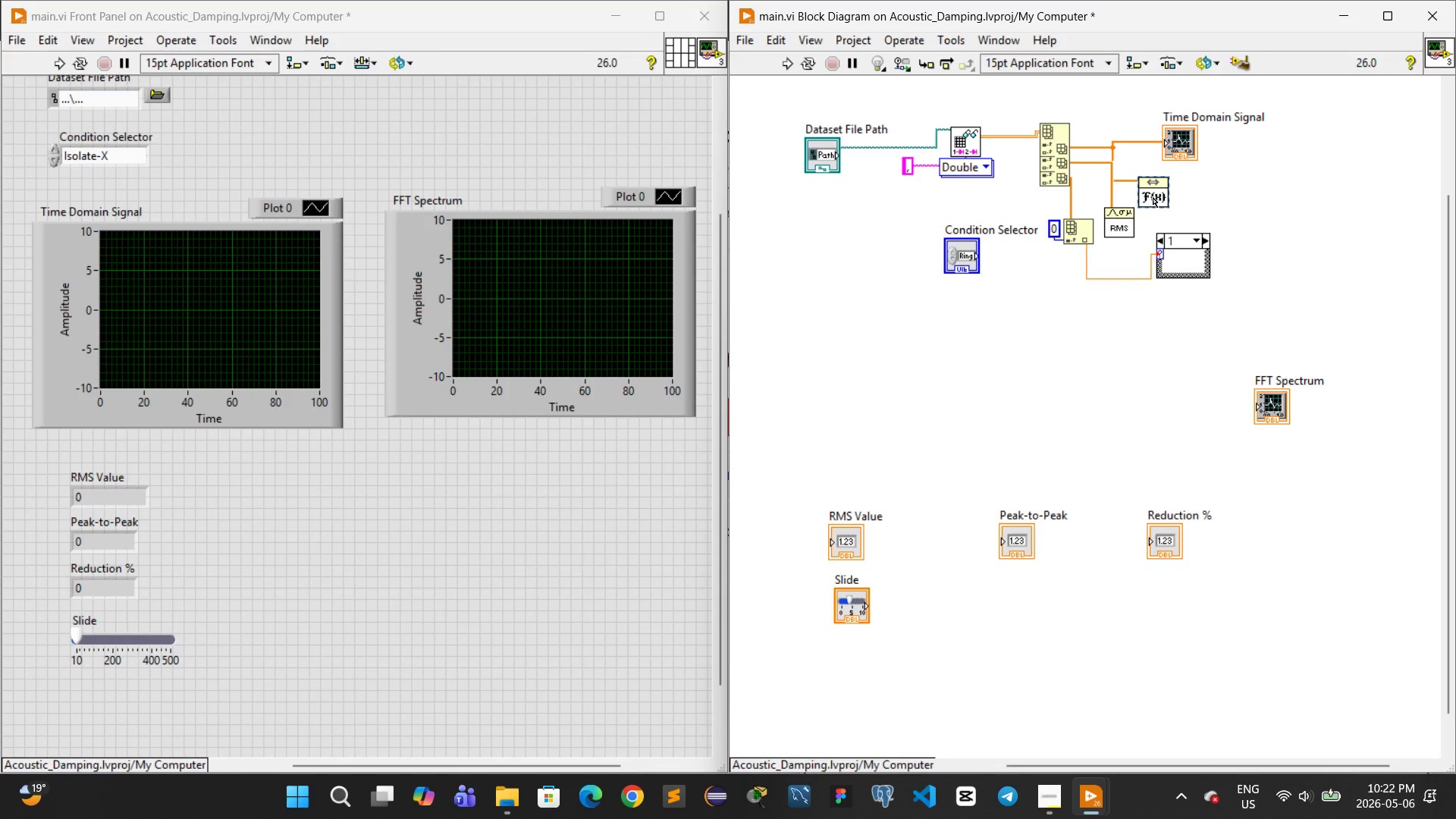 
left_click_drag(start_coordinate=[1153, 195], to_coordinate=[1191, 202])
 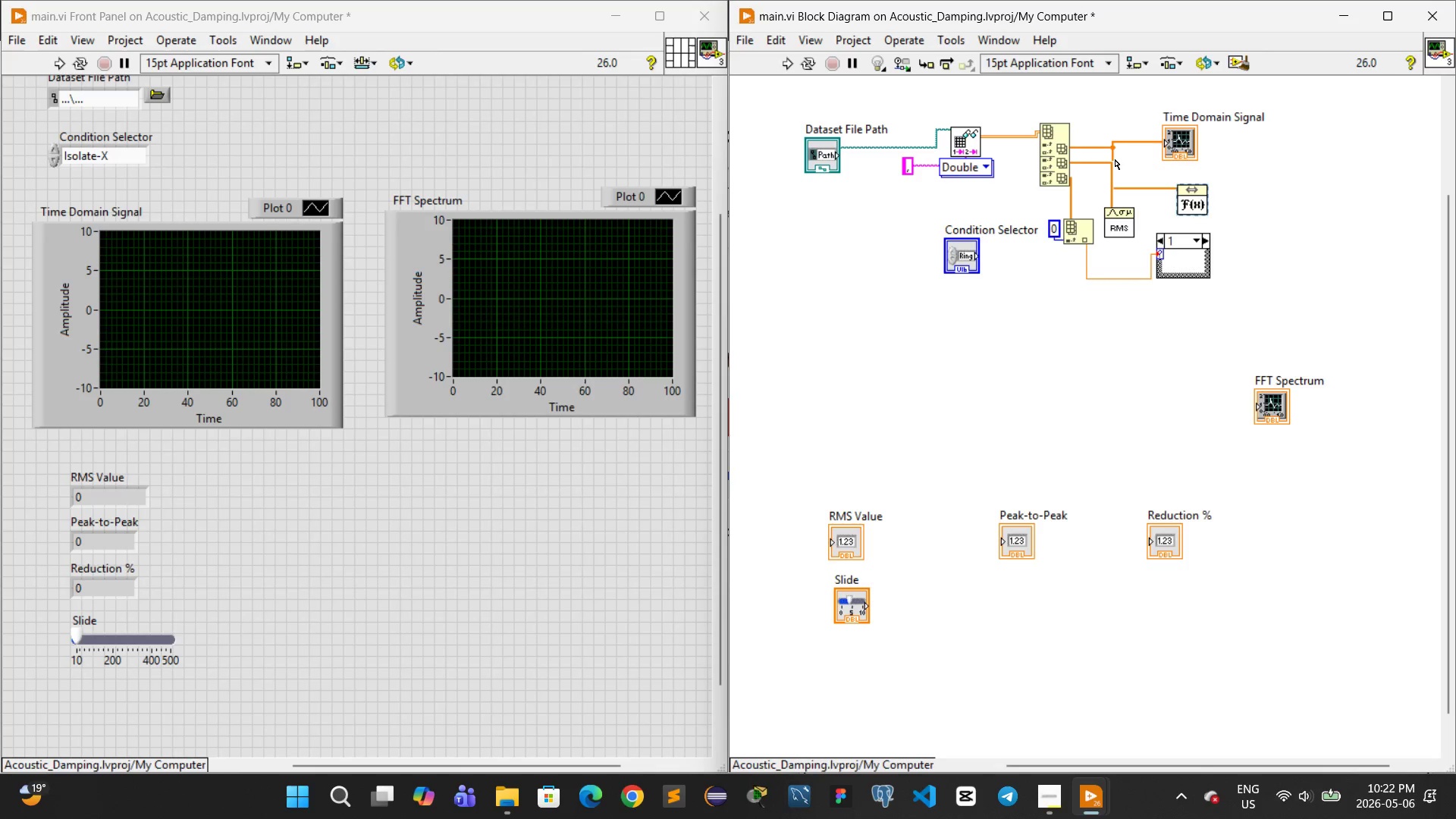 
left_click_drag(start_coordinate=[1114, 158], to_coordinate=[1131, 156])
 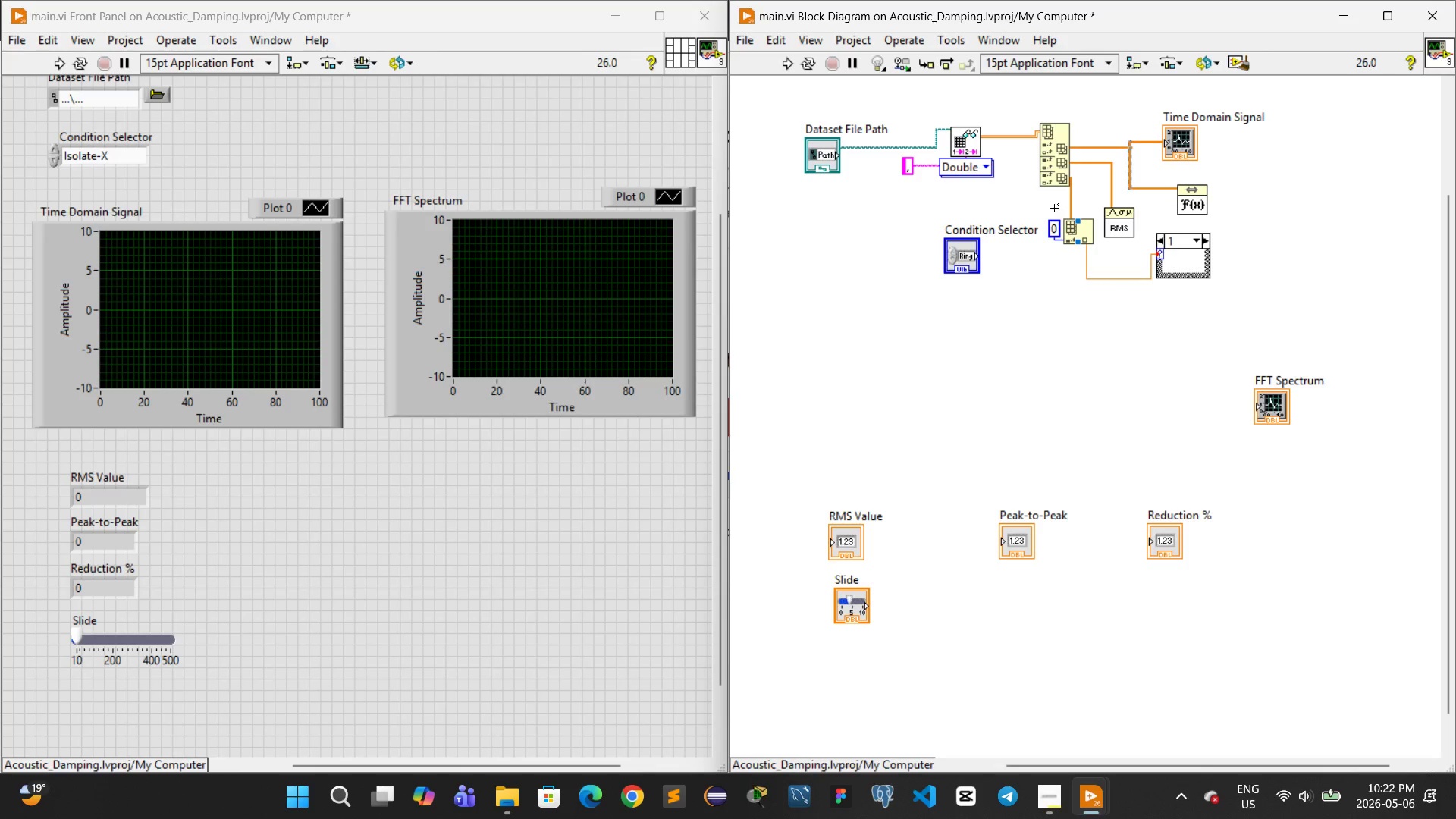 
left_click_drag(start_coordinate=[1052, 209], to_coordinate=[1081, 243])
 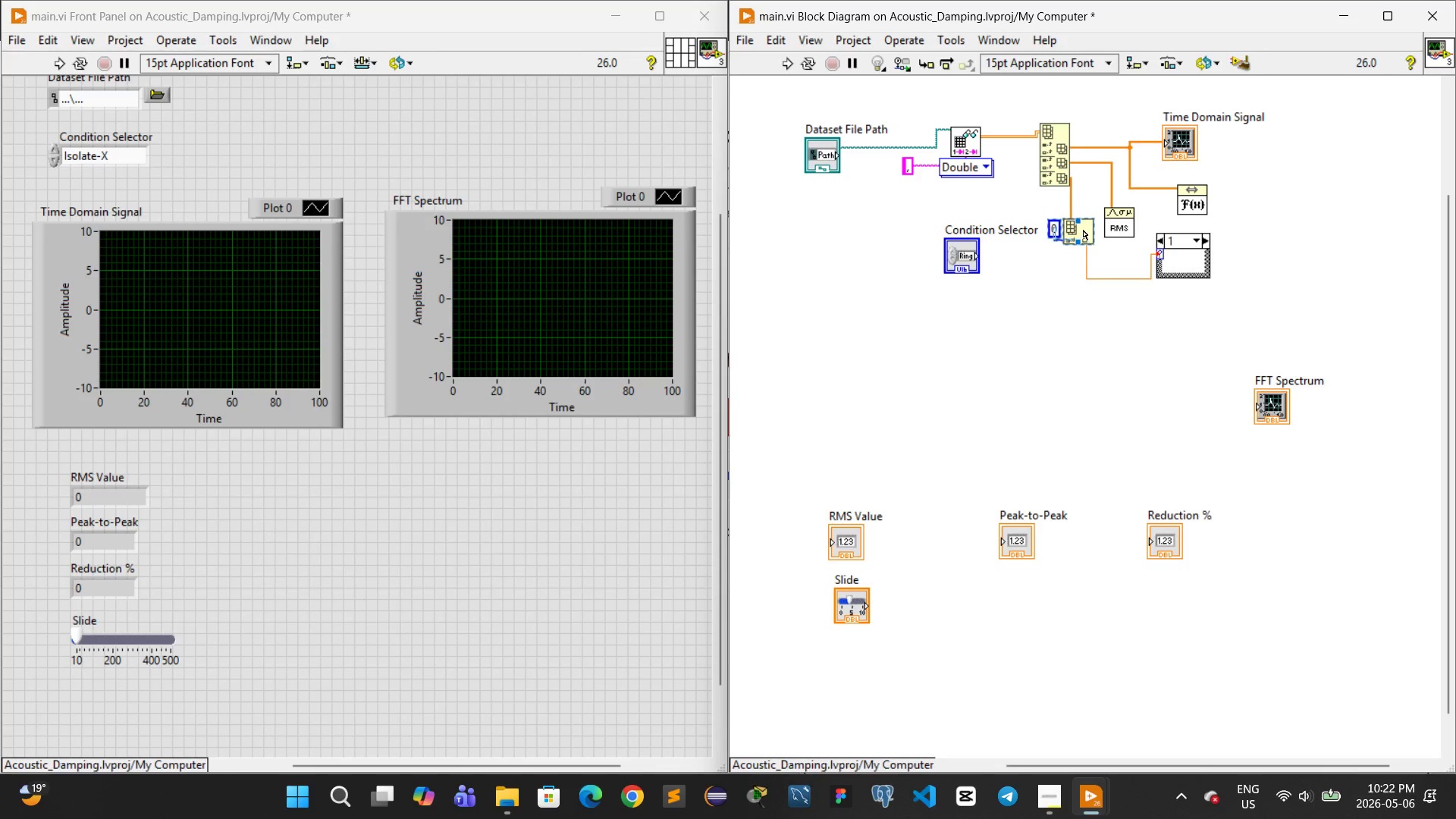 
left_click_drag(start_coordinate=[1083, 228], to_coordinate=[1084, 250])
 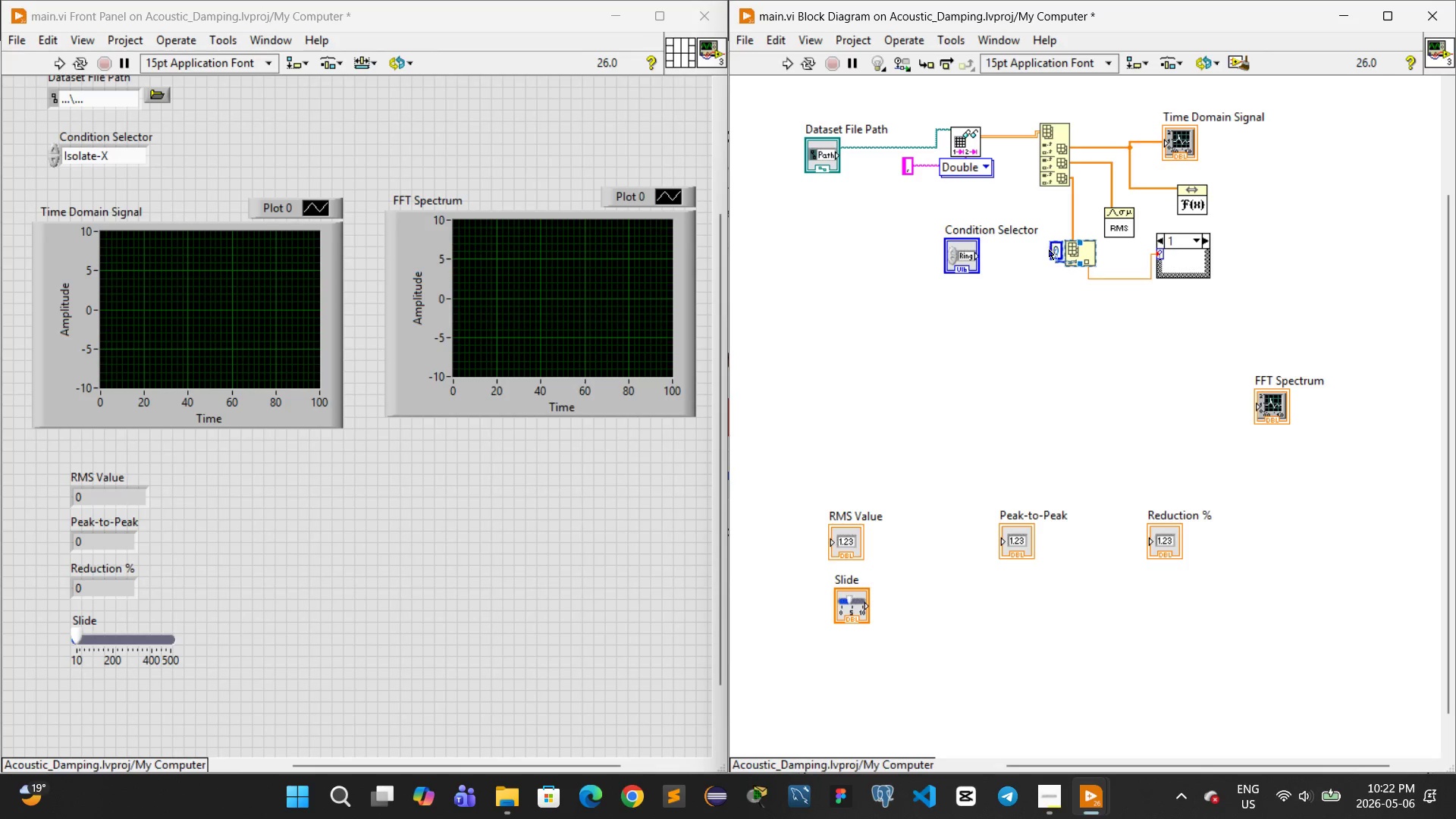 
left_click([1025, 262])
 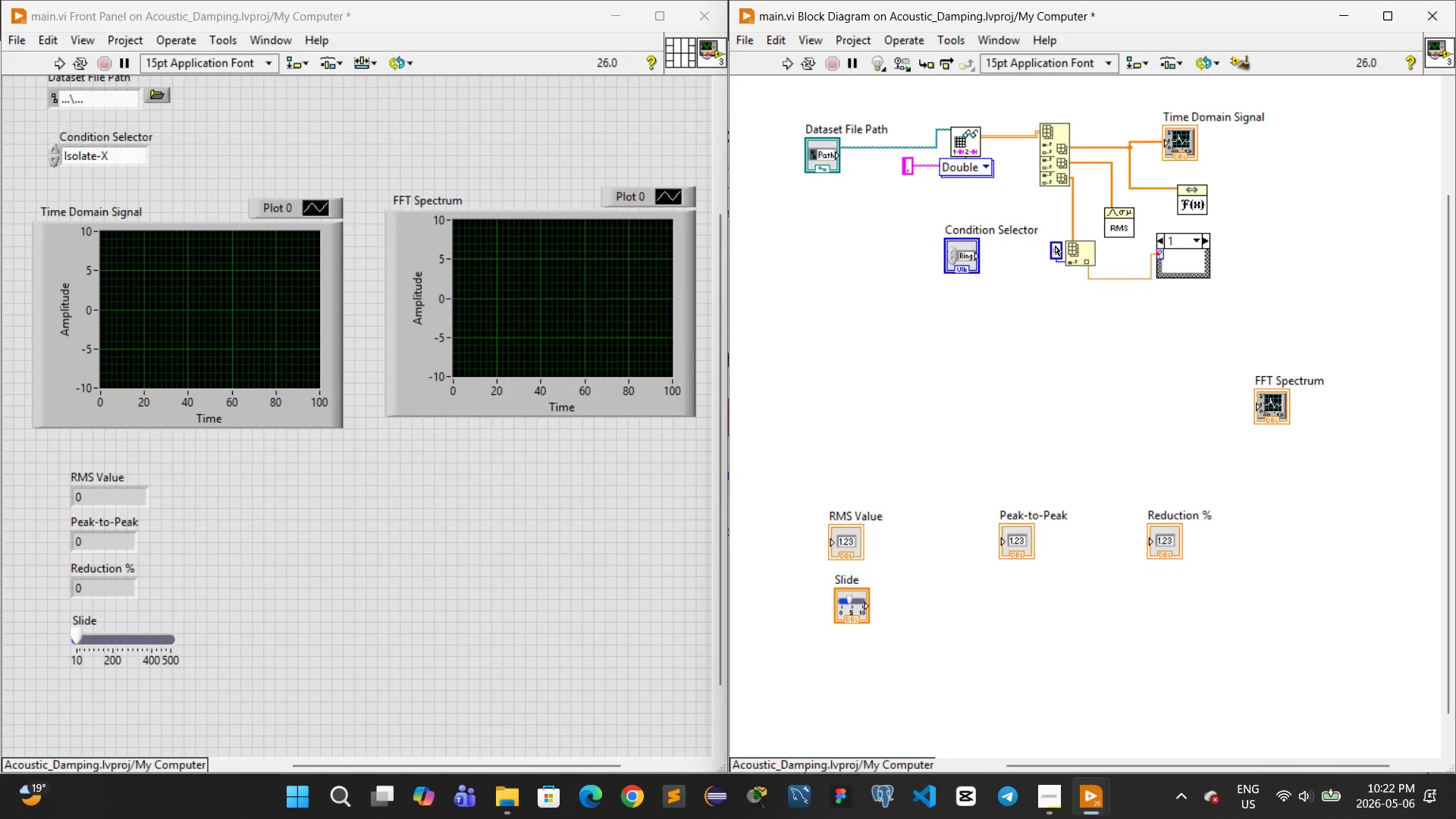 
left_click_drag(start_coordinate=[1055, 246], to_coordinate=[1034, 251])
 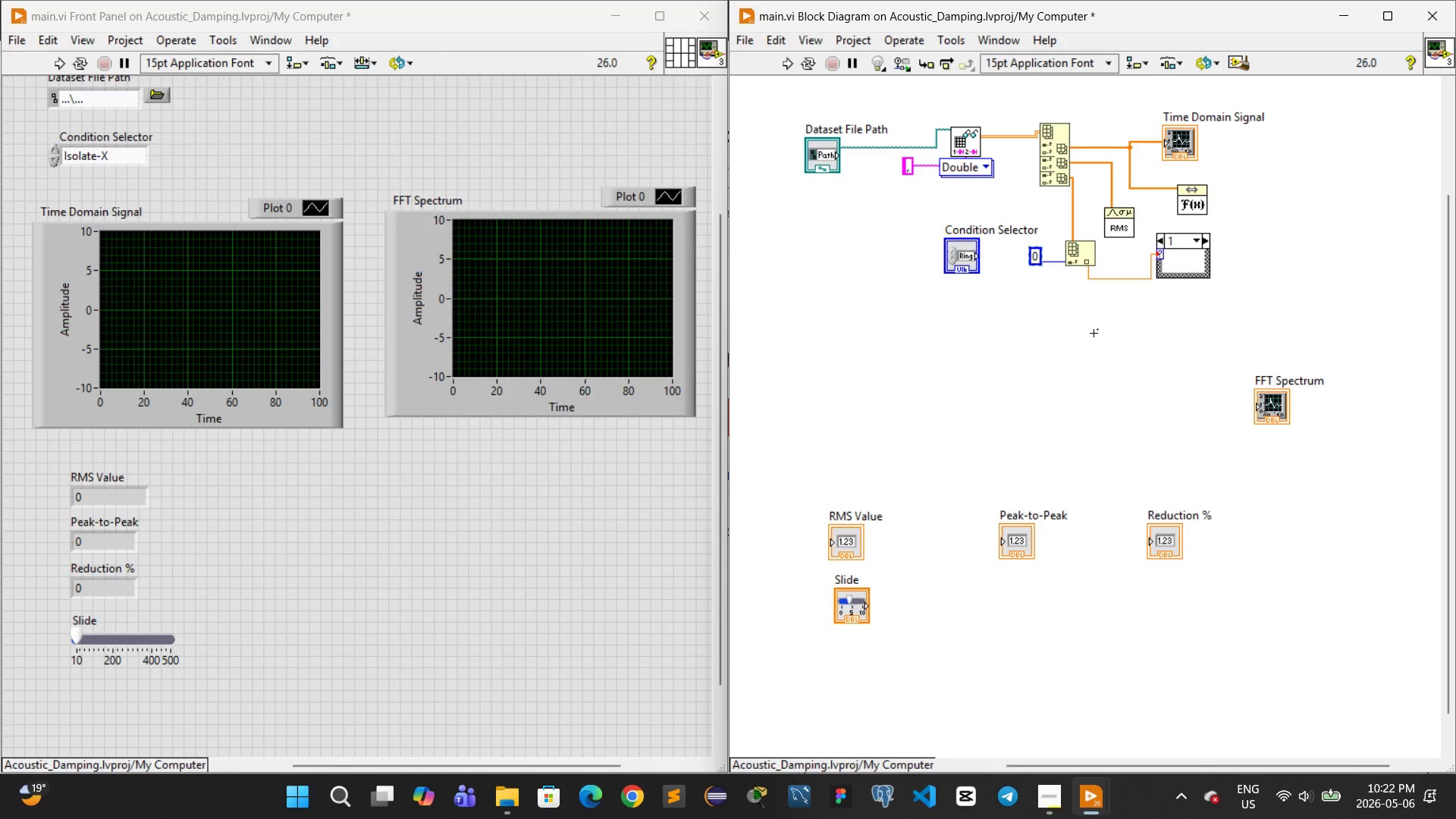 
wait(20.37)
 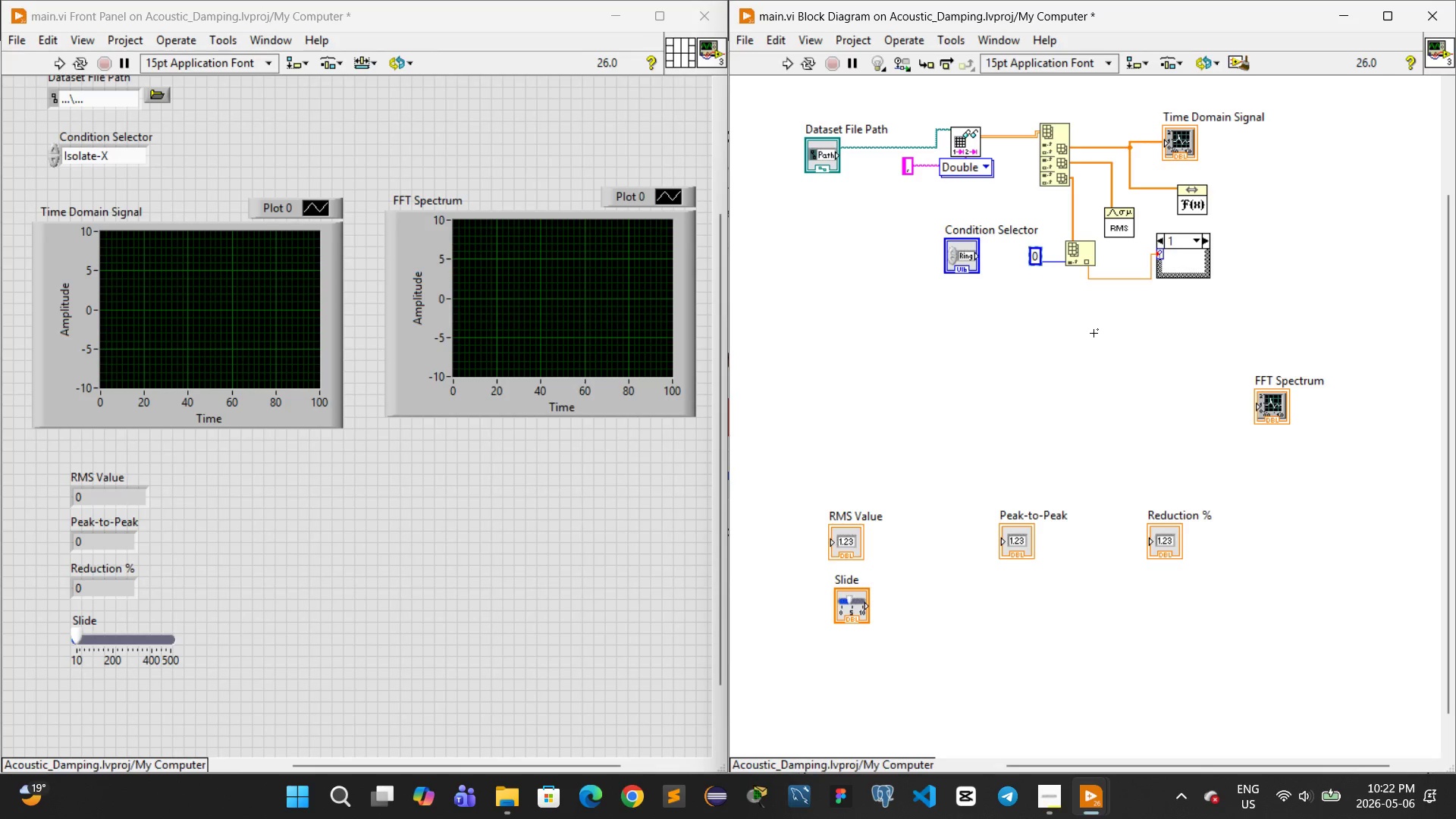 
mouse_move([1015, 297])
 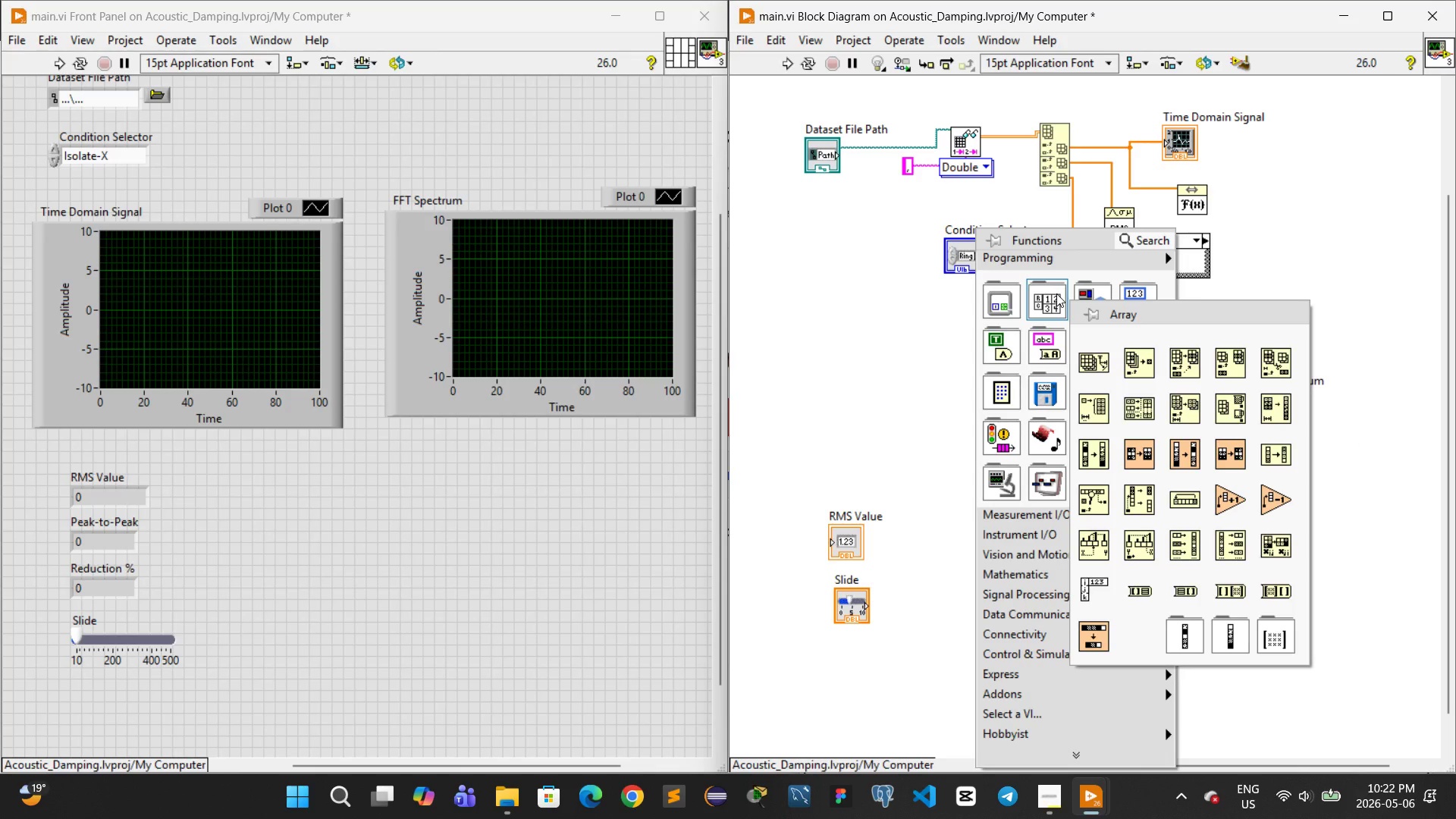 
left_click([1056, 293])
 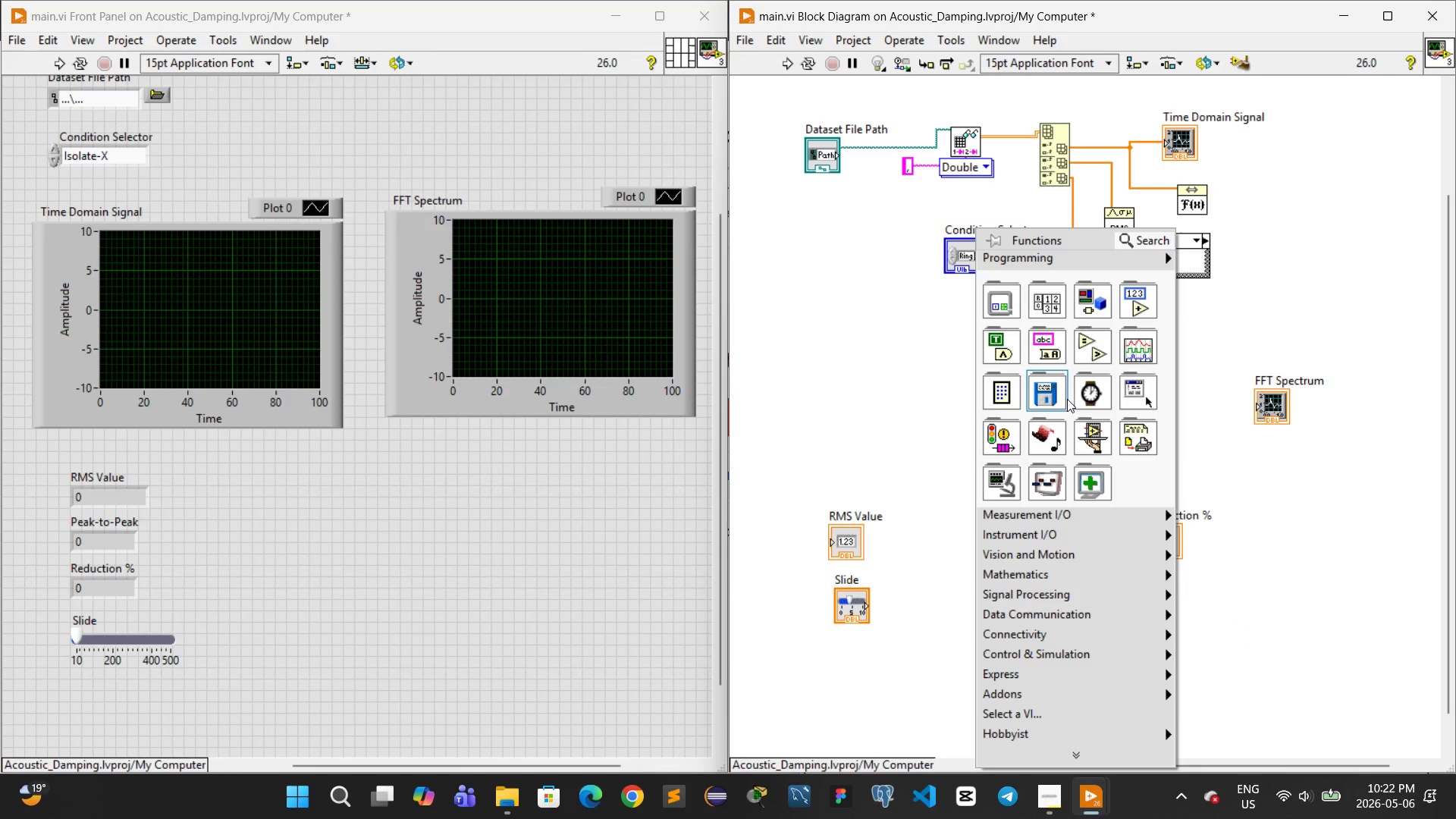 
wait(6.0)
 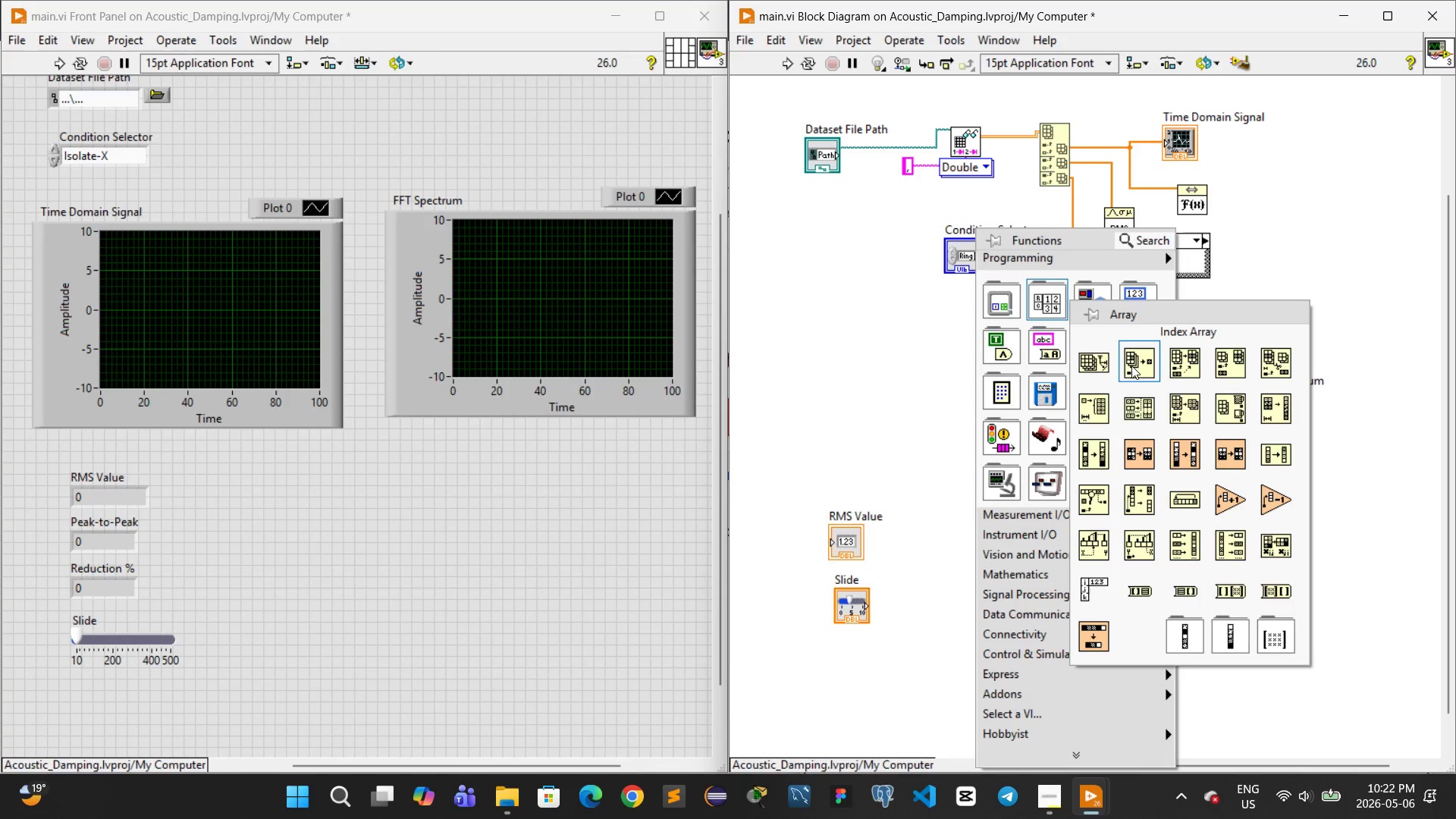 
left_click([1046, 307])
 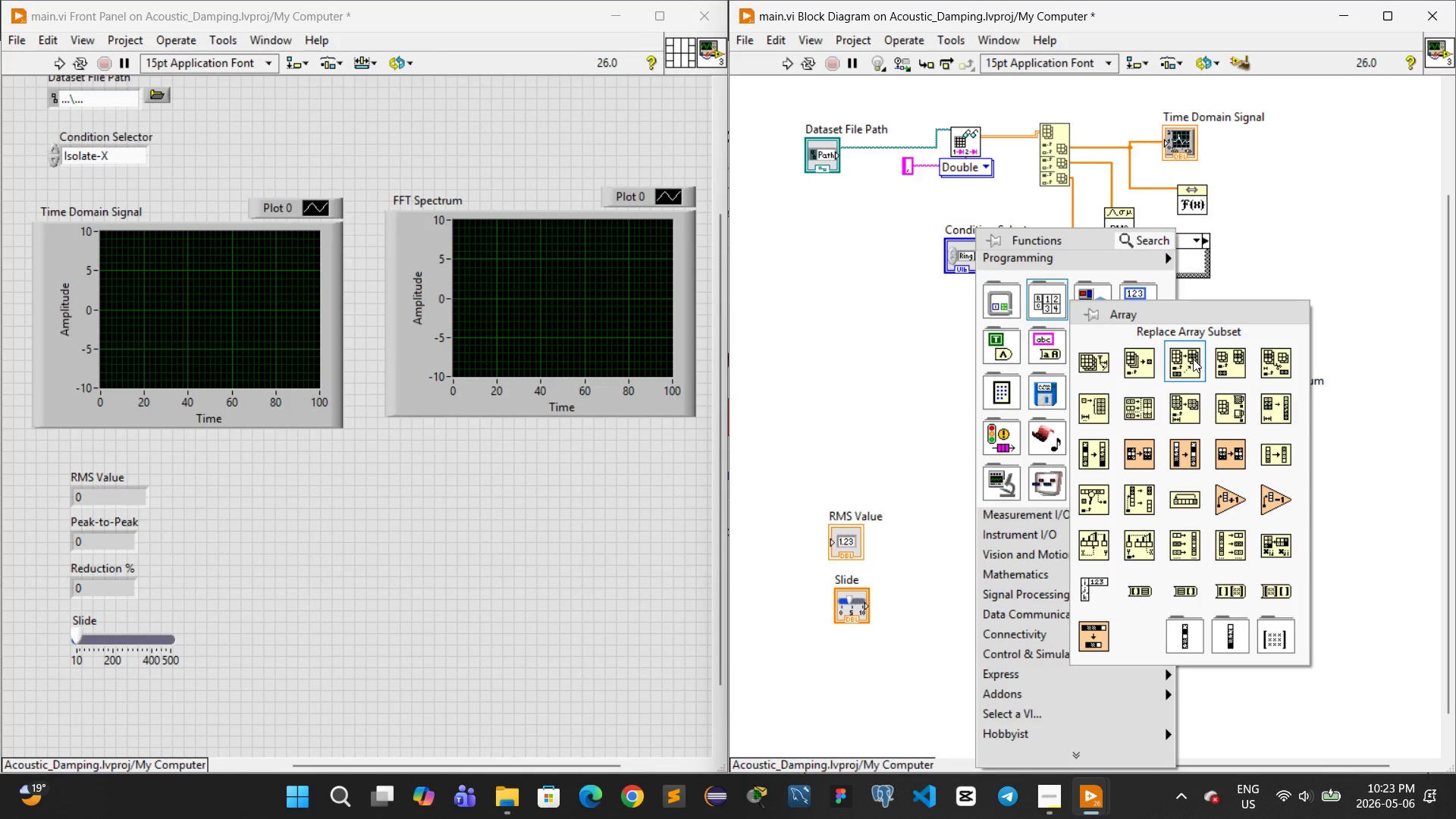 
wait(16.67)
 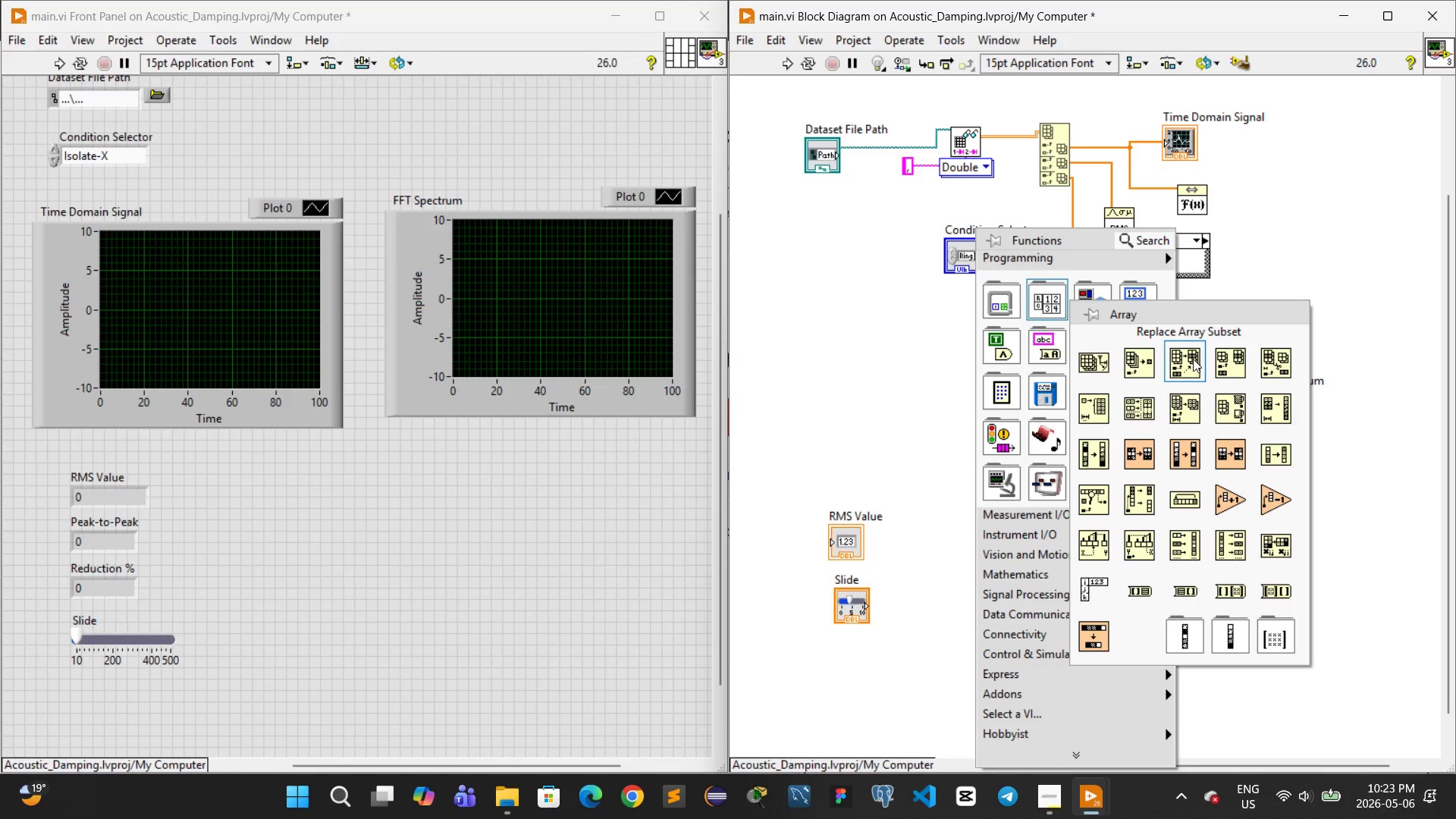 
double_click([1136, 237])
 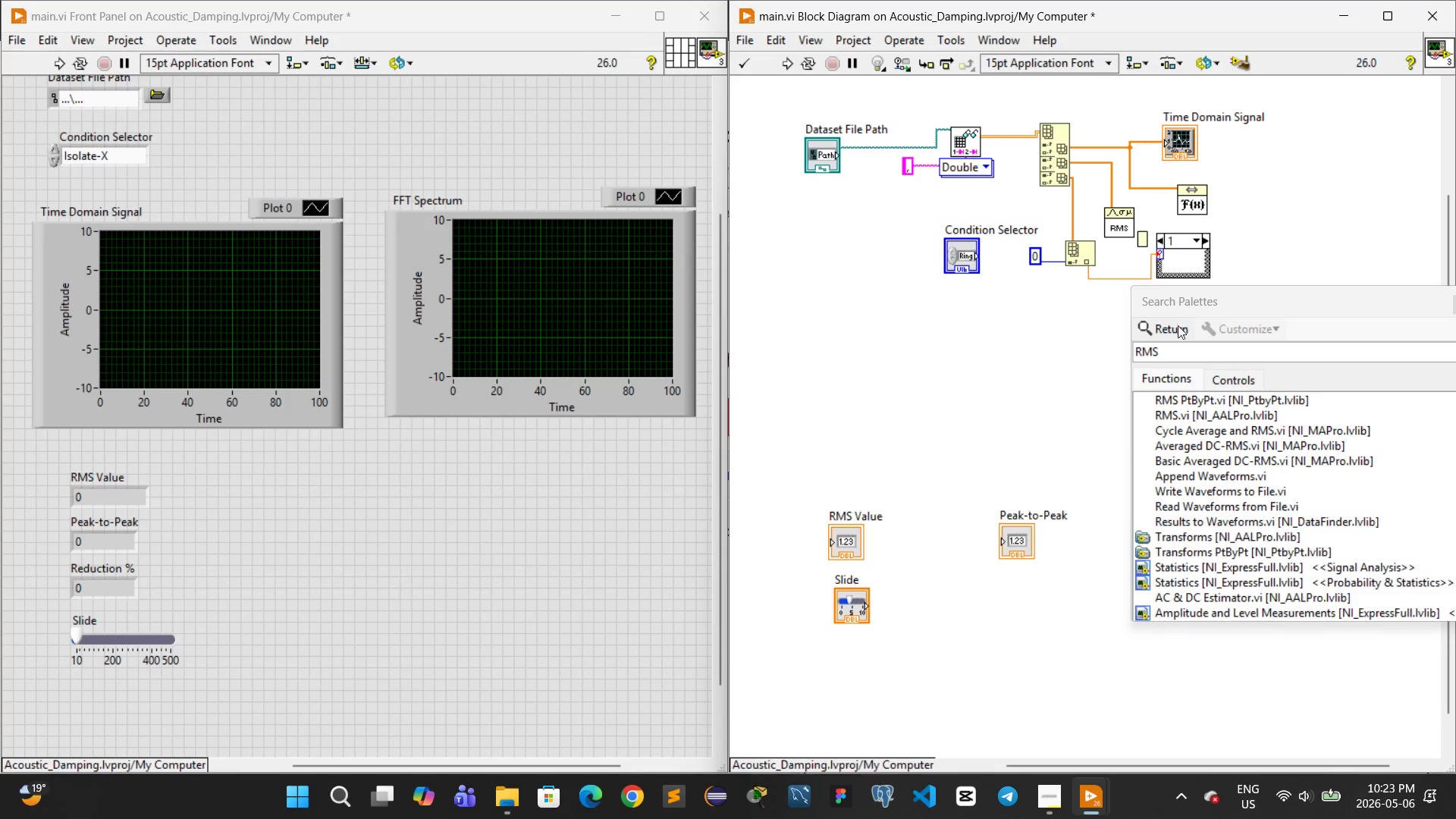 
double_click([1177, 341])
 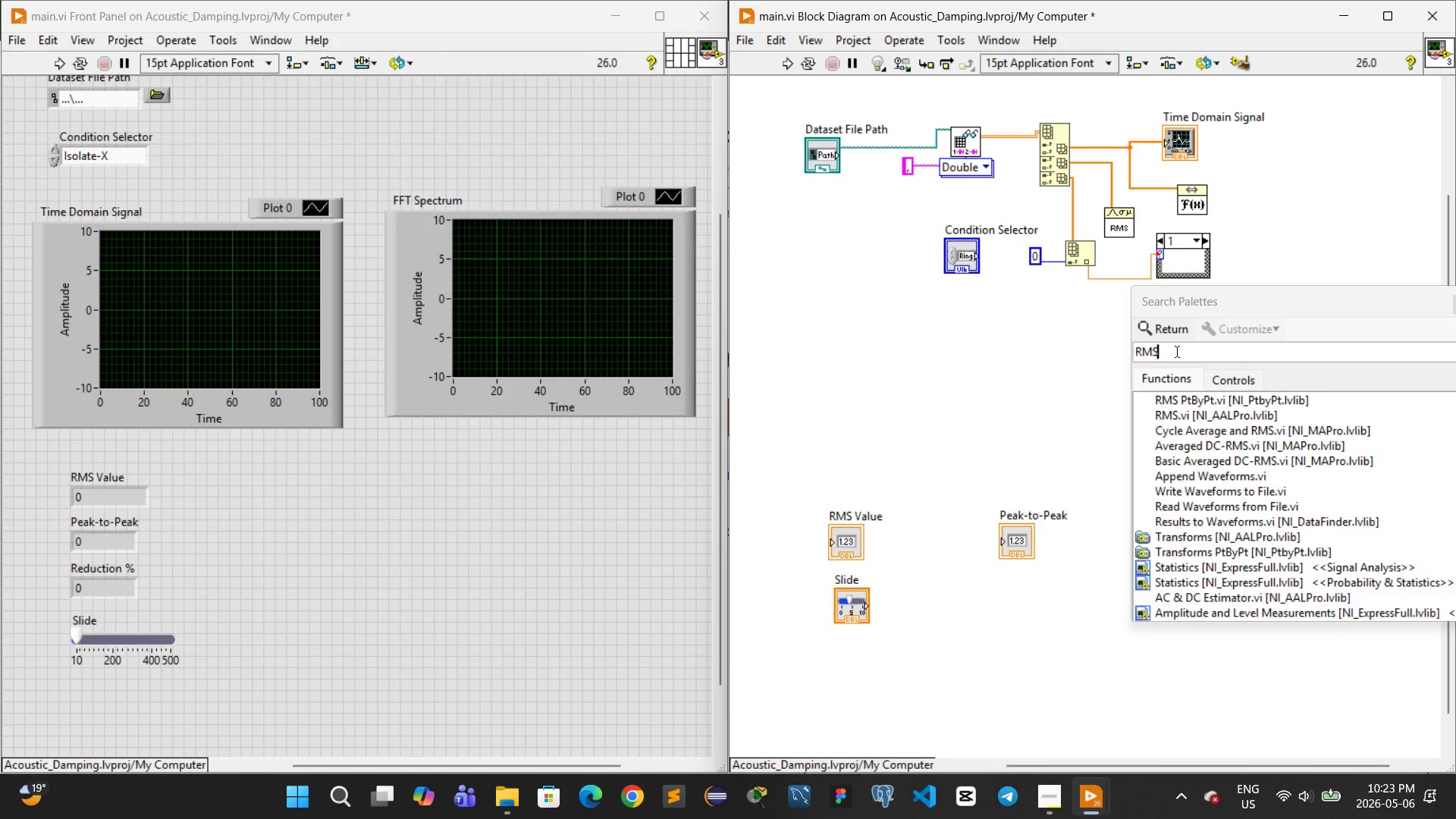 
double_click([1177, 352])
 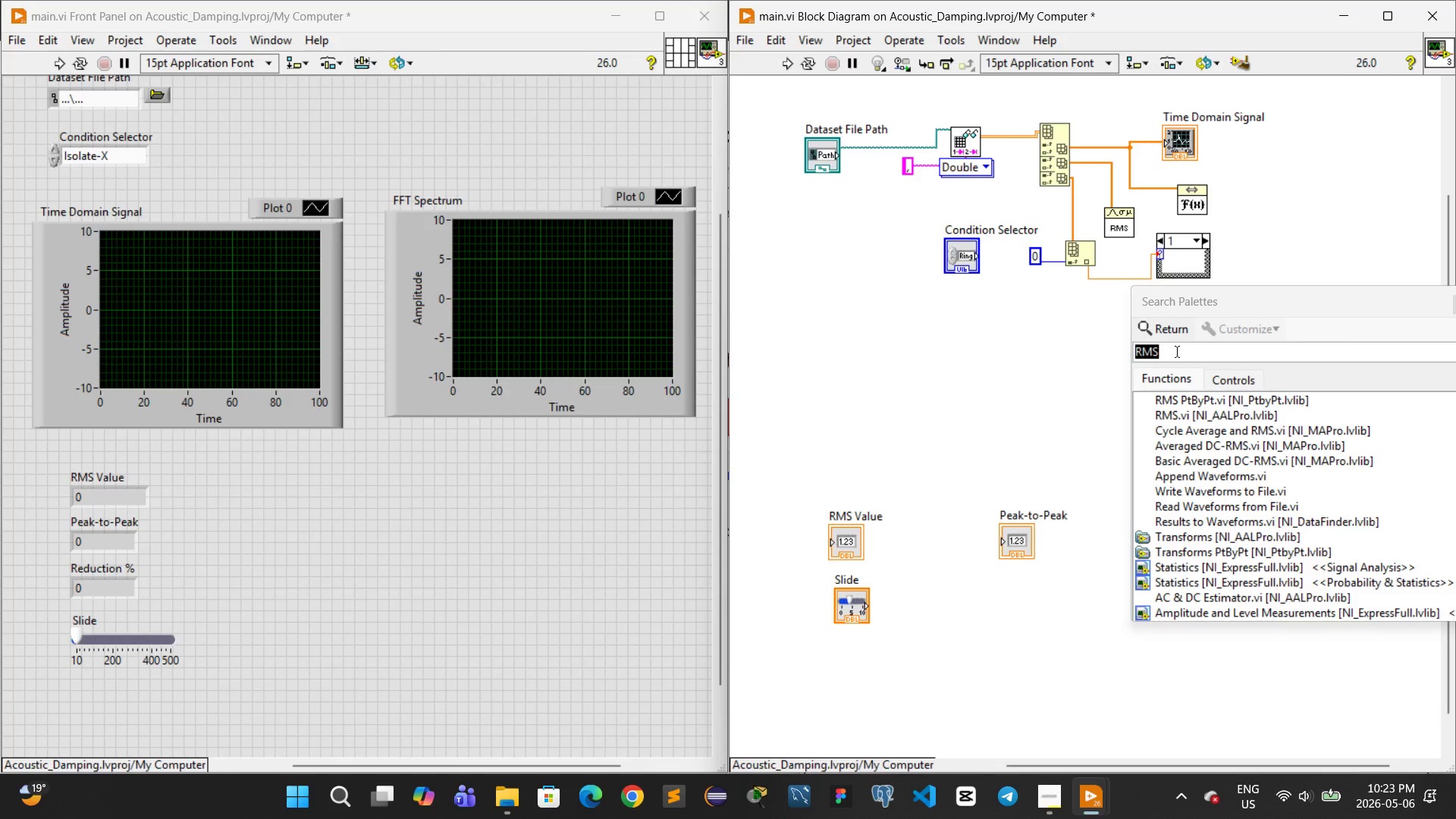 
type(Max )
 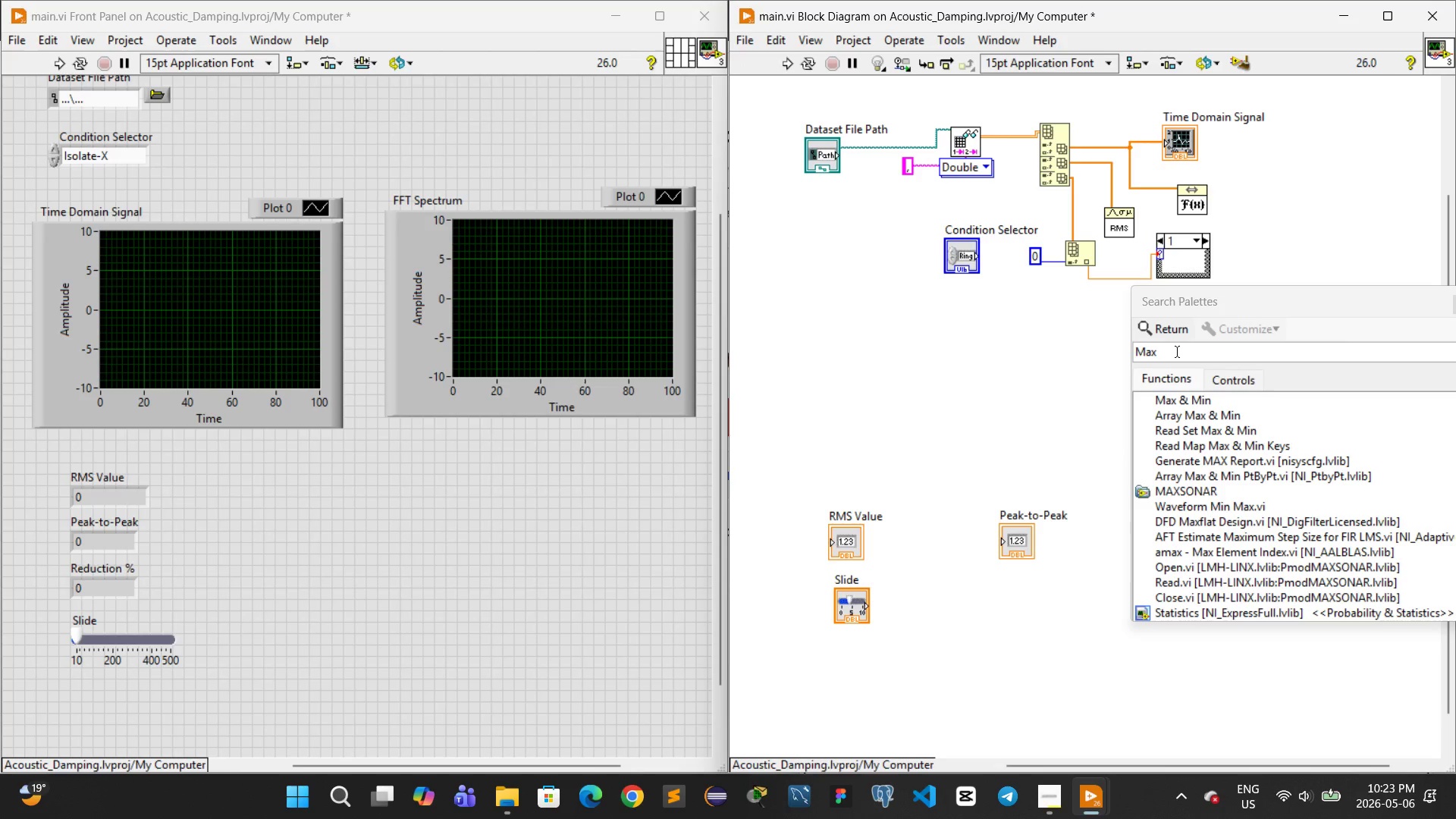 
wait(6.26)
 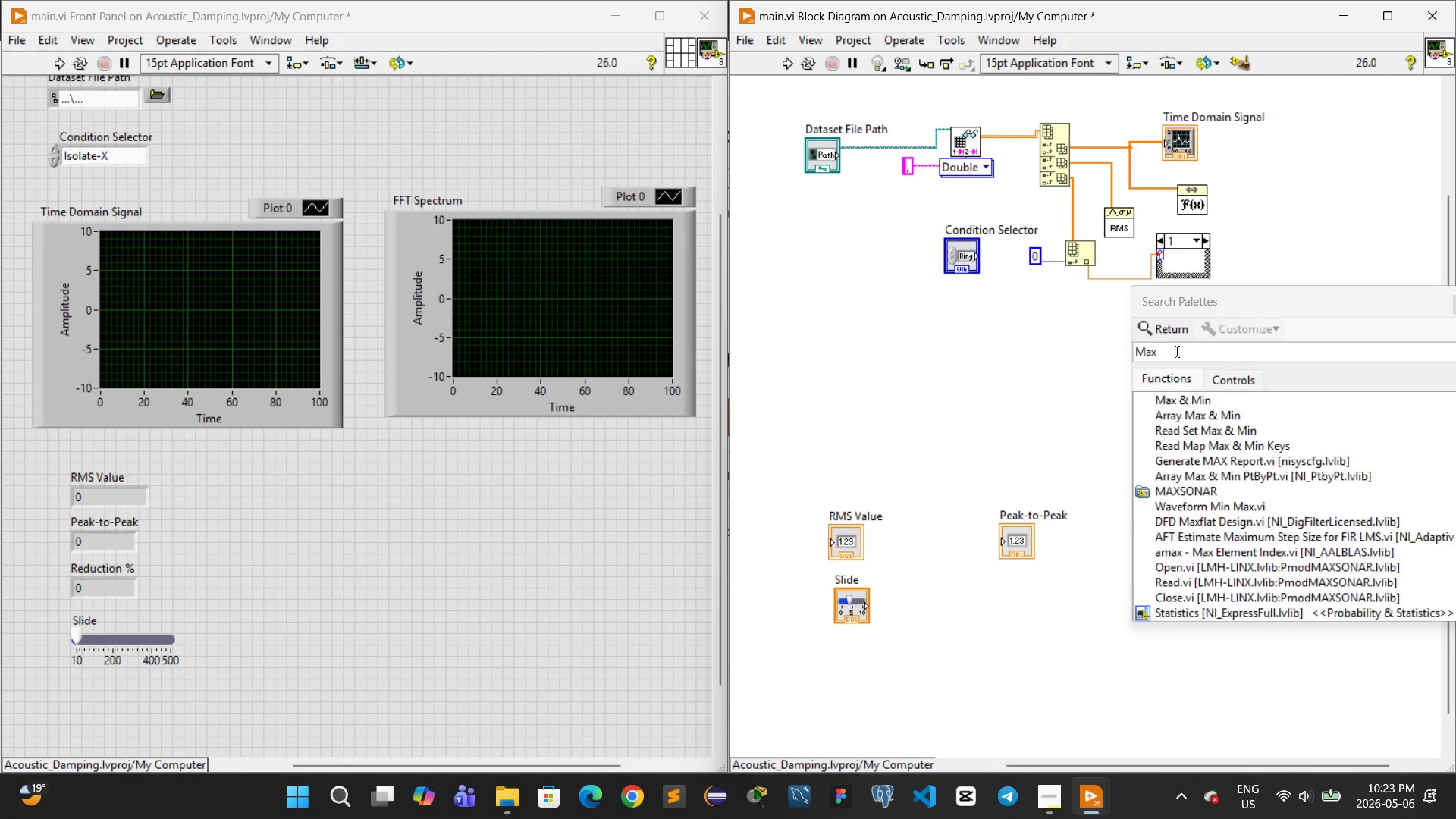 
type(& Min)
 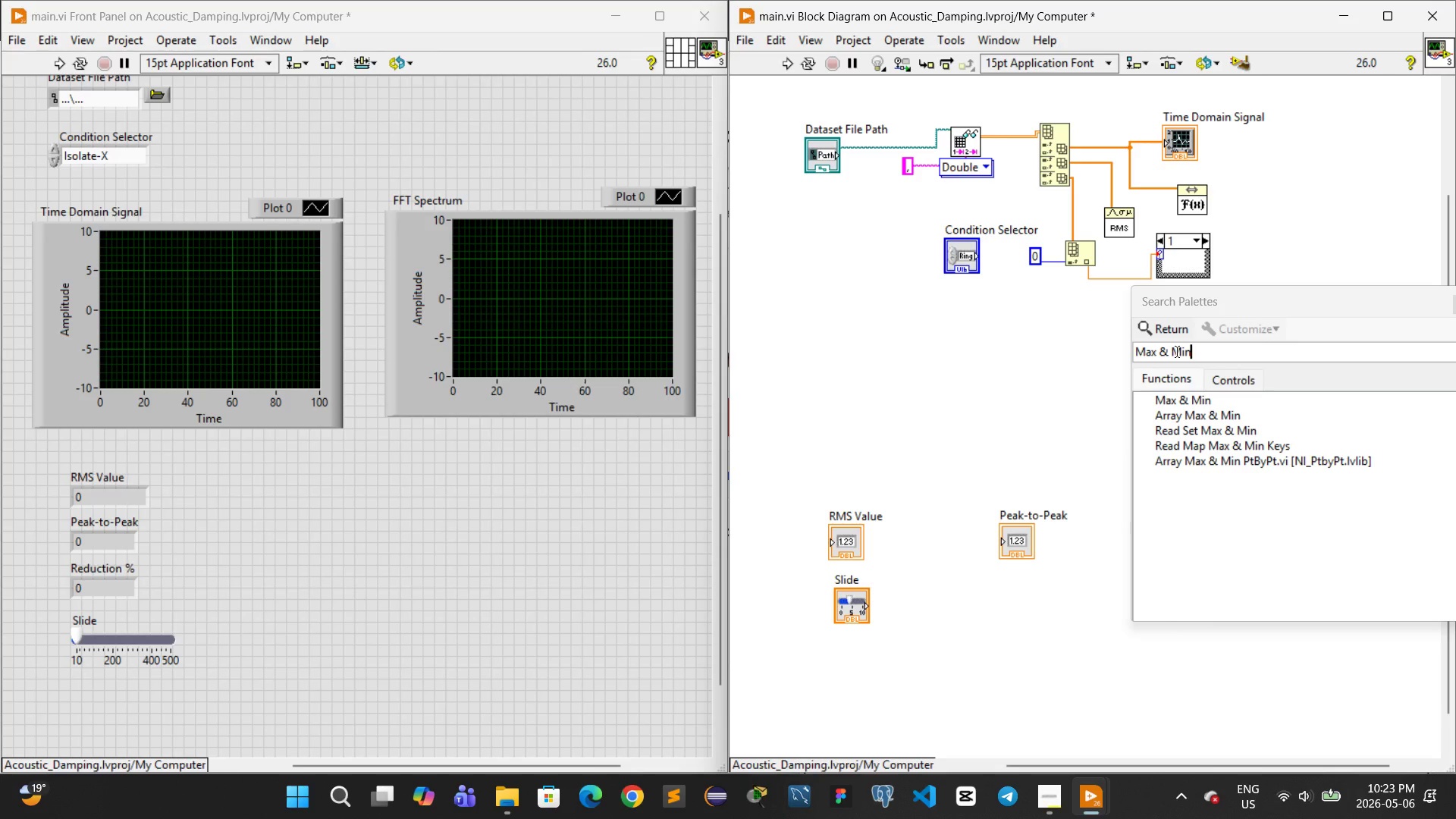 
wait(7.22)
 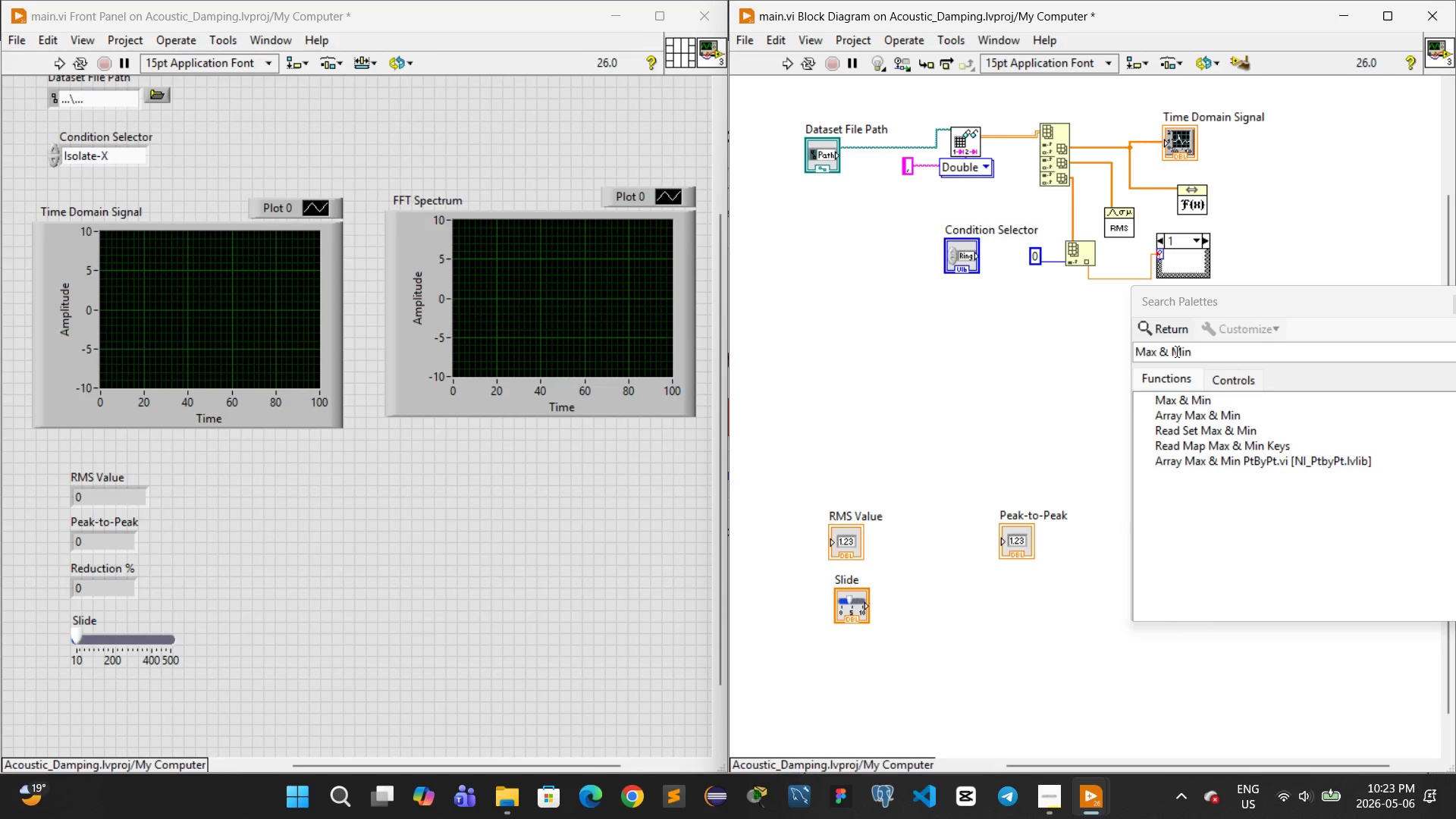 
left_click([1209, 397])
 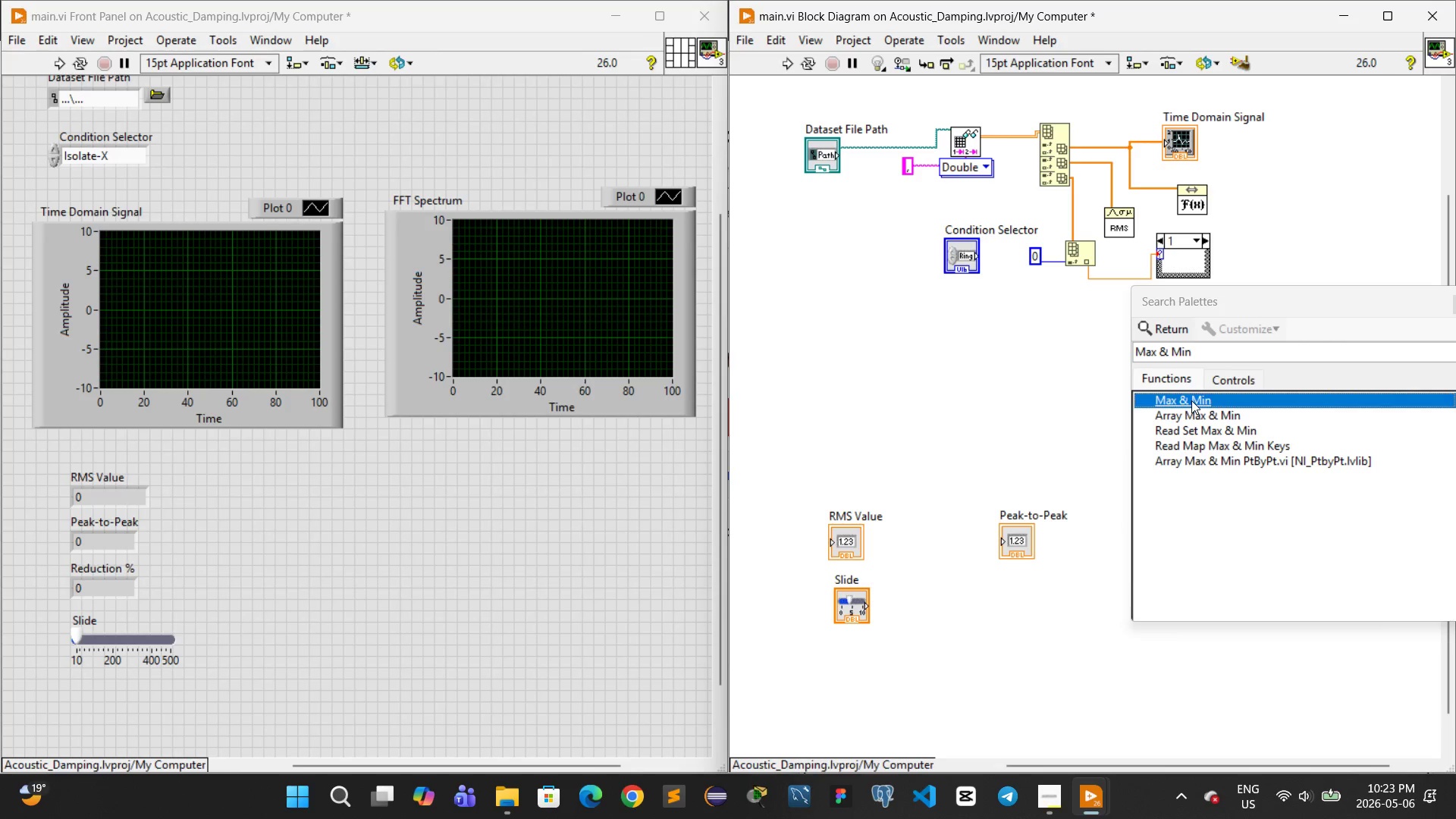 
double_click([1191, 400])
 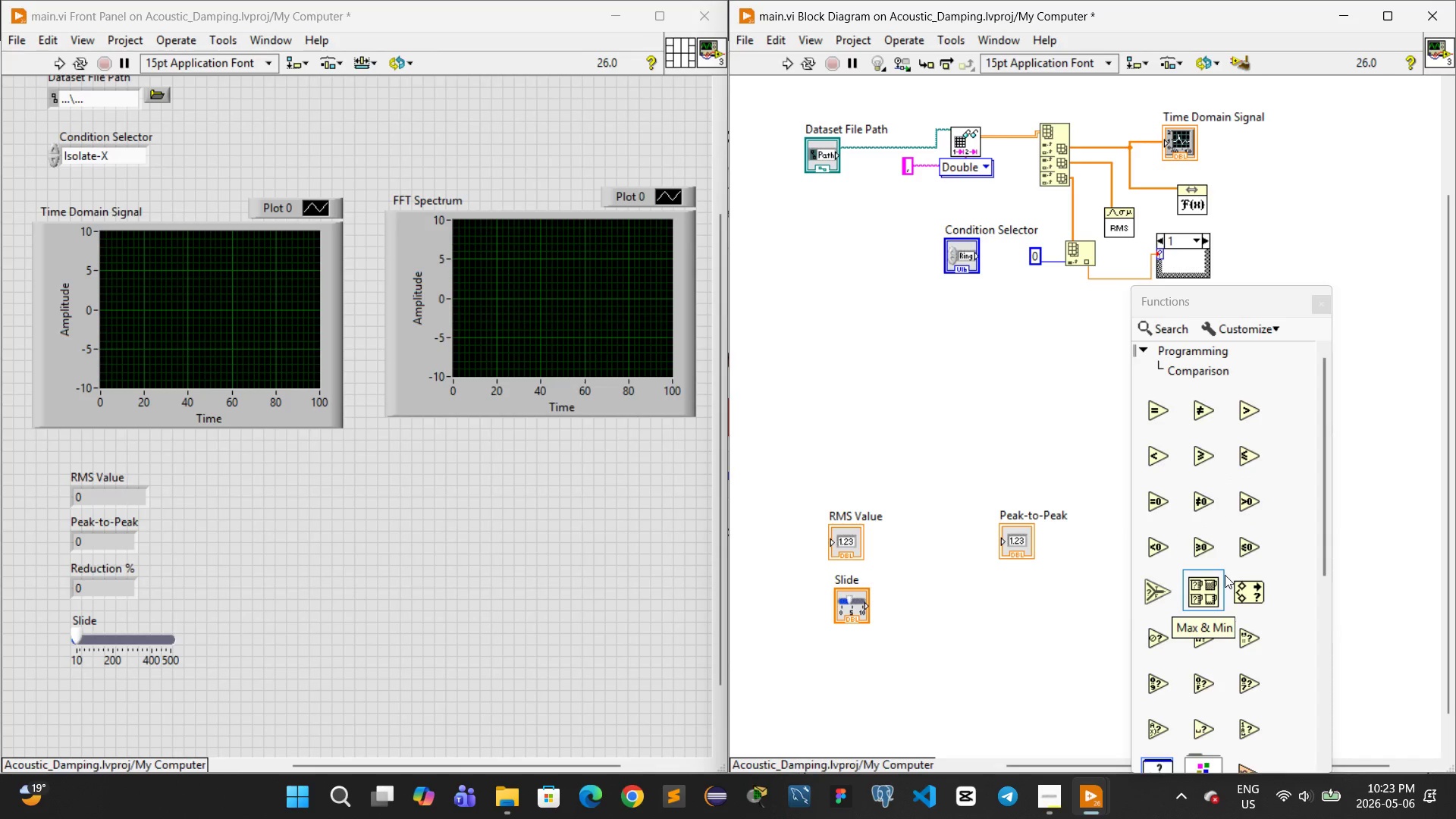 
left_click([1208, 586])
 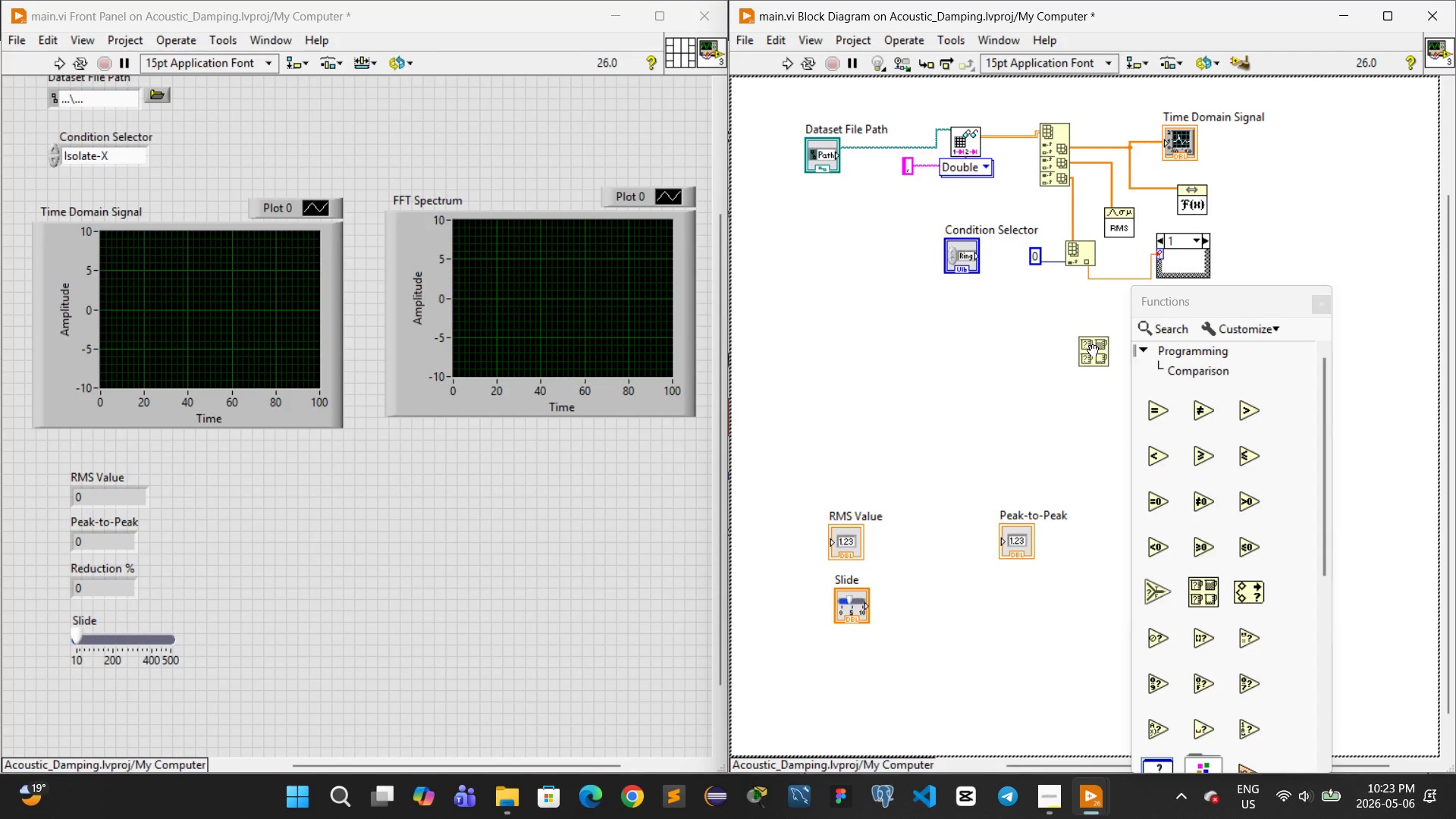 
wait(7.44)
 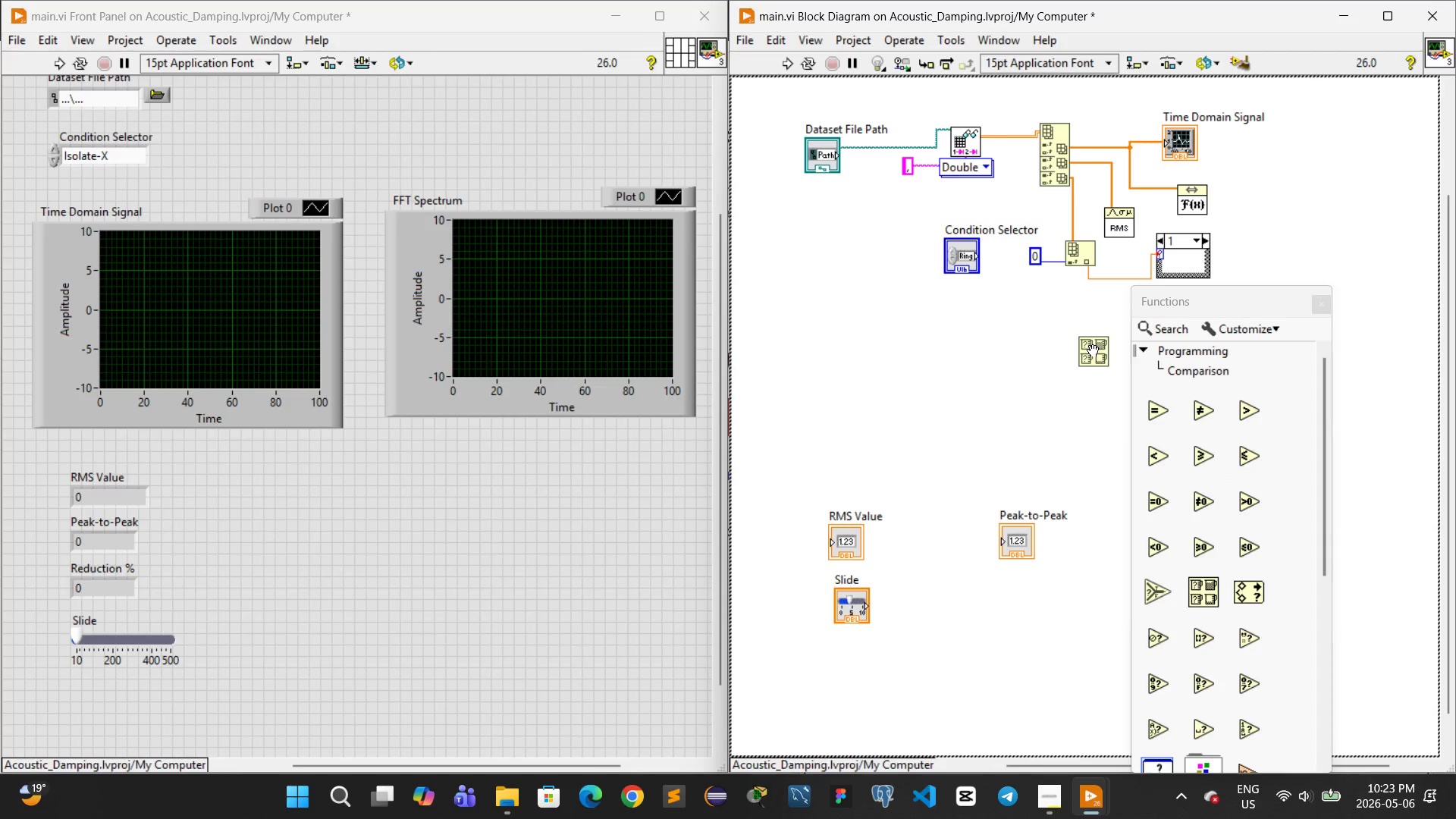 
left_click([1094, 345])
 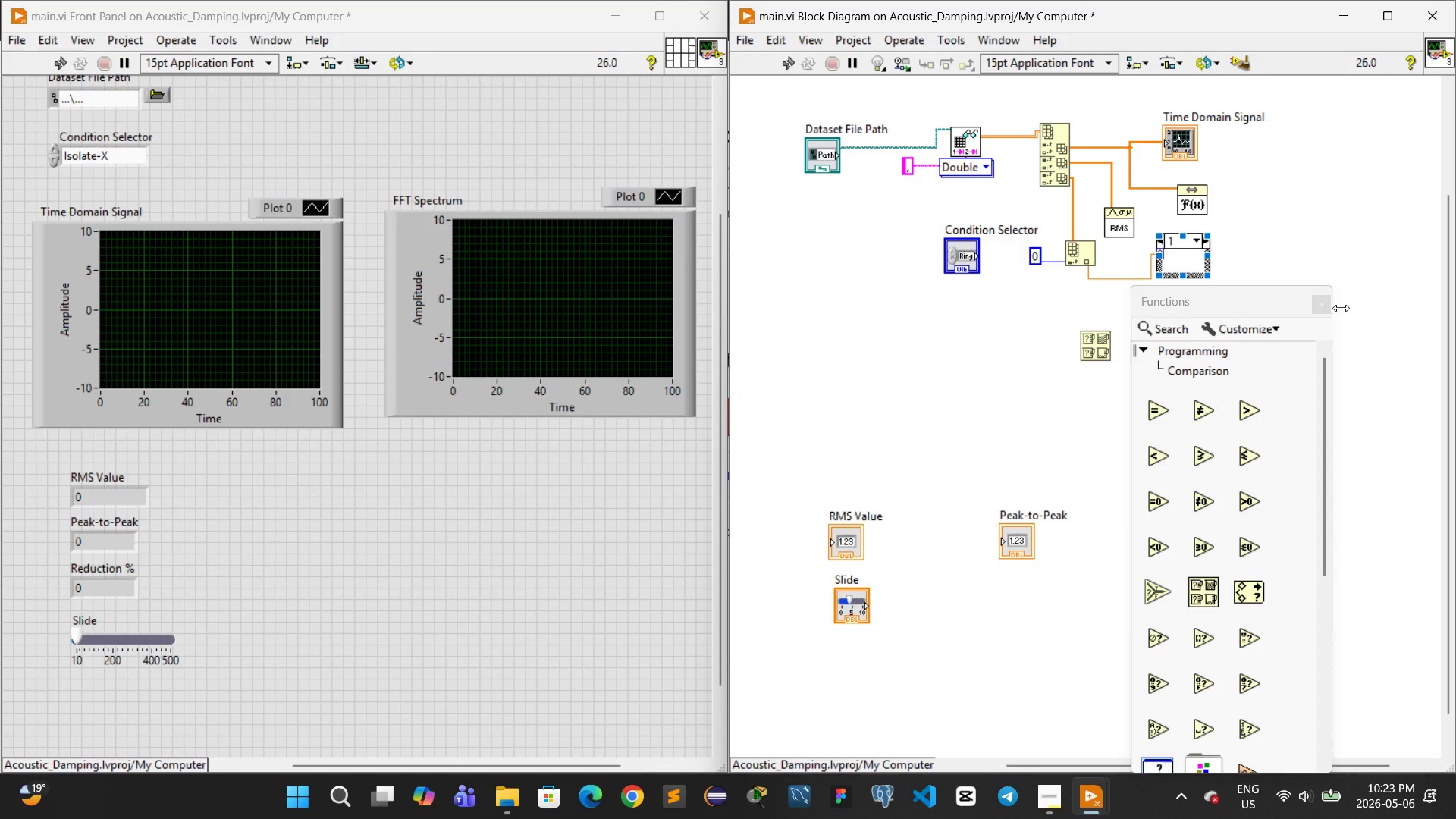 
left_click([1324, 303])
 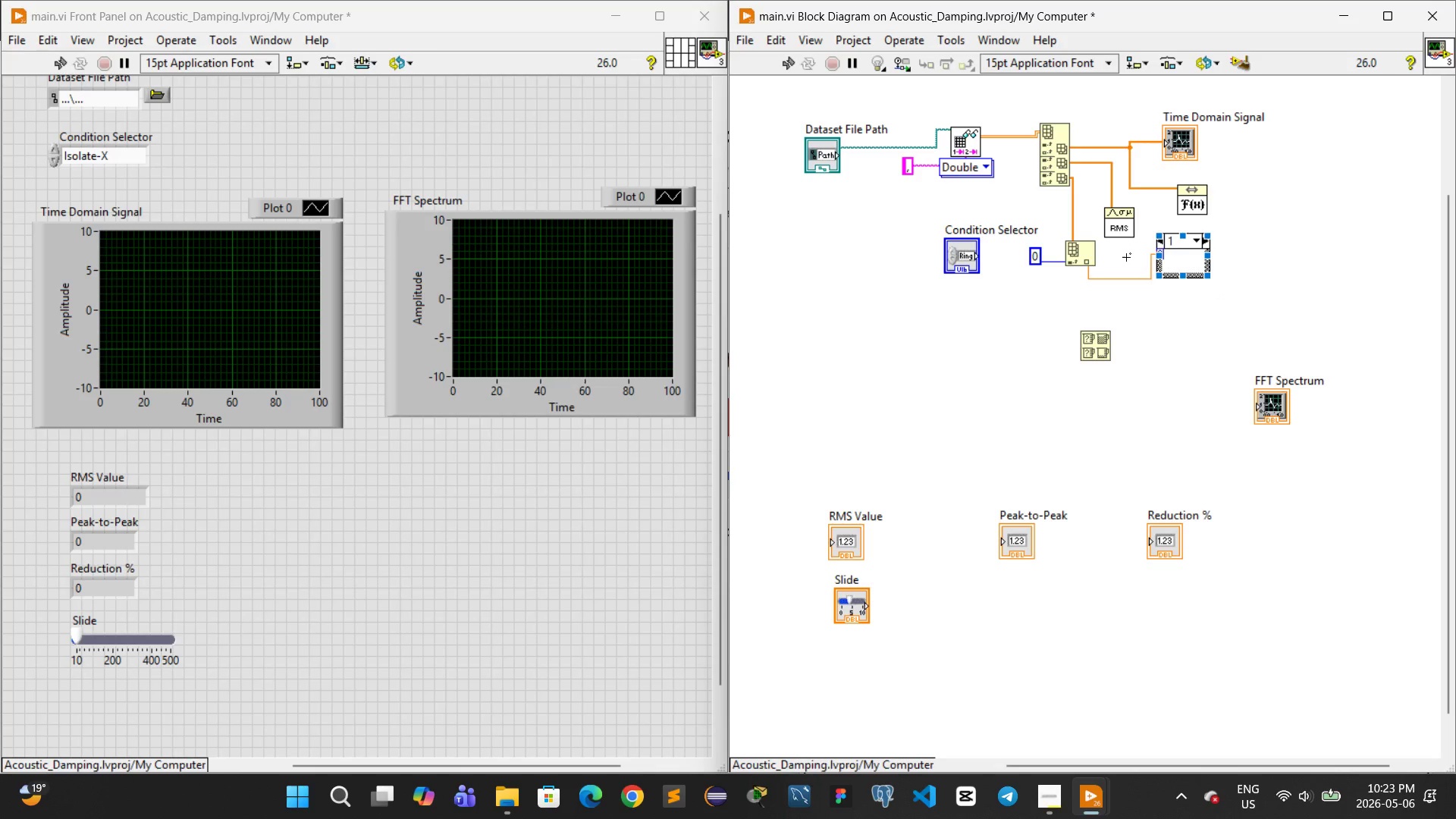 
left_click_drag(start_coordinate=[1125, 257], to_coordinate=[1228, 303])
 